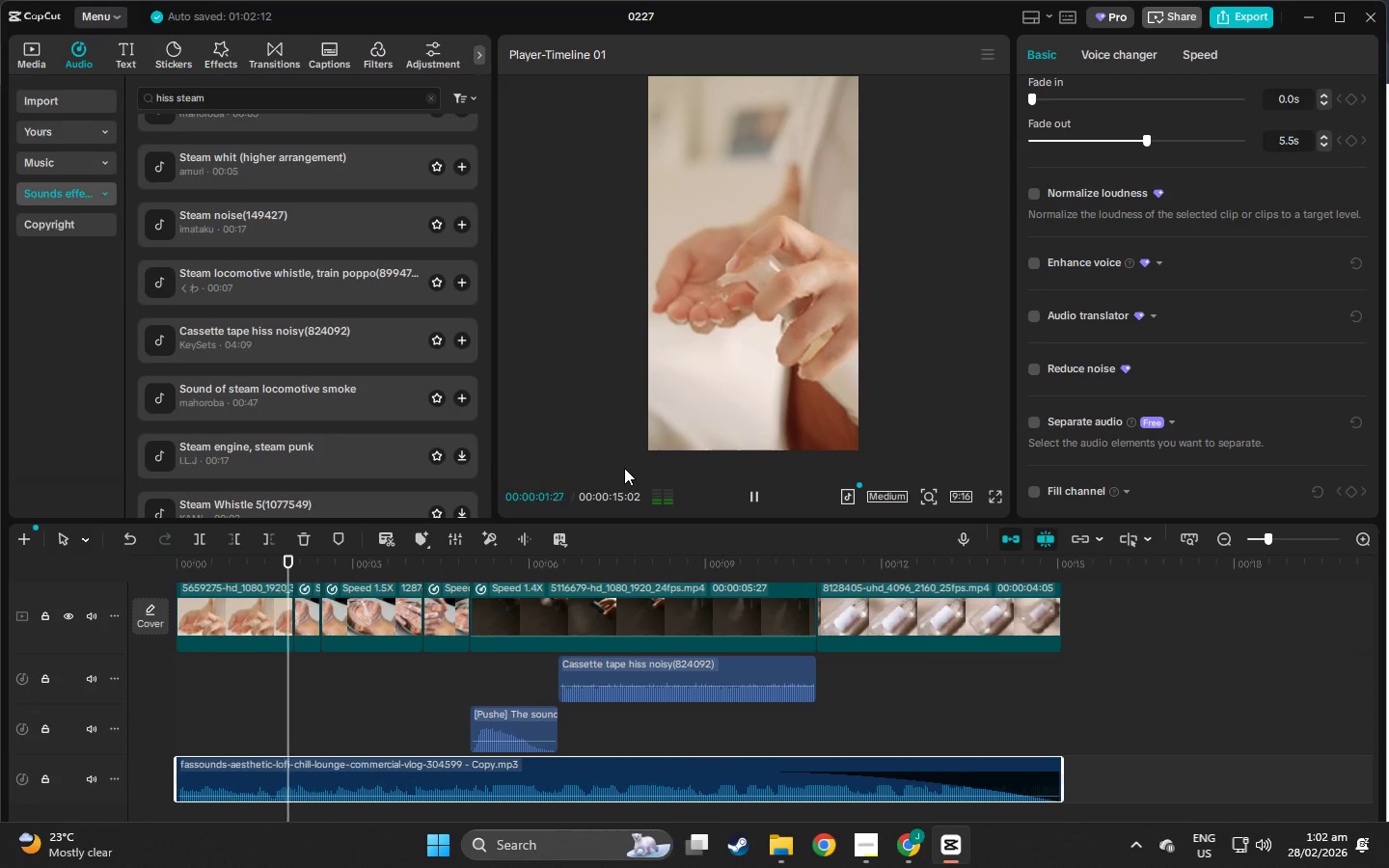 
key(Space)
 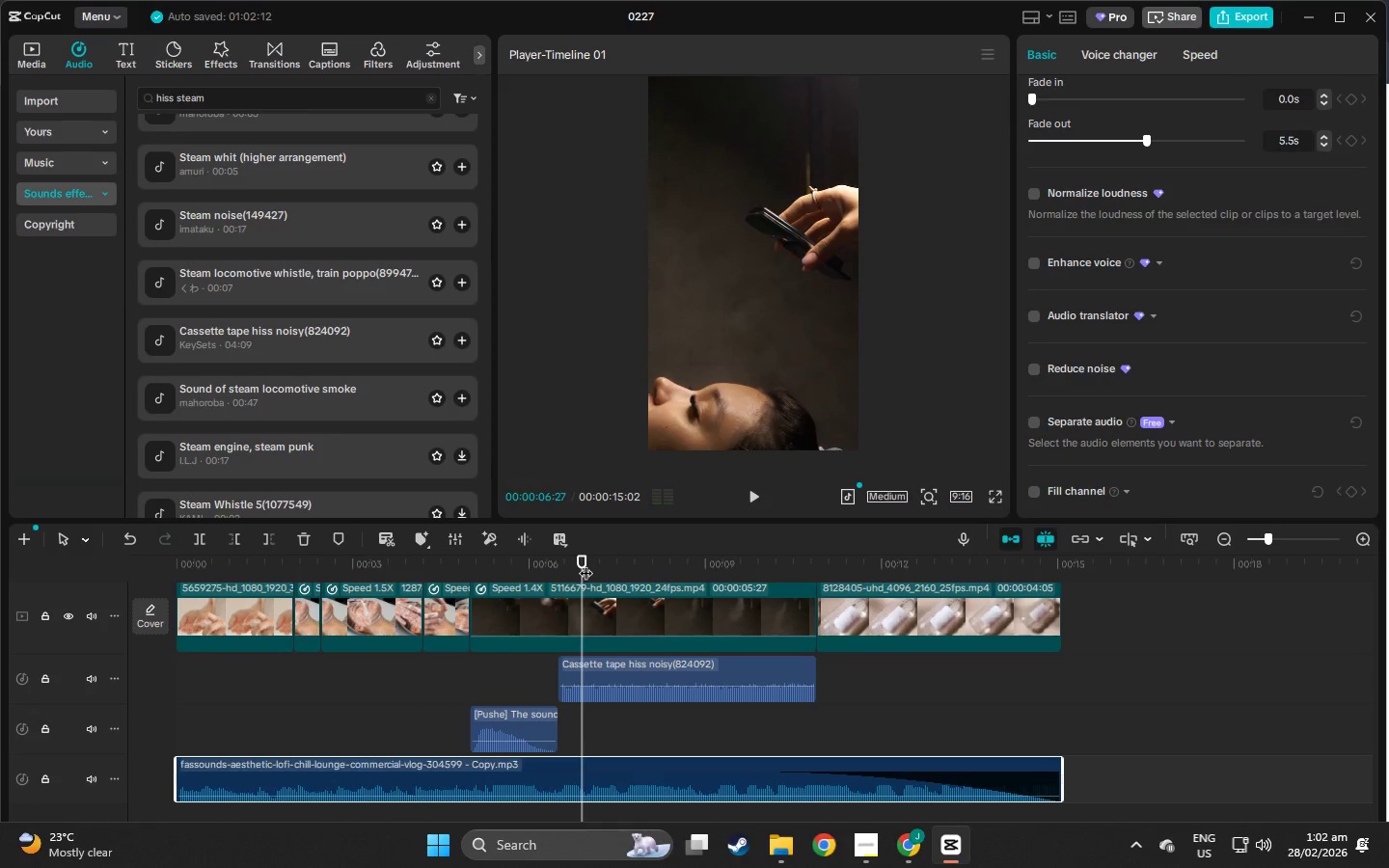 
left_click_drag(start_coordinate=[576, 566], to_coordinate=[213, 603])
 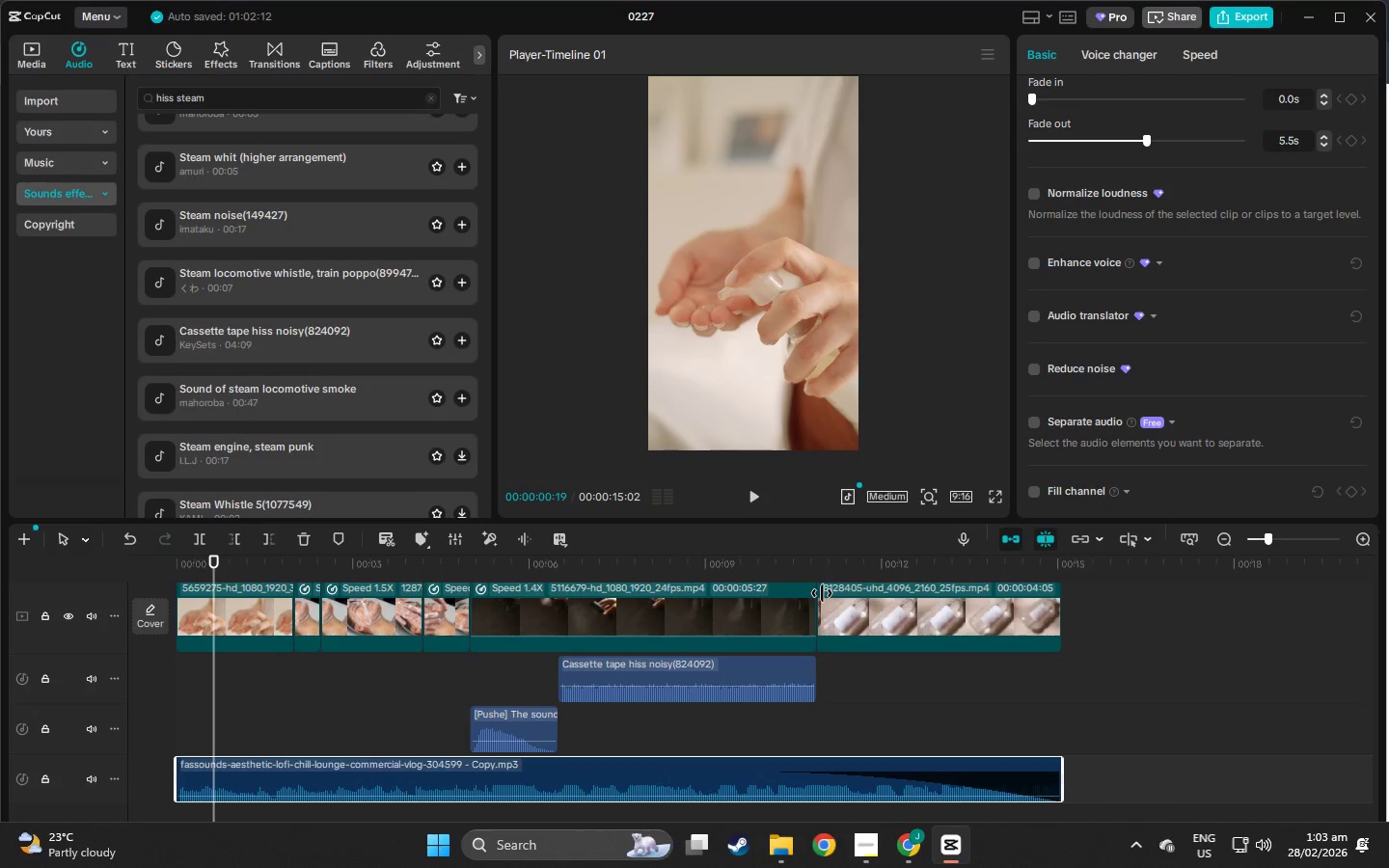 
wait(43.69)
 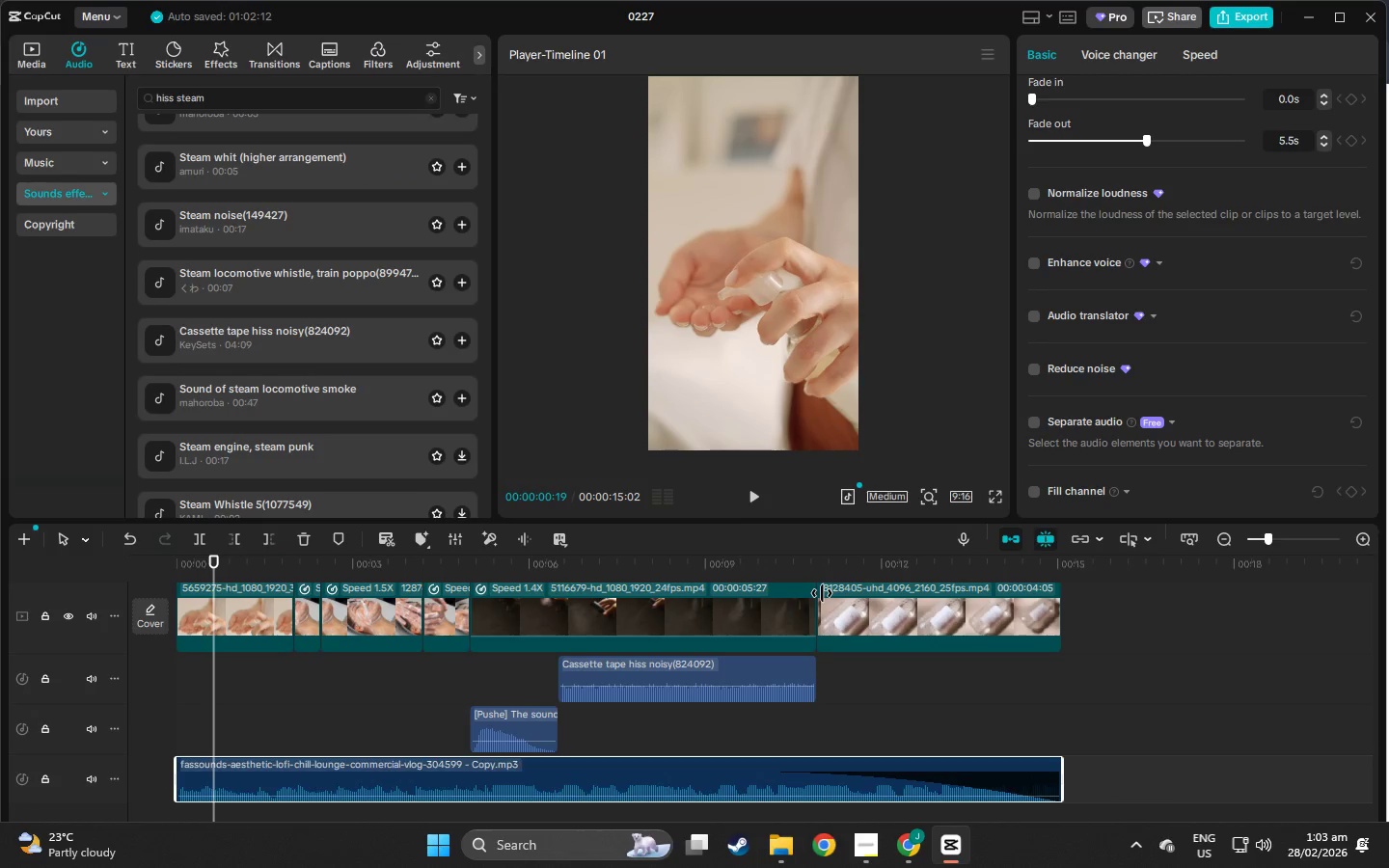 
scroll: coordinate [710, 664], scroll_direction: down, amount: 4.0
 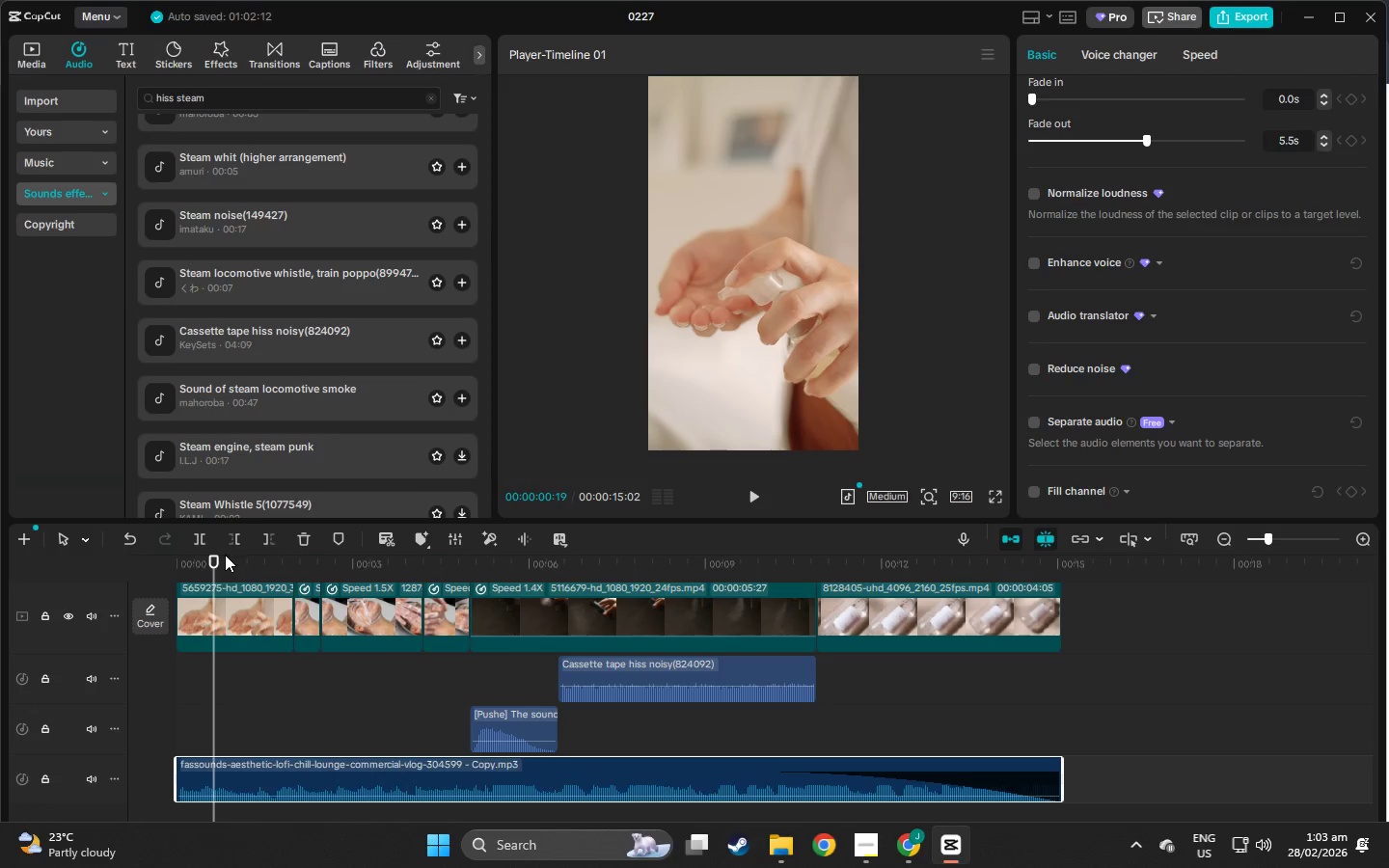 
left_click_drag(start_coordinate=[221, 558], to_coordinate=[129, 601])
 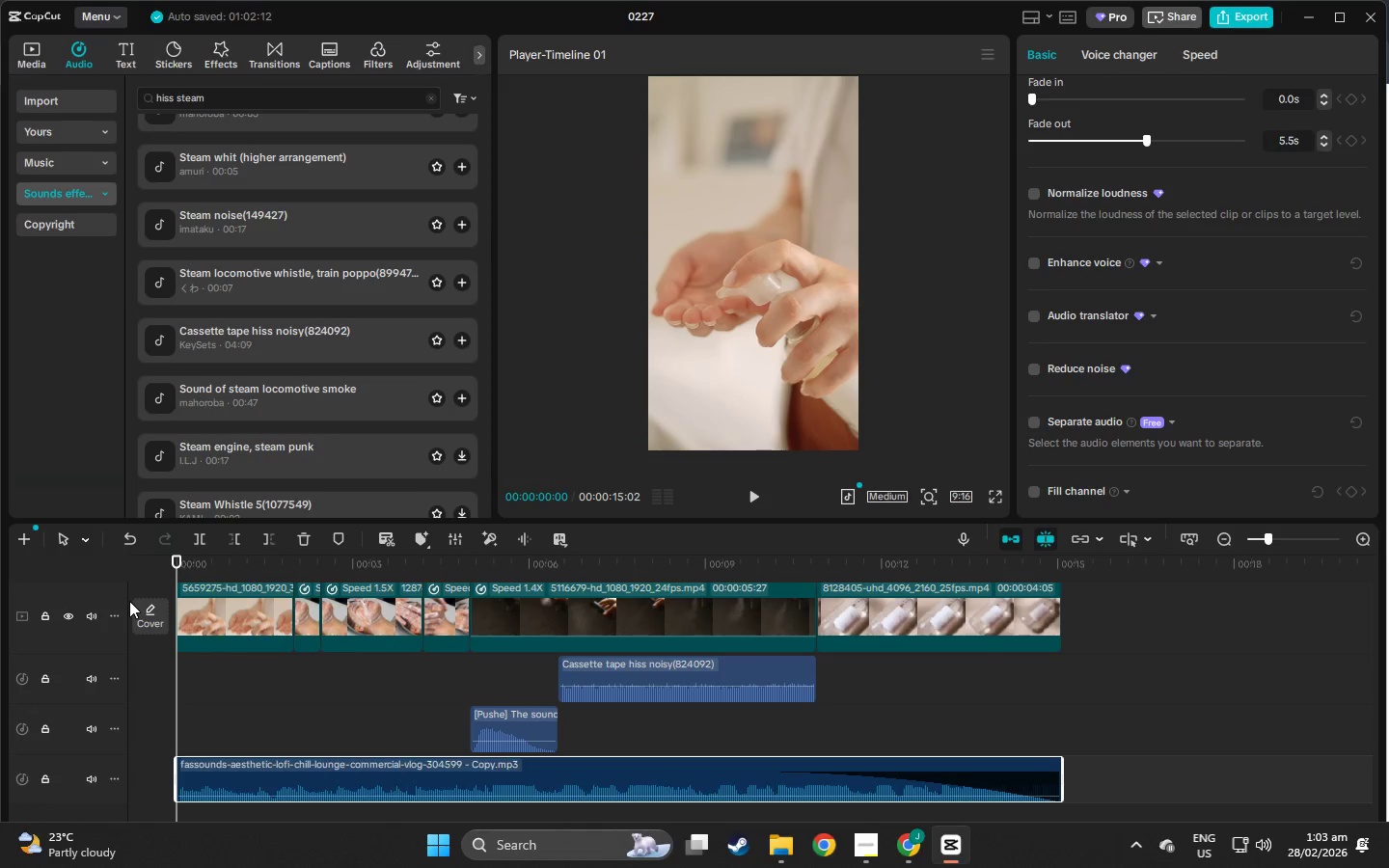 
wait(7.01)
 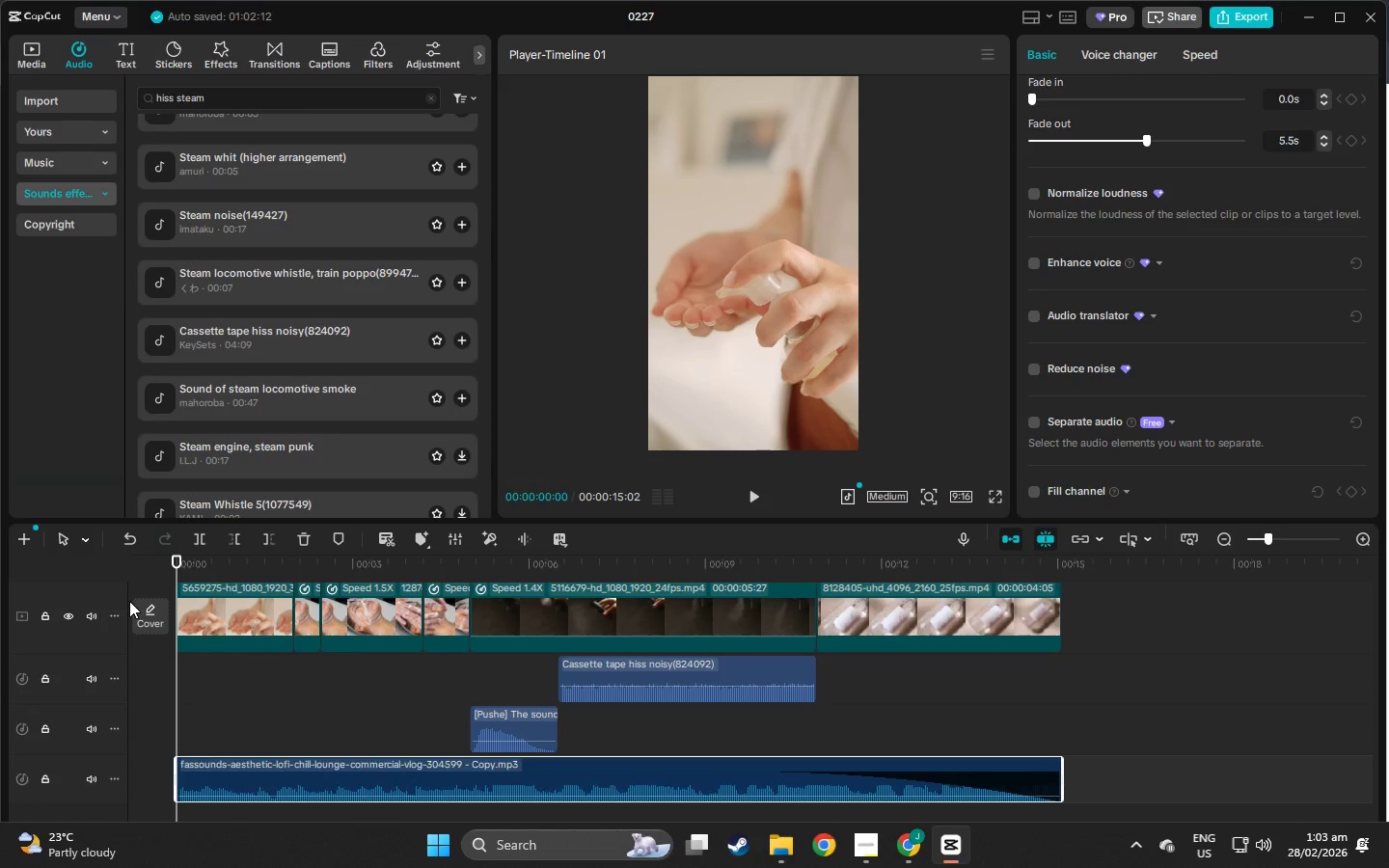 
left_click_drag(start_coordinate=[182, 565], to_coordinate=[172, 623])
 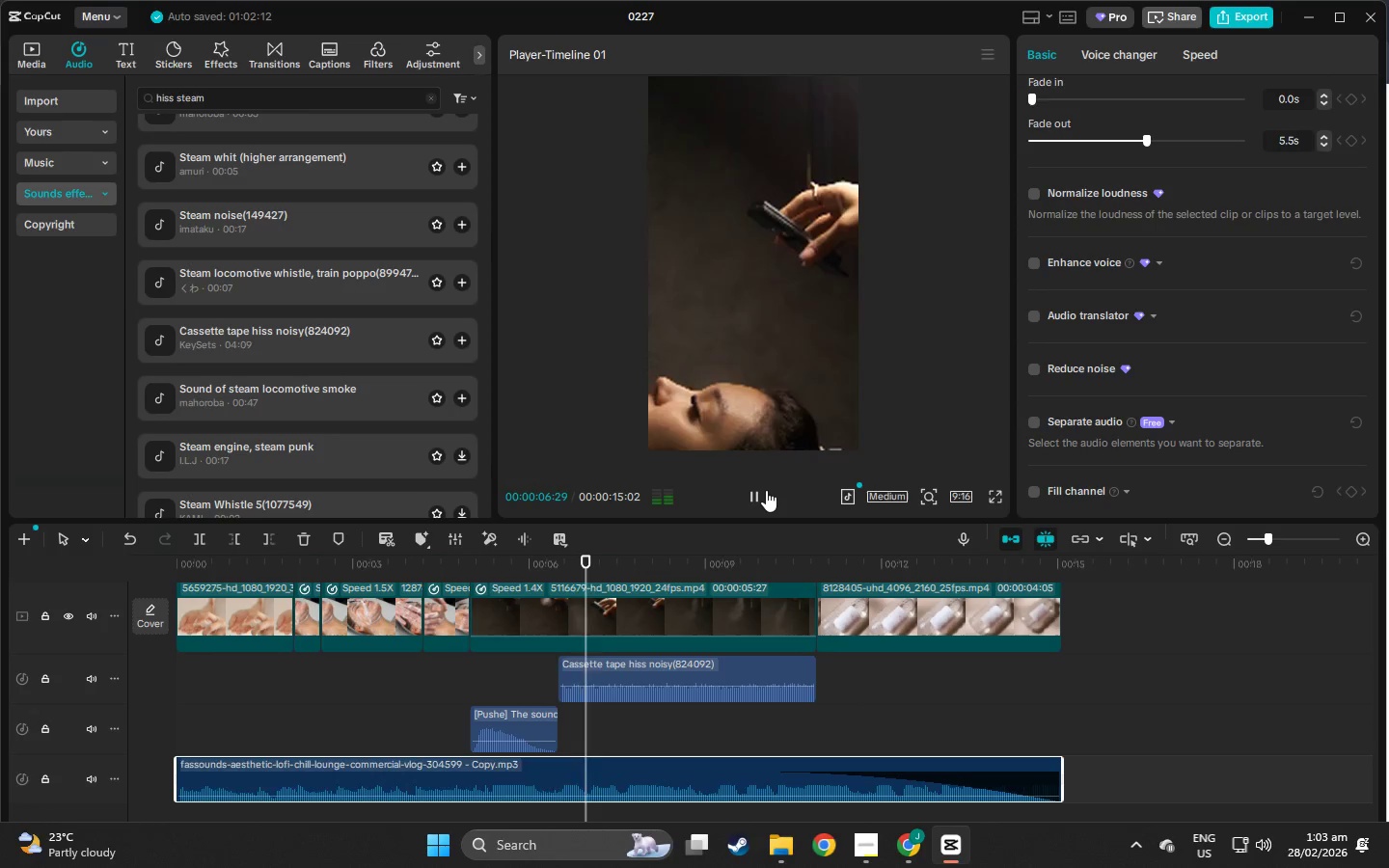 
wait(12.78)
 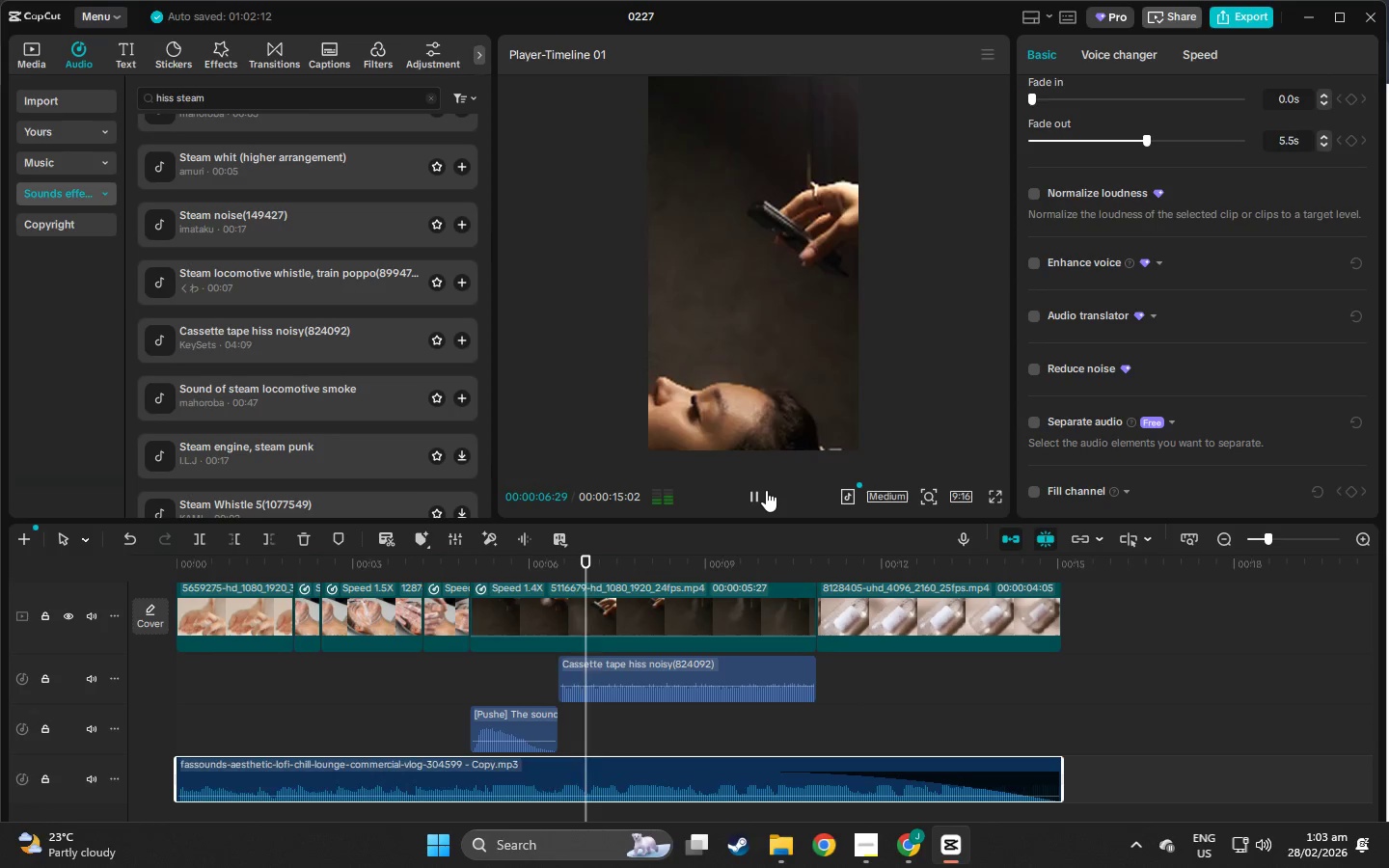 
left_click_drag(start_coordinate=[749, 491], to_coordinate=[755, 489])
 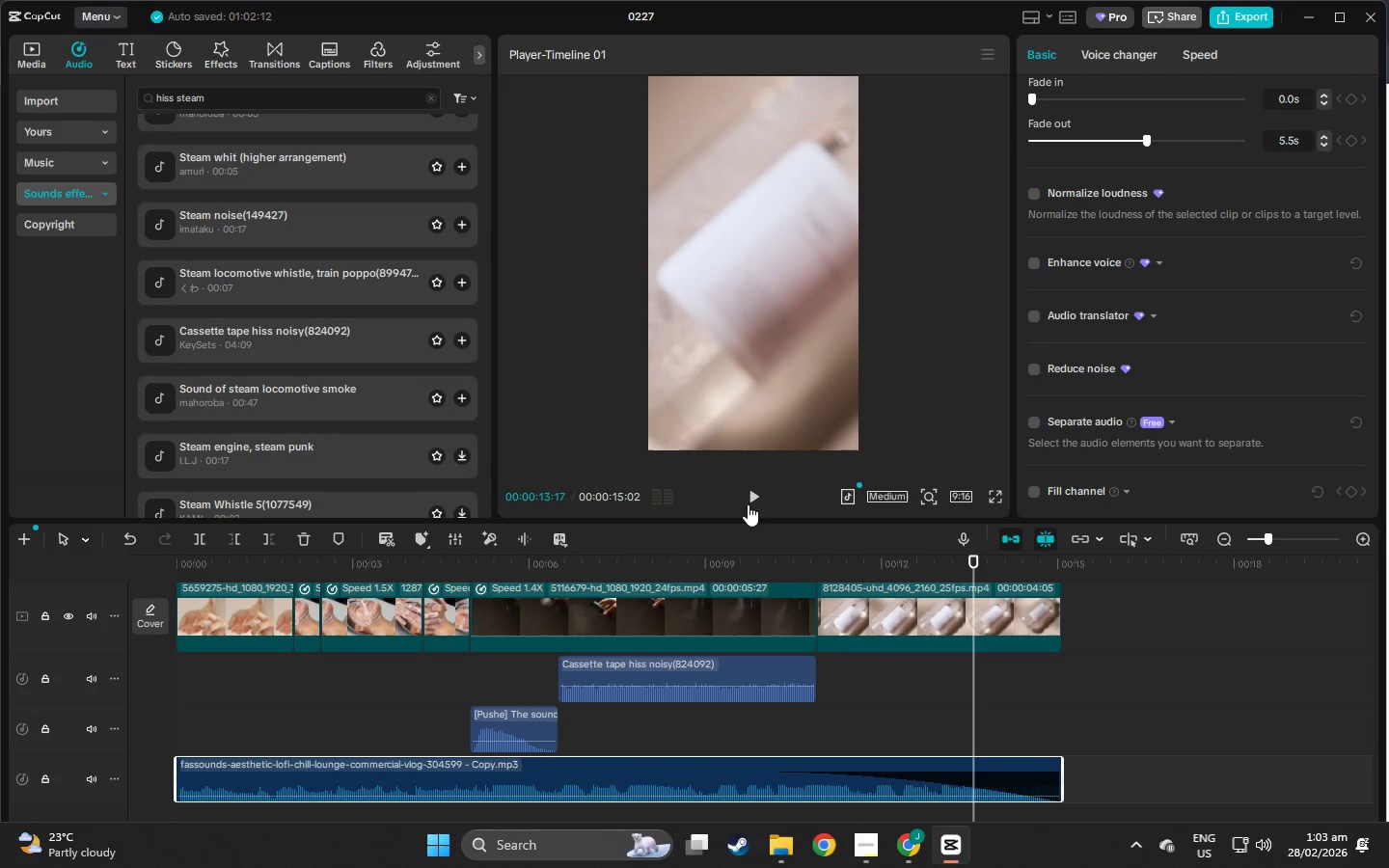 
left_click([748, 504])
 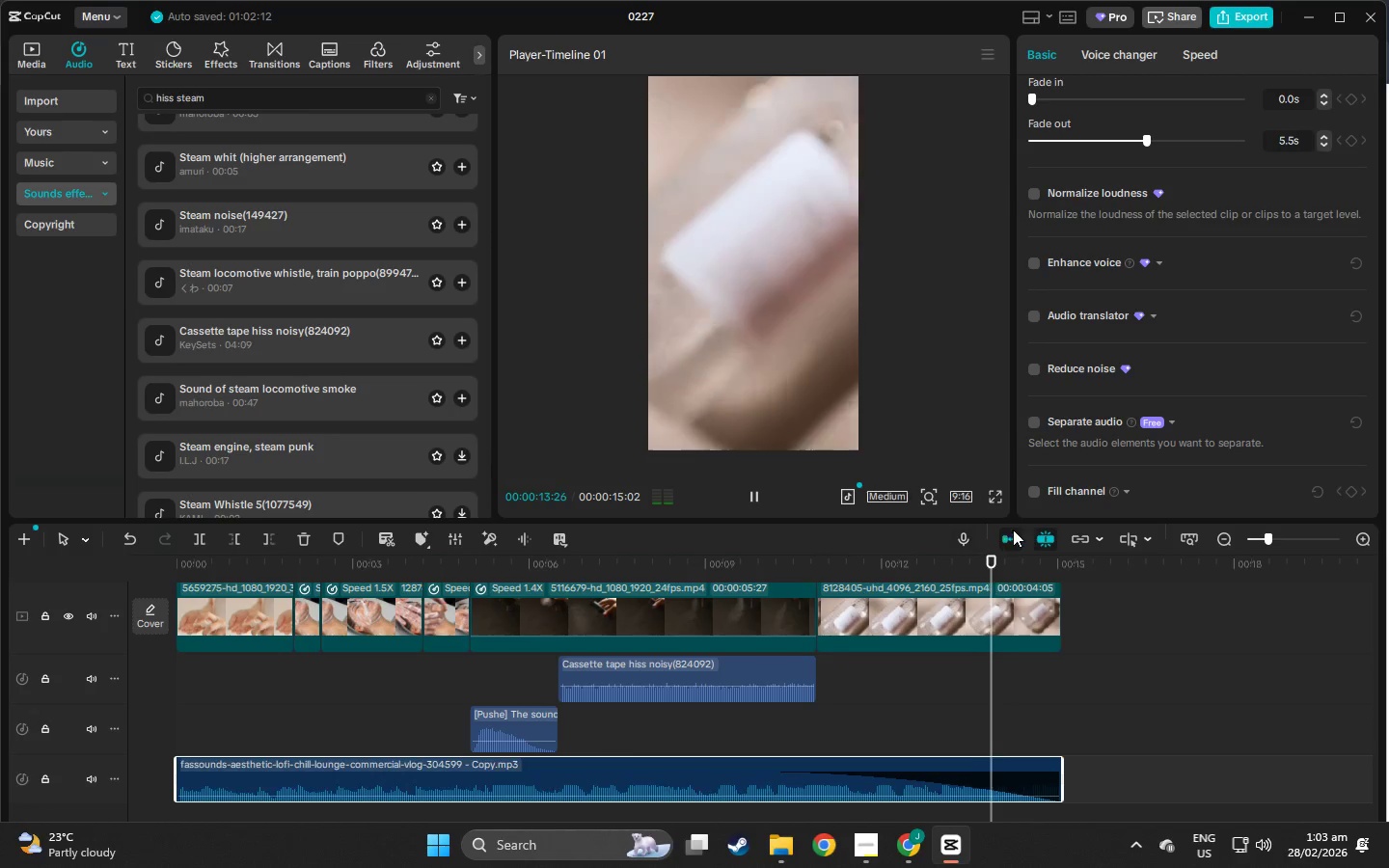 
key(Space)
 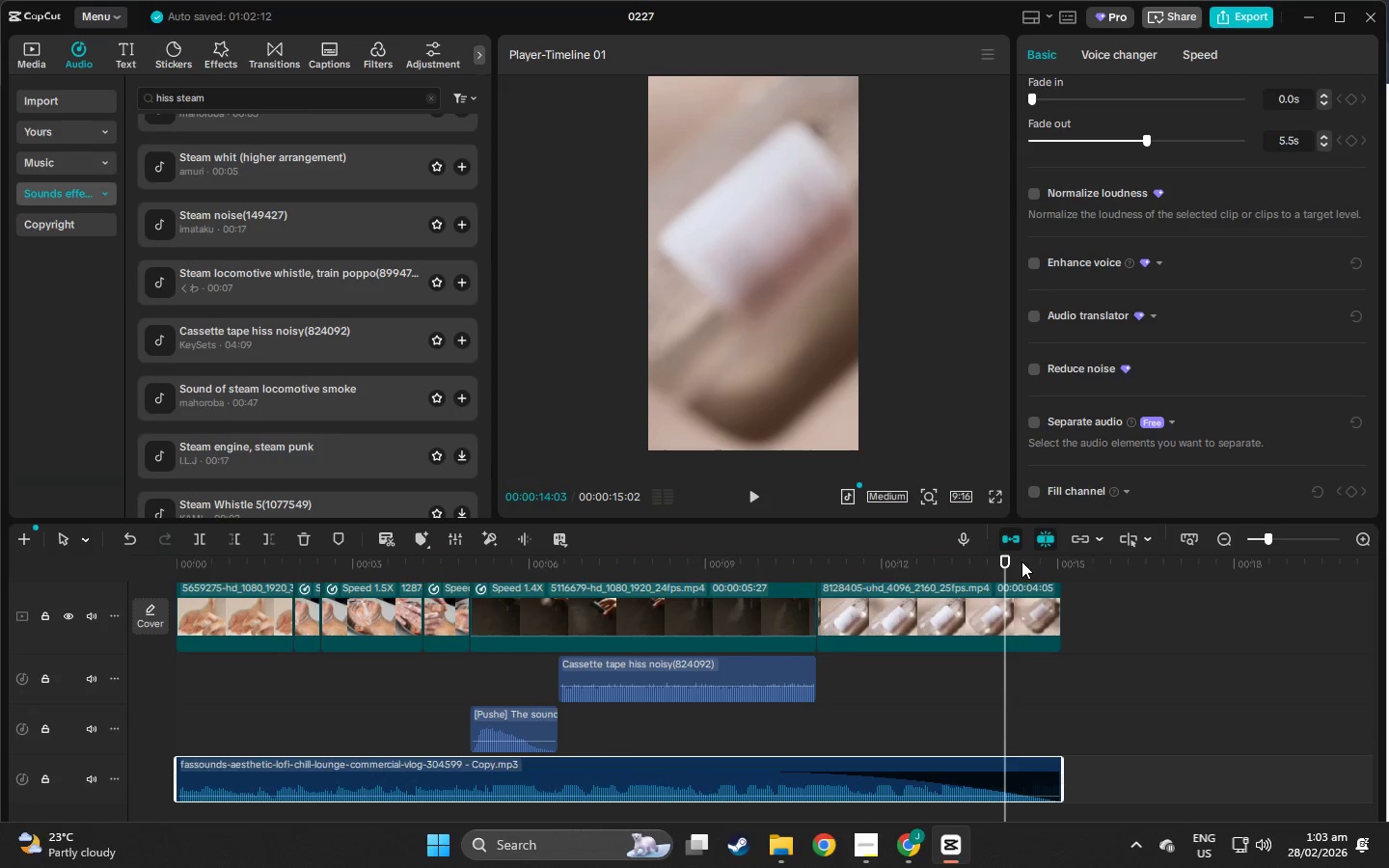 
left_click_drag(start_coordinate=[998, 561], to_coordinate=[0, 569])
 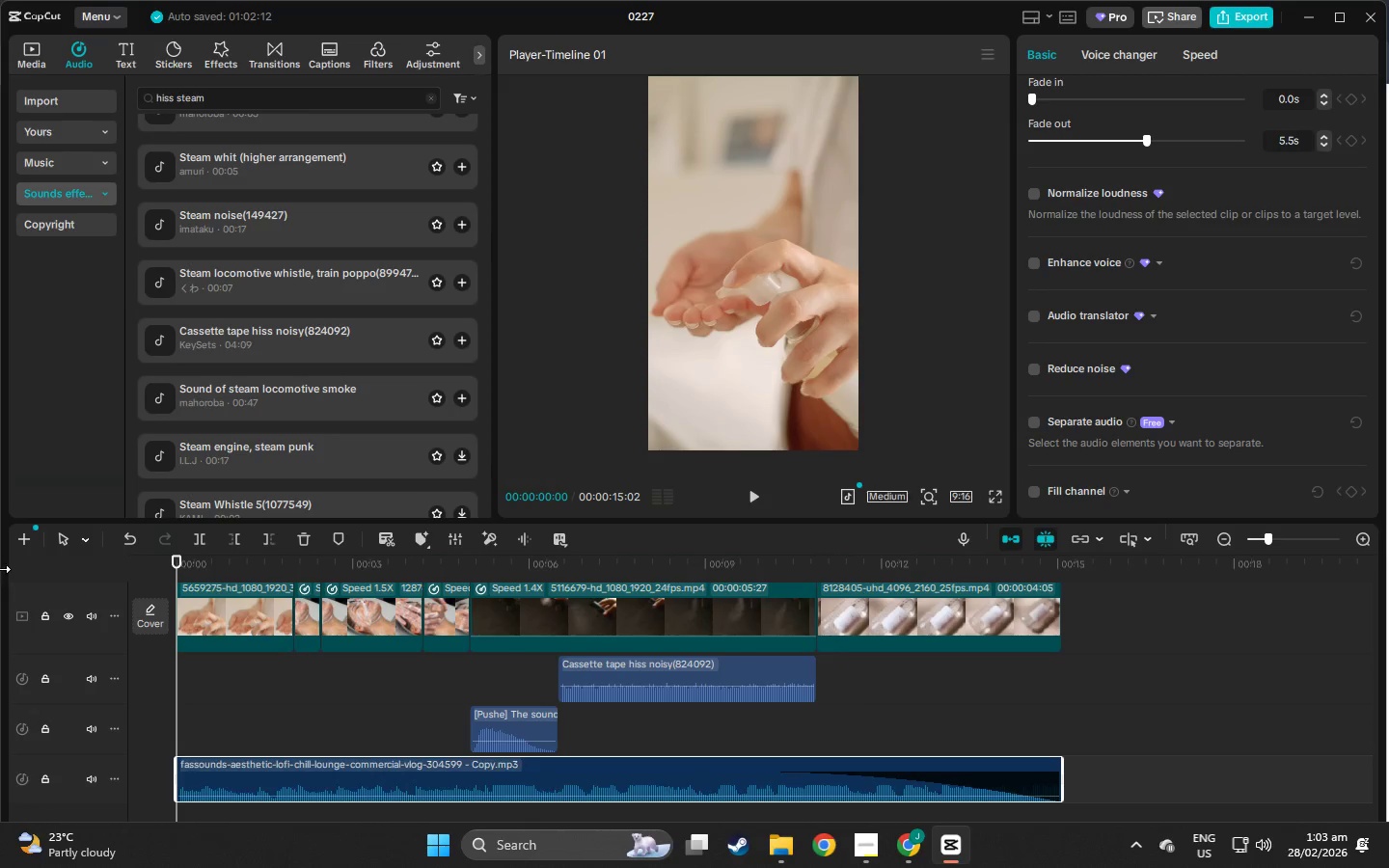 
key(Space)
 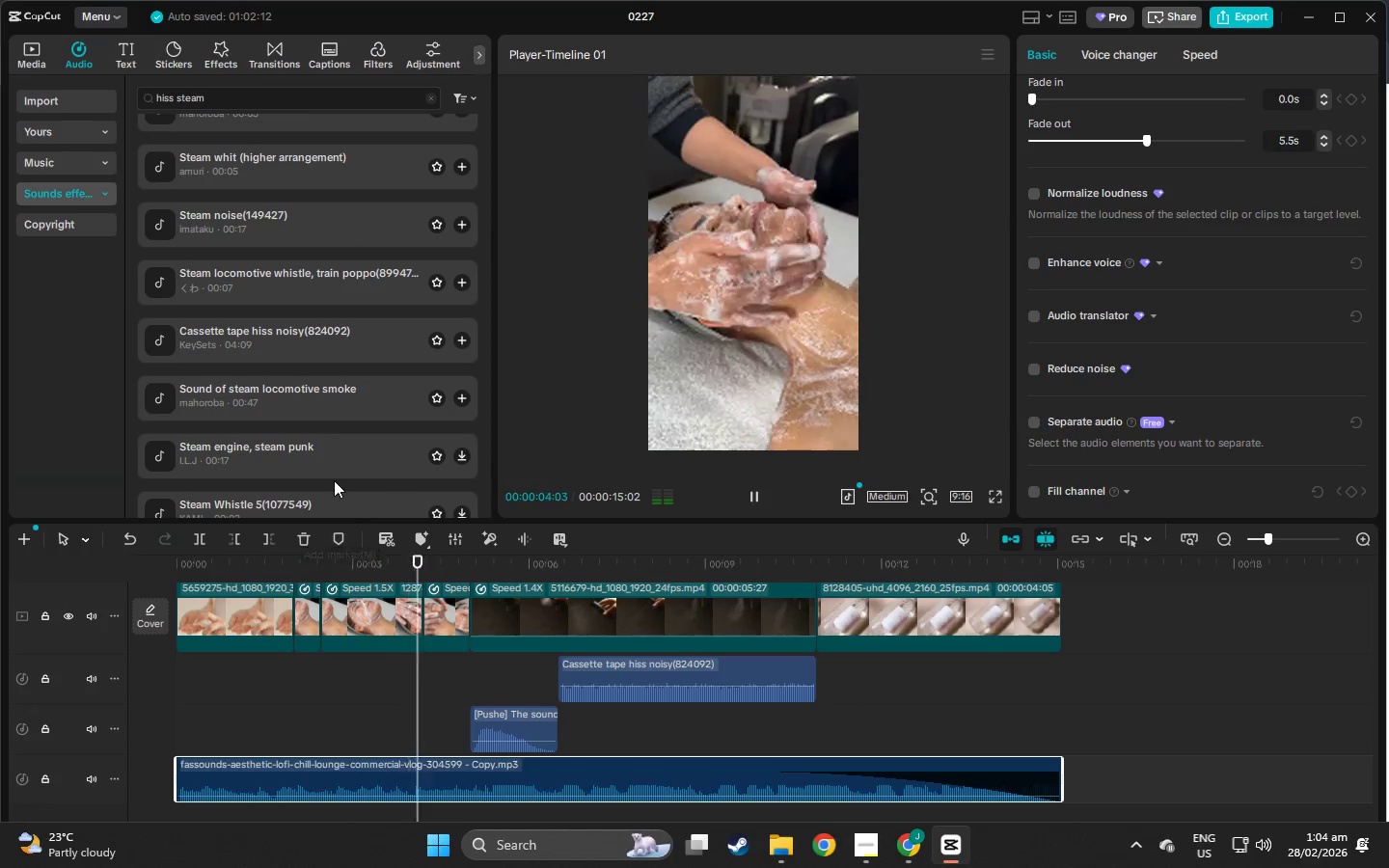 
wait(5.47)
 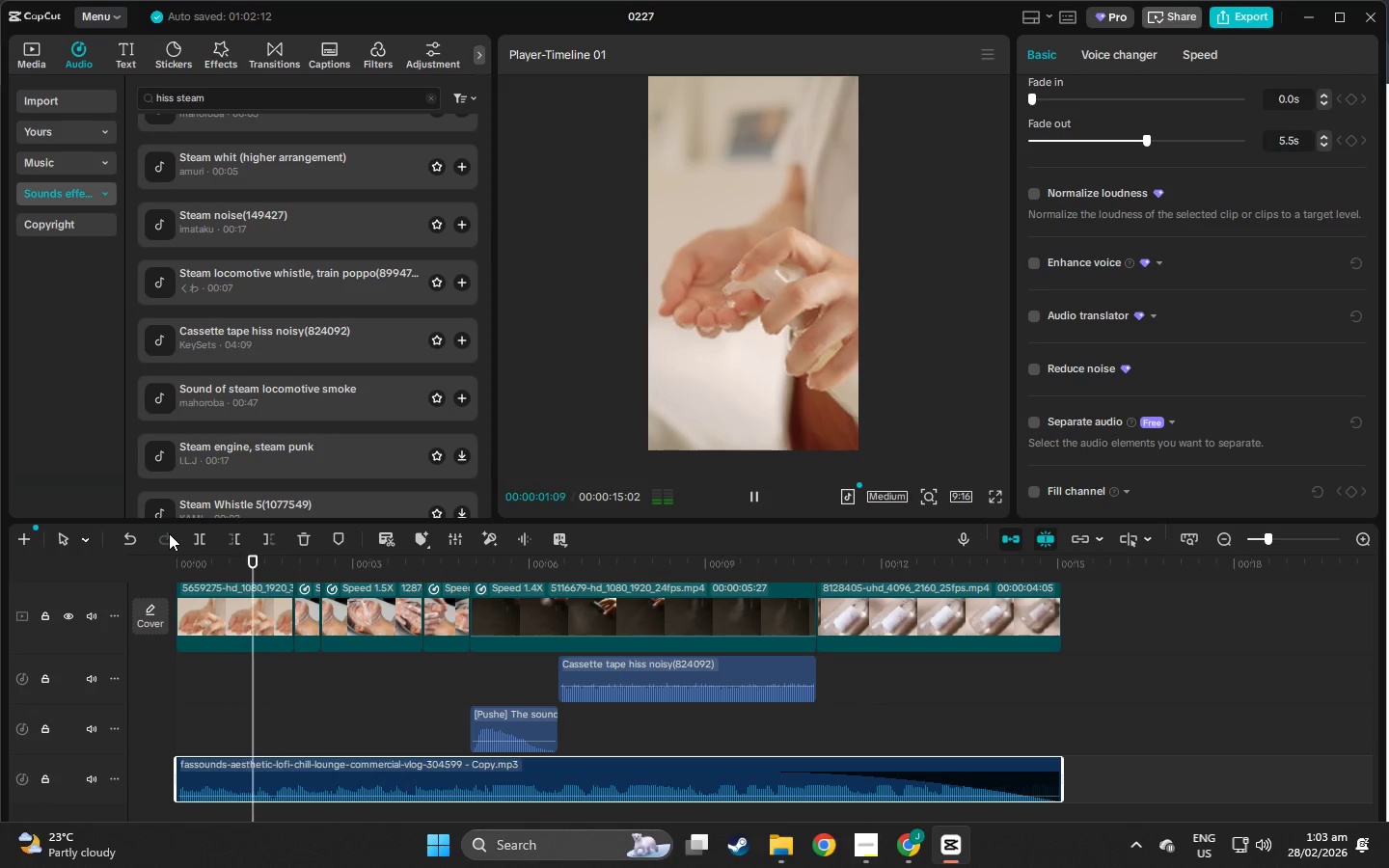 
scroll: coordinate [249, 246], scroll_direction: up, amount: 2.0
 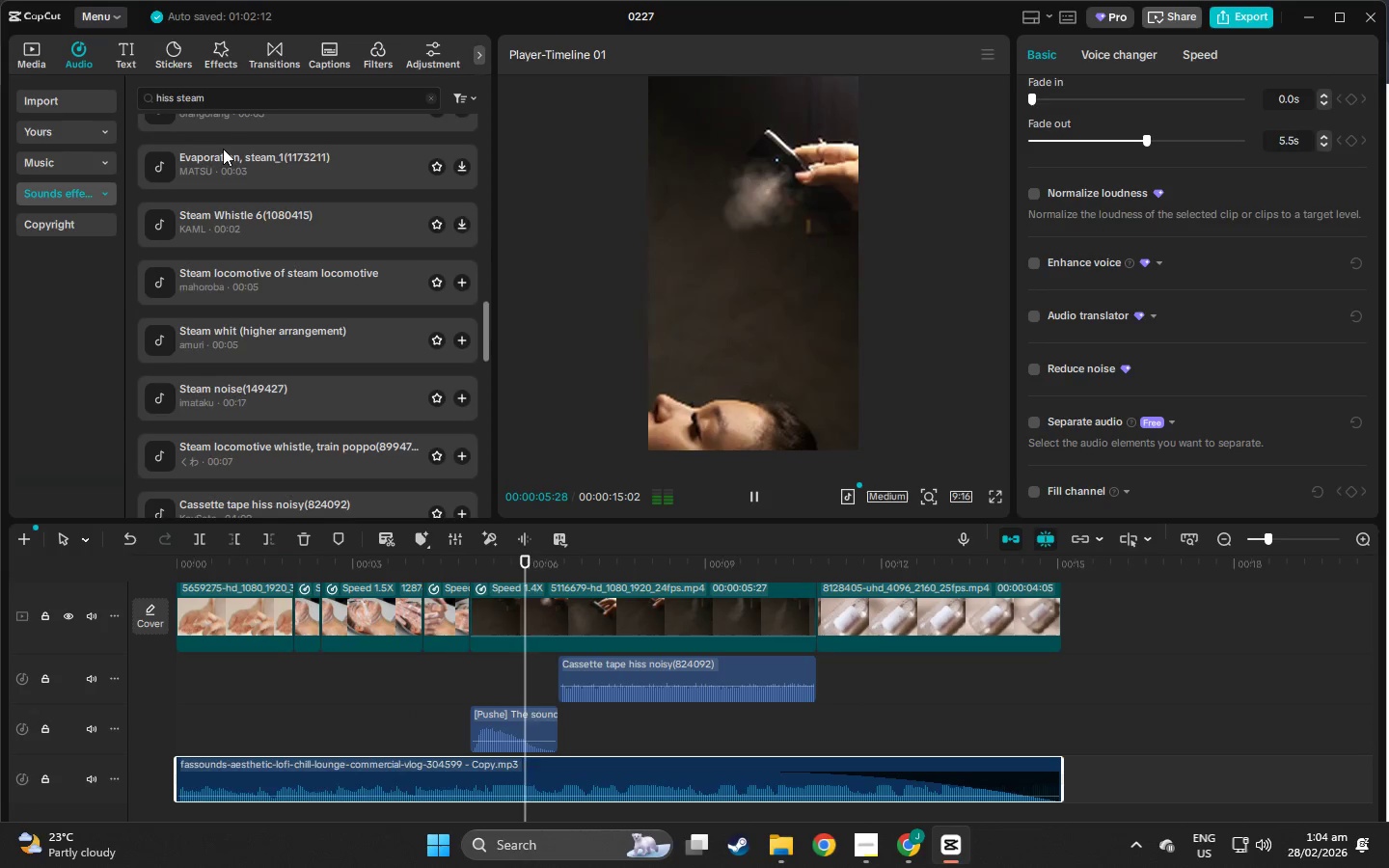 
left_click_drag(start_coordinate=[225, 95], to_coordinate=[0, 95])
 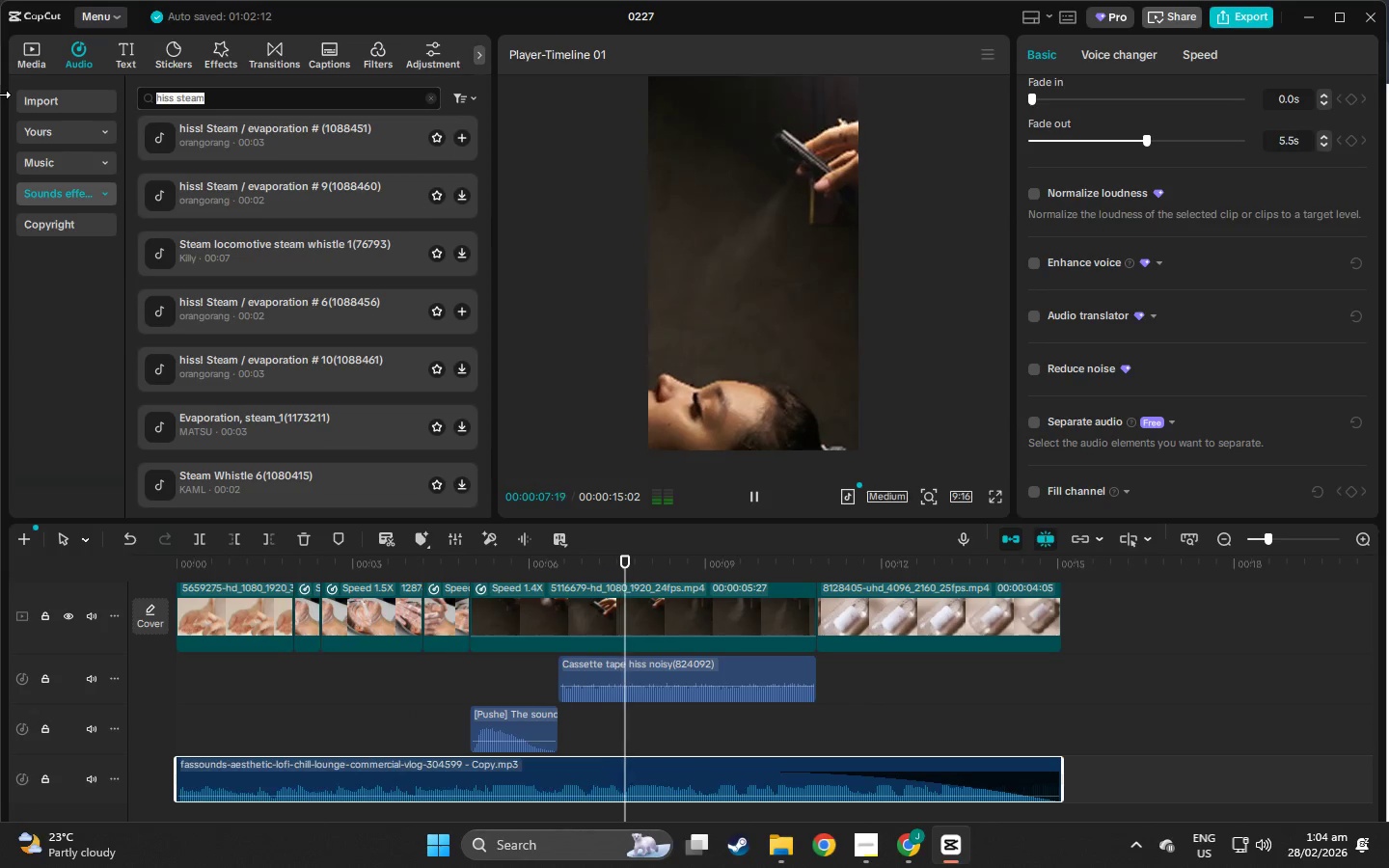 
scroll: coordinate [222, 145], scroll_direction: up, amount: 3.0
 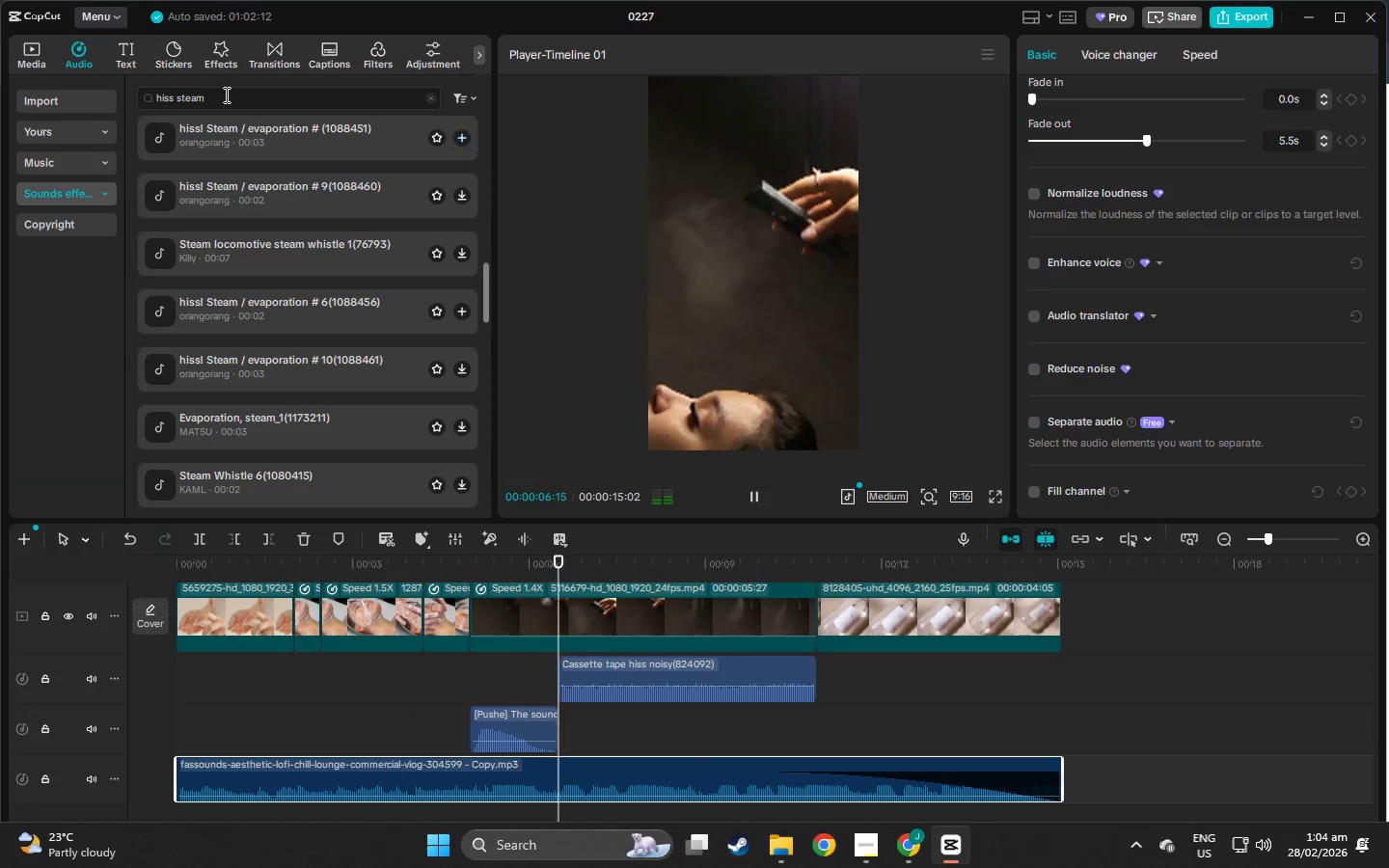 
key(Backspace)
key(Backspace)
key(Backspace)
key(Backspace)
key(Backspace)
key(Backspace)
key(Backspace)
key(Backspace)
key(Backspace)
key(Backspace)
key(Backspace)
key(Backspace)
type(h)
key(Backspace)
type(glass clin)
 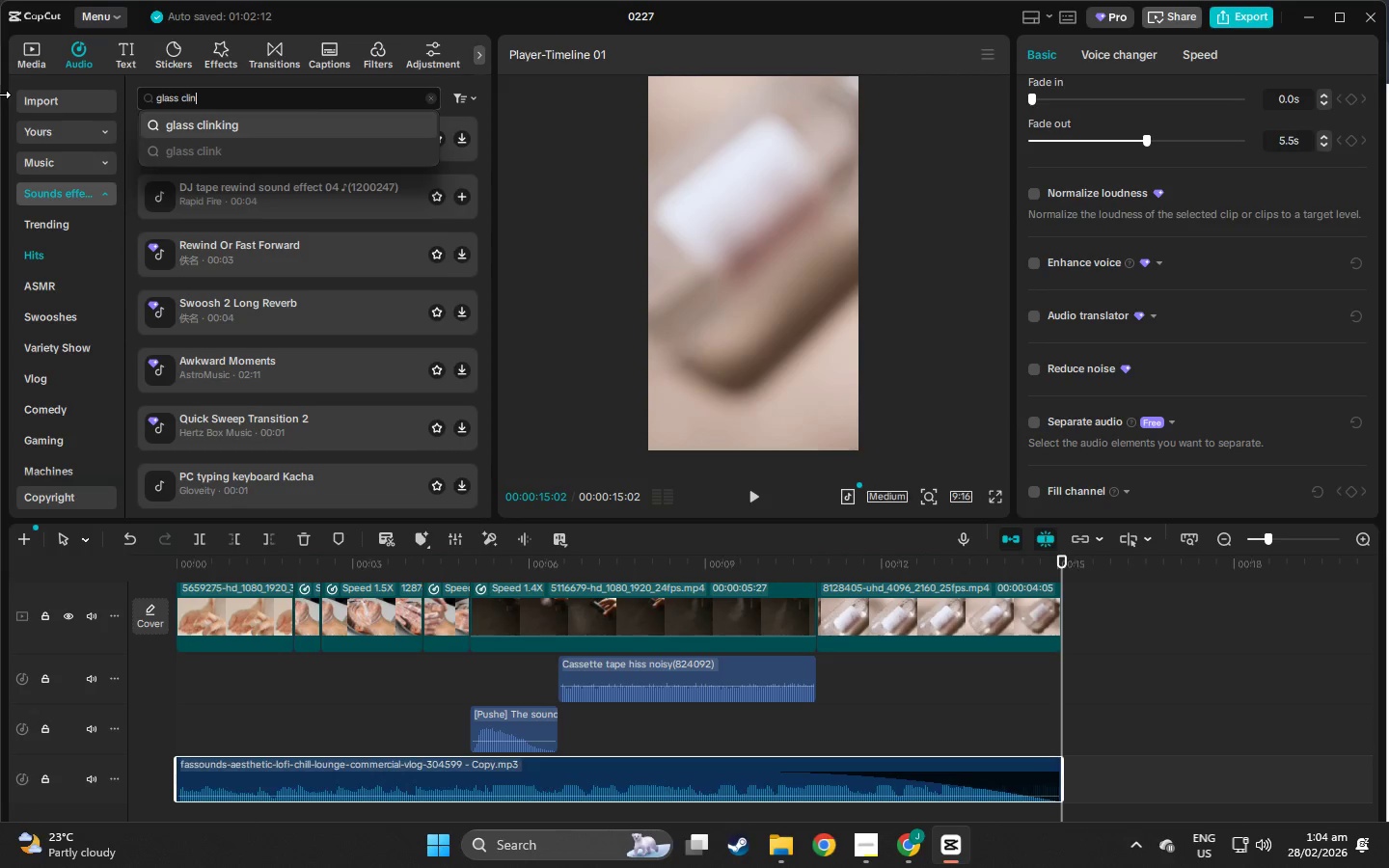 
key(ArrowDown)
 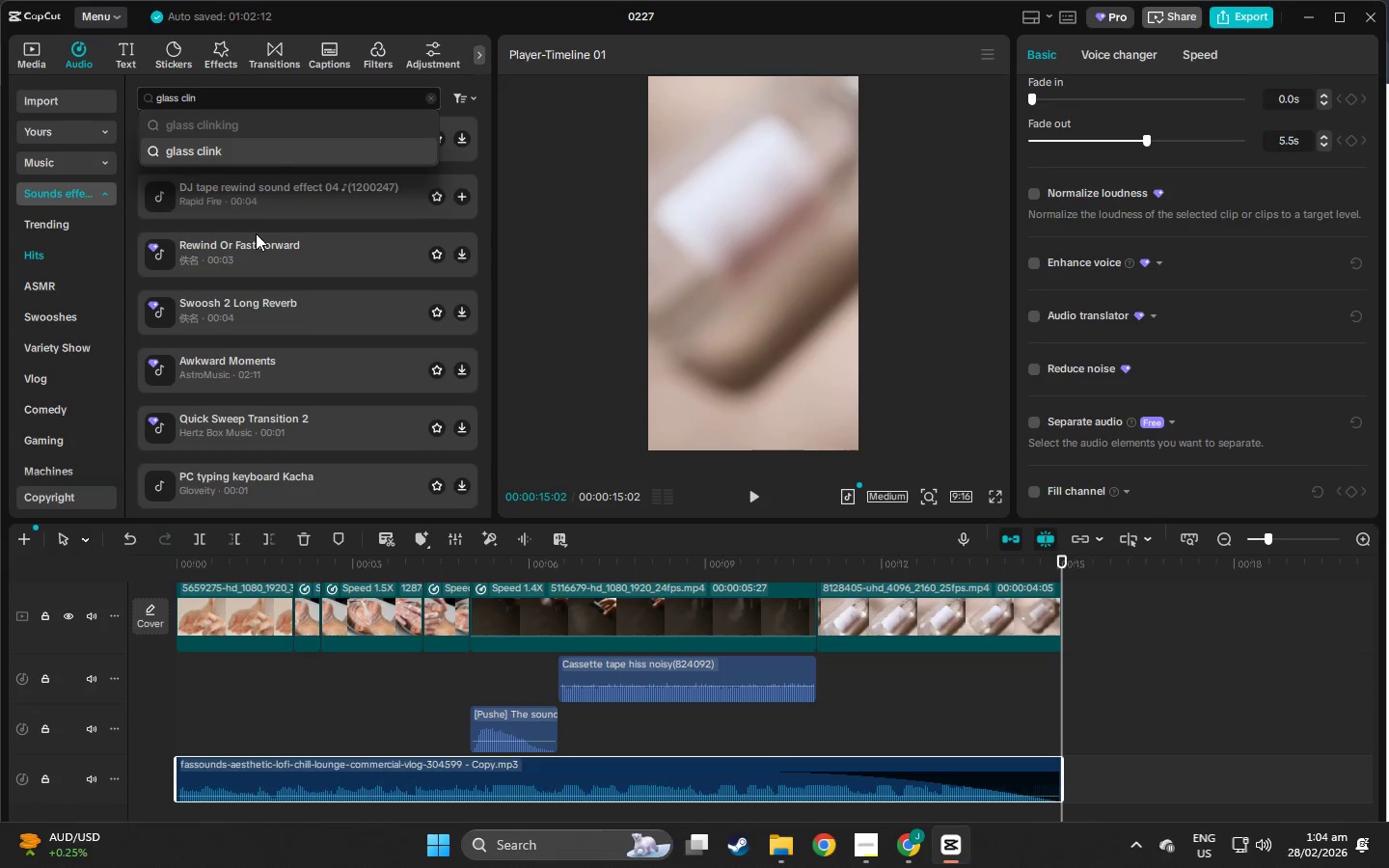 
left_click([221, 150])
 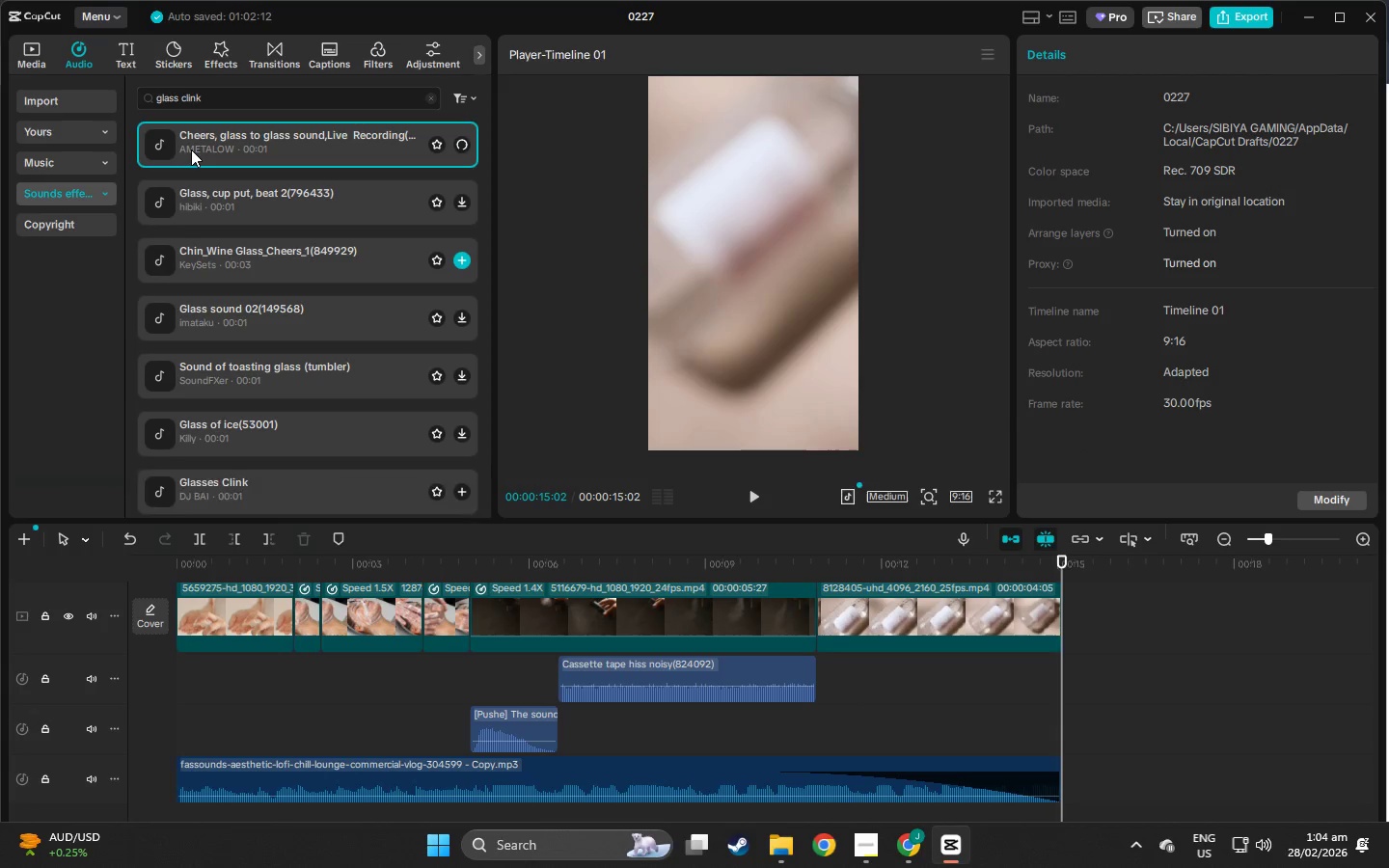 
left_click([215, 196])
 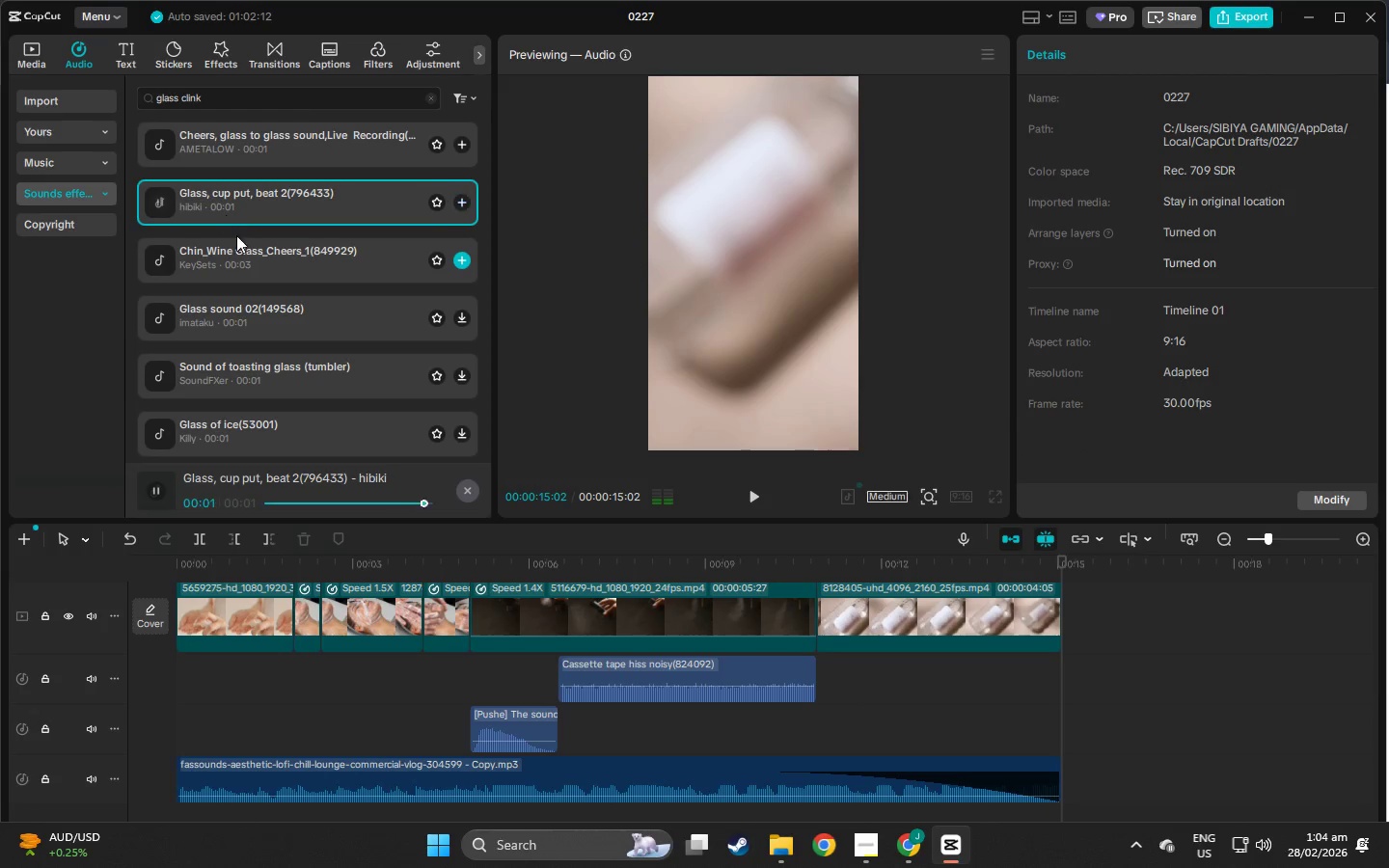 
left_click([248, 264])
 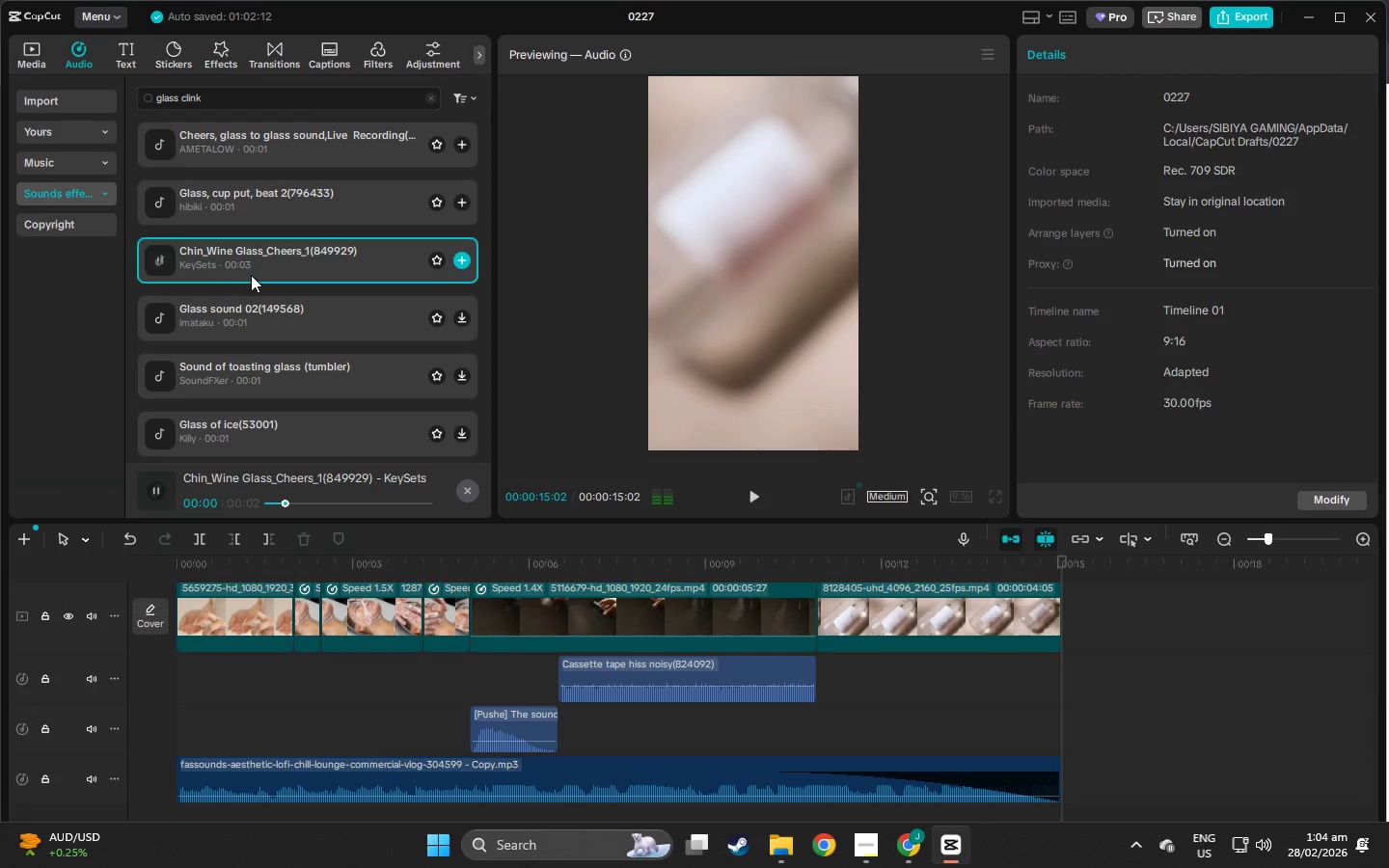 
scroll: coordinate [244, 263], scroll_direction: down, amount: 2.0
 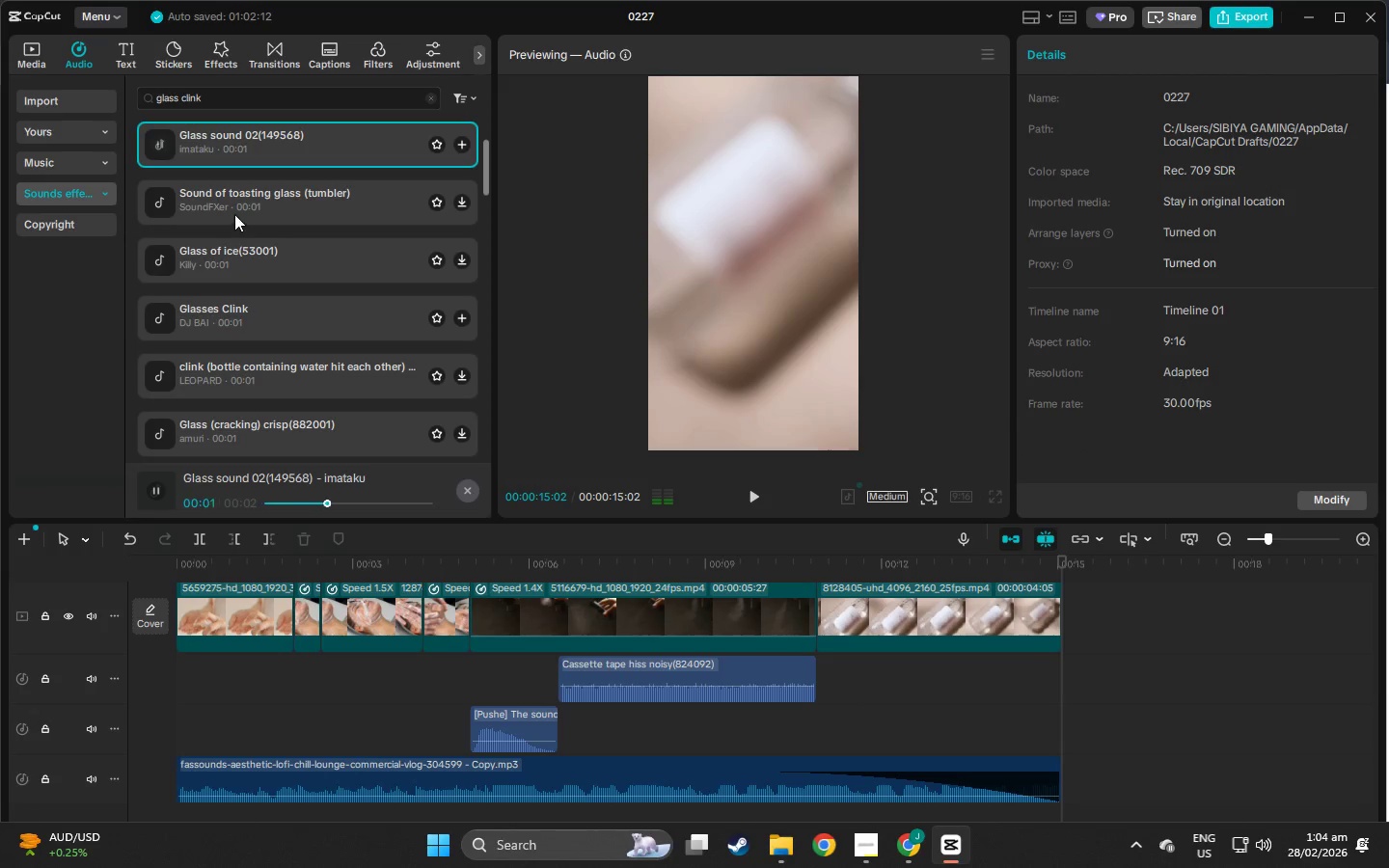 
left_click([234, 213])
 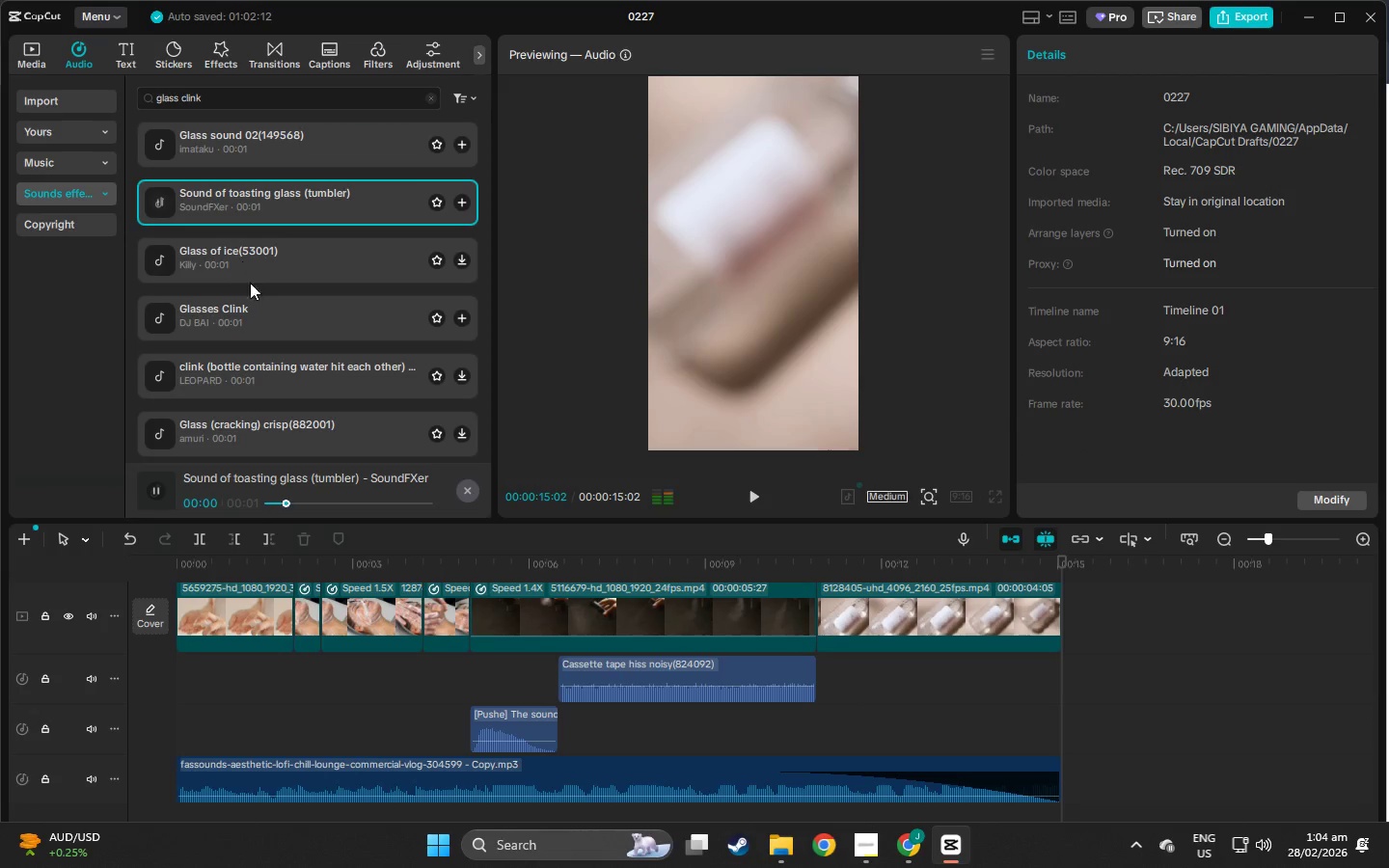 
left_click([254, 310])
 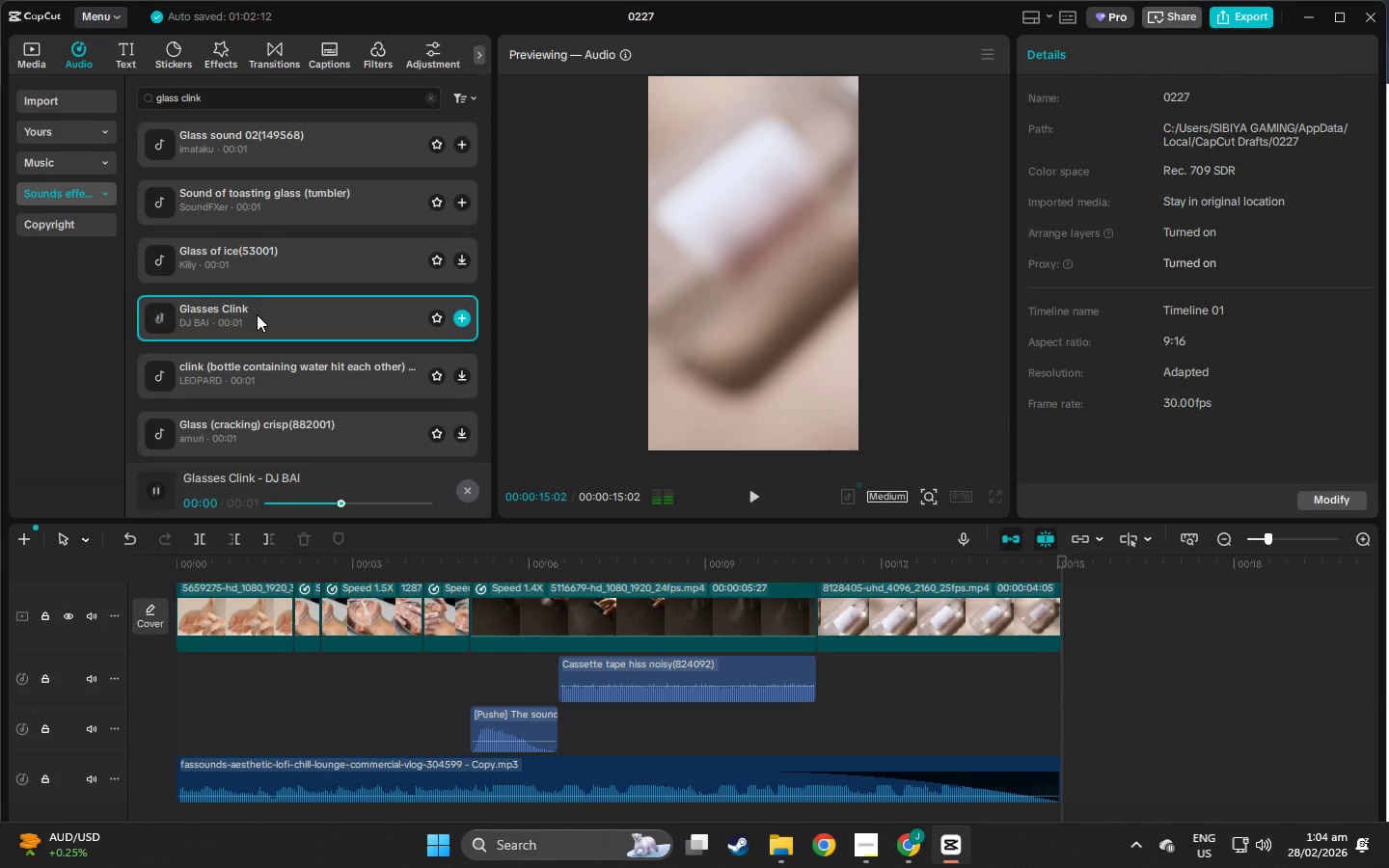 
scroll: coordinate [257, 314], scroll_direction: down, amount: 1.0
 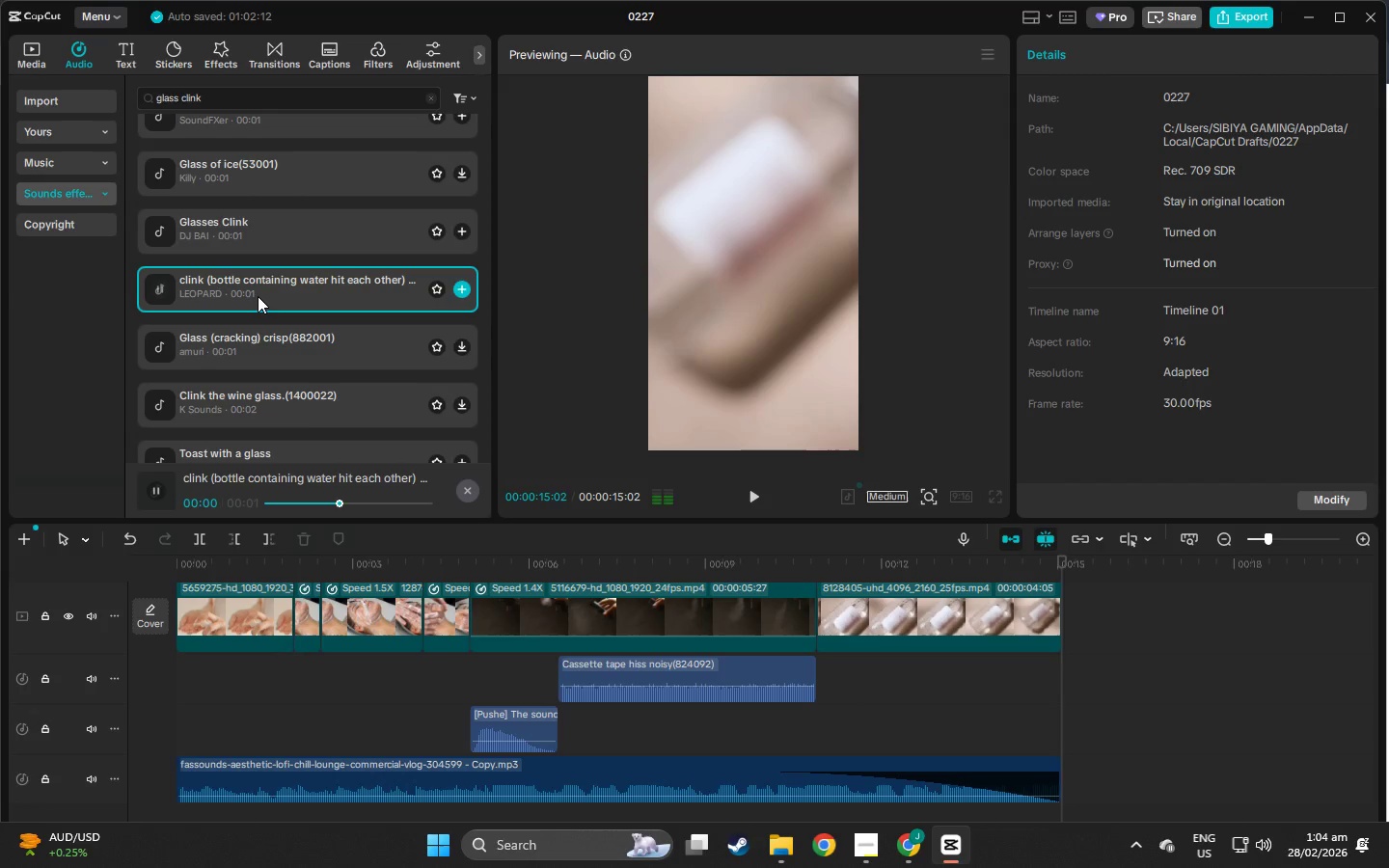 
left_click([266, 336])
 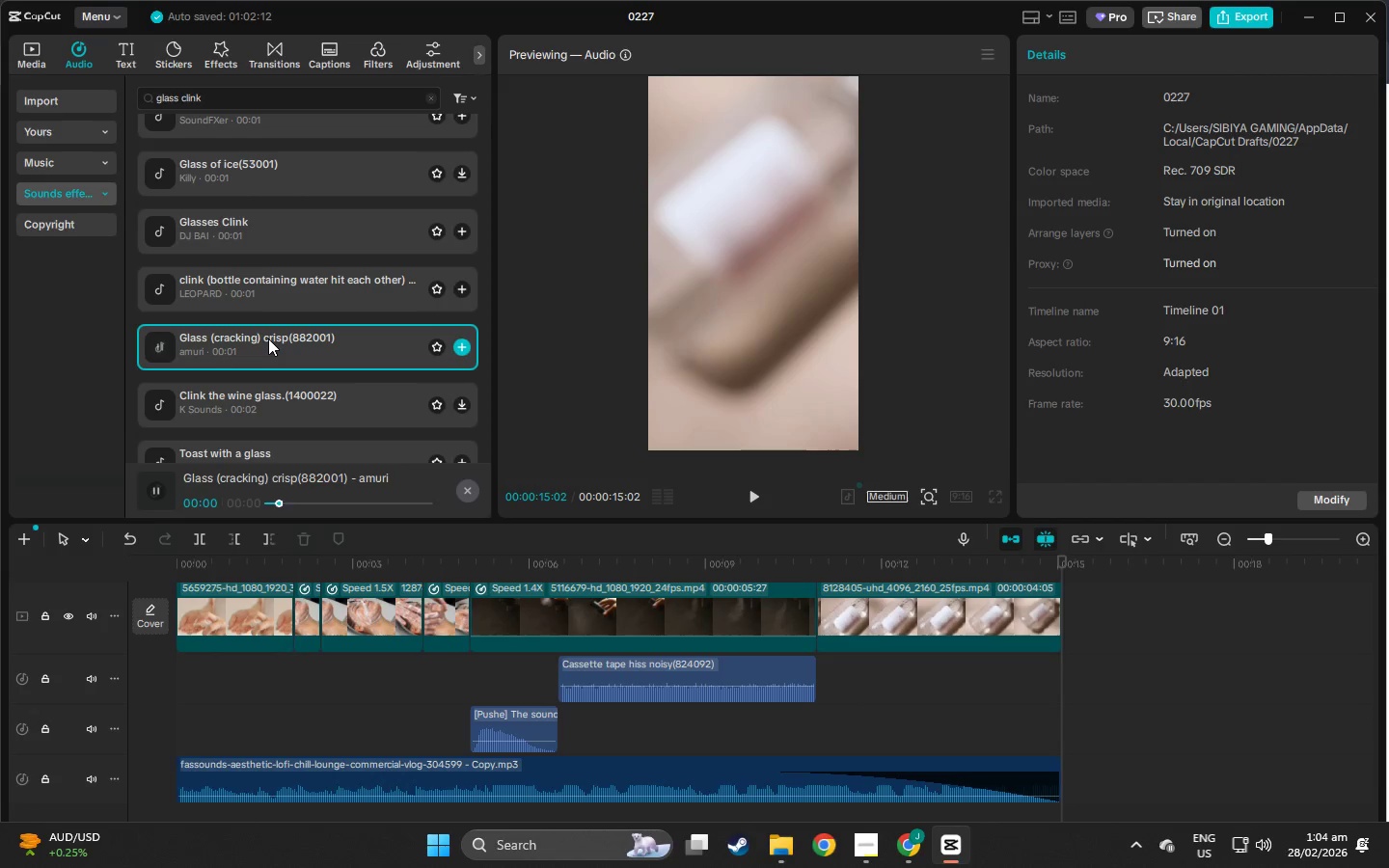 
scroll: coordinate [259, 320], scroll_direction: down, amount: 2.0
 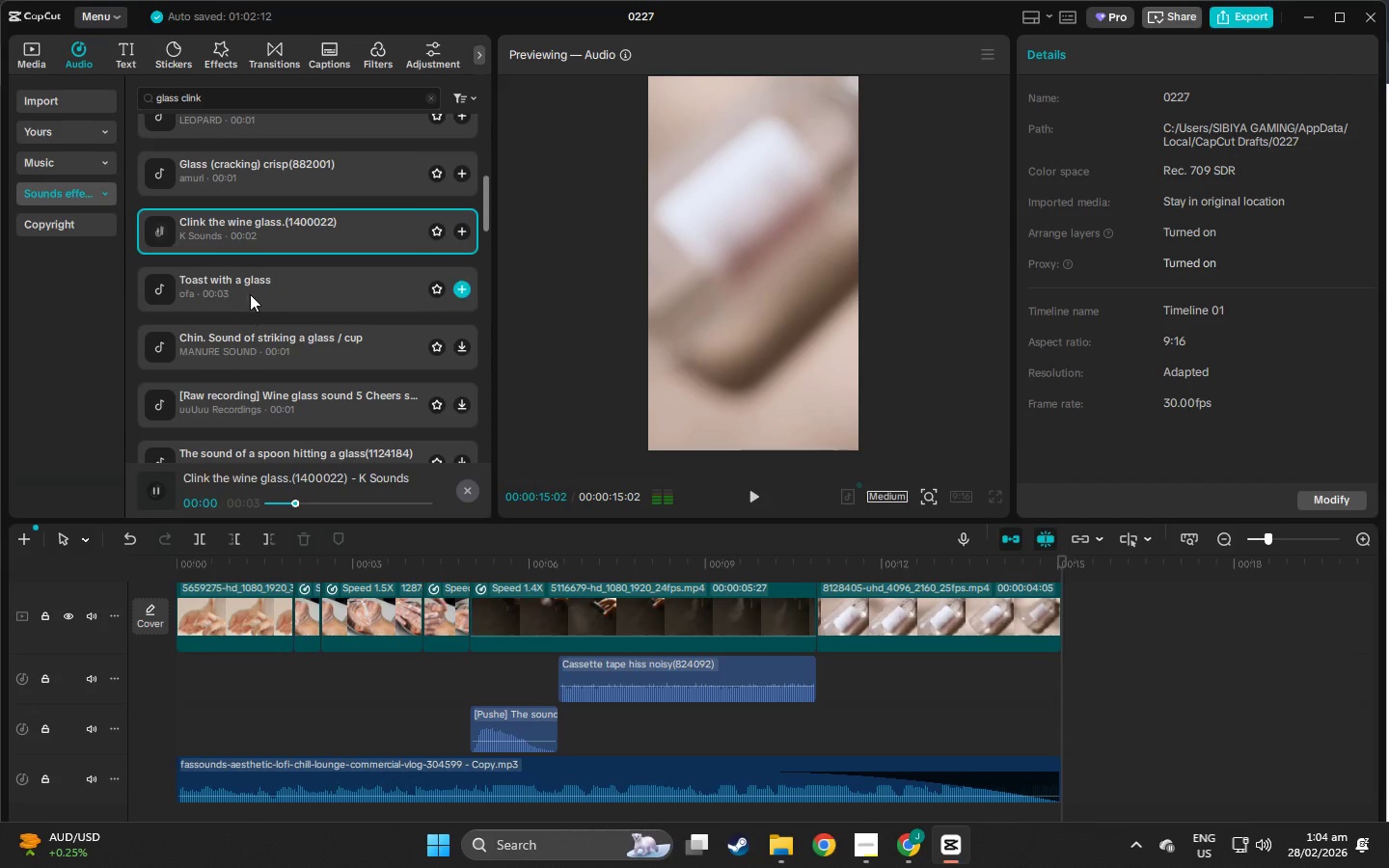 
left_click([250, 289])
 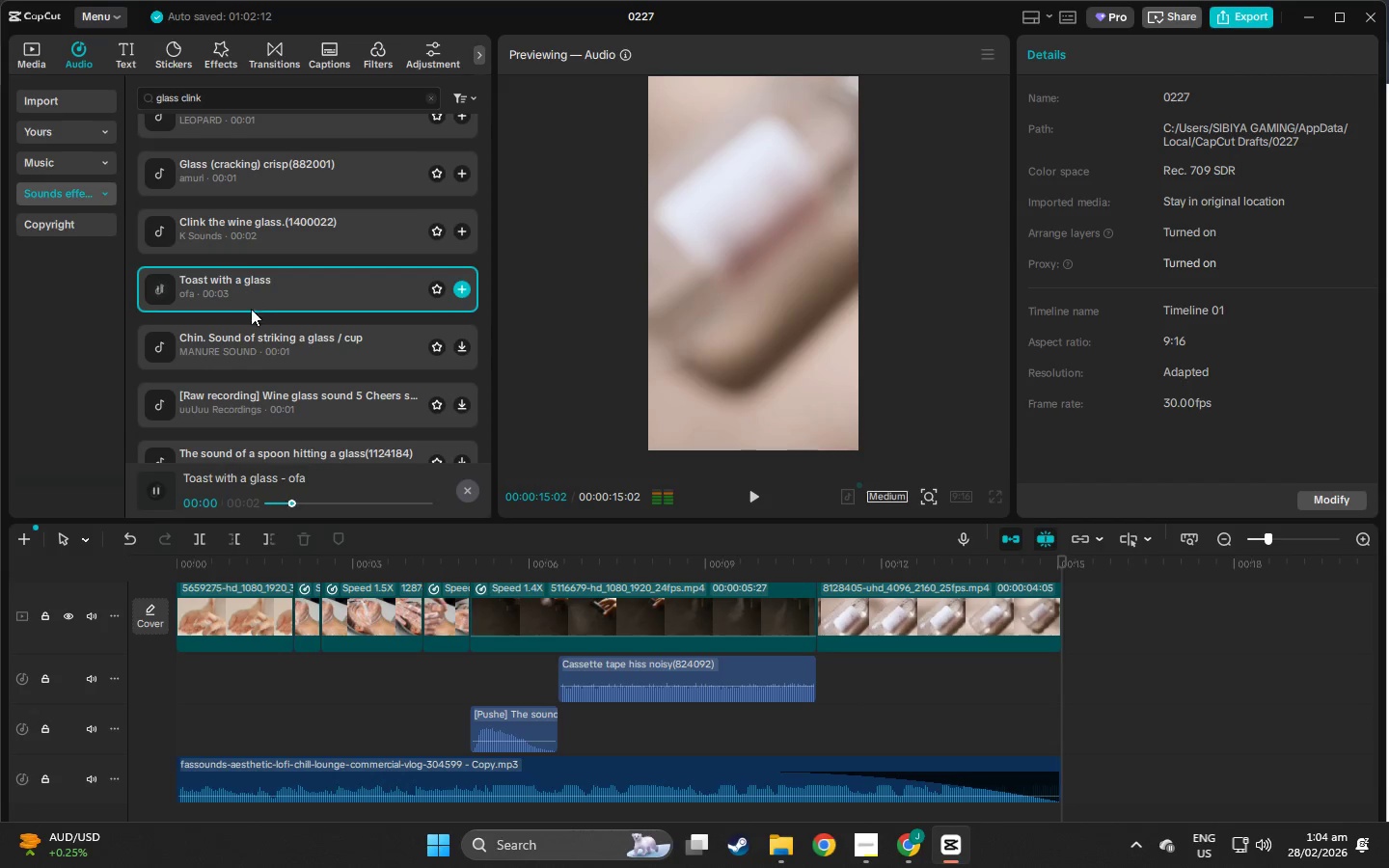 
left_click([234, 267])
 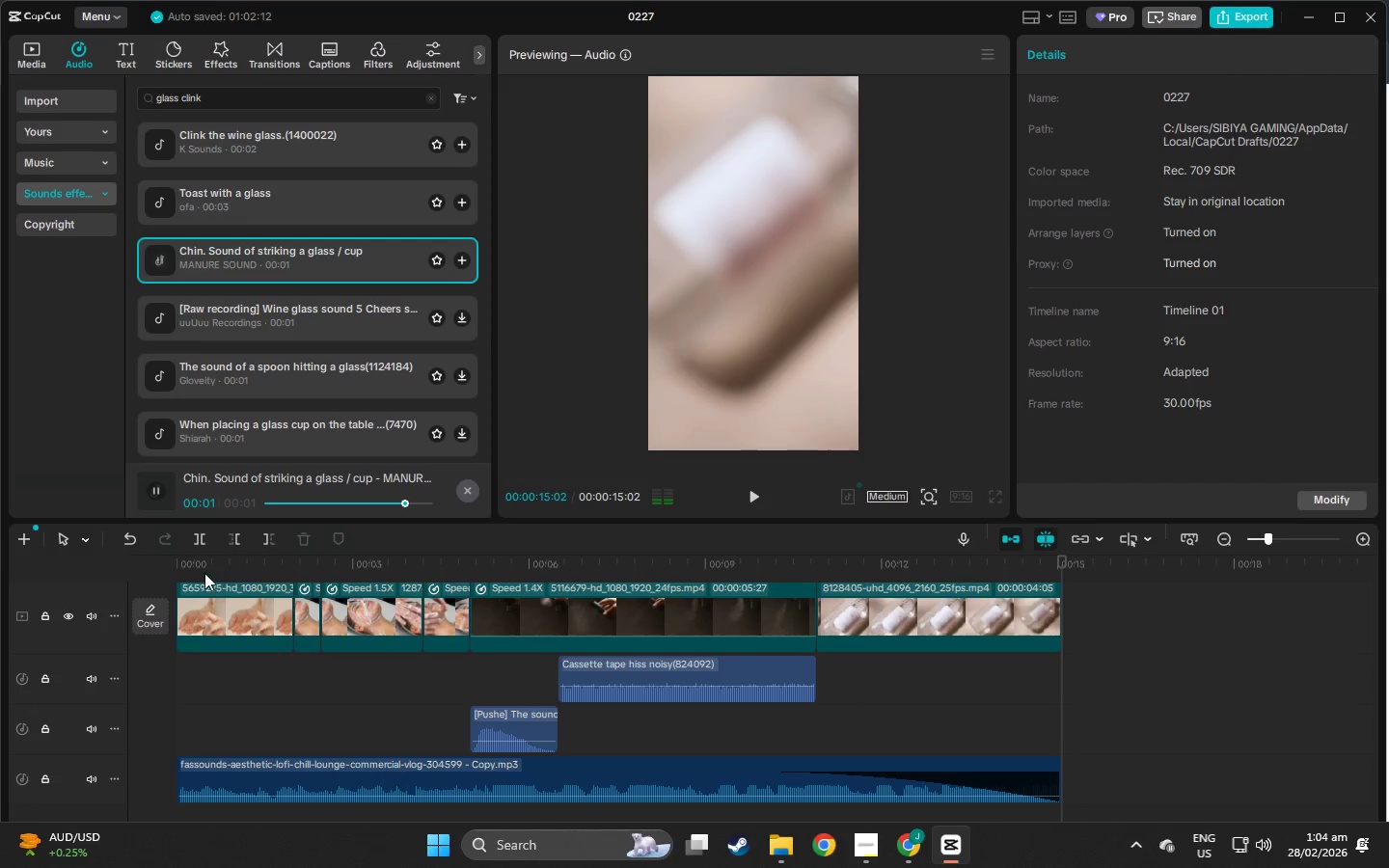 
scroll: coordinate [252, 314], scroll_direction: down, amount: 1.0
 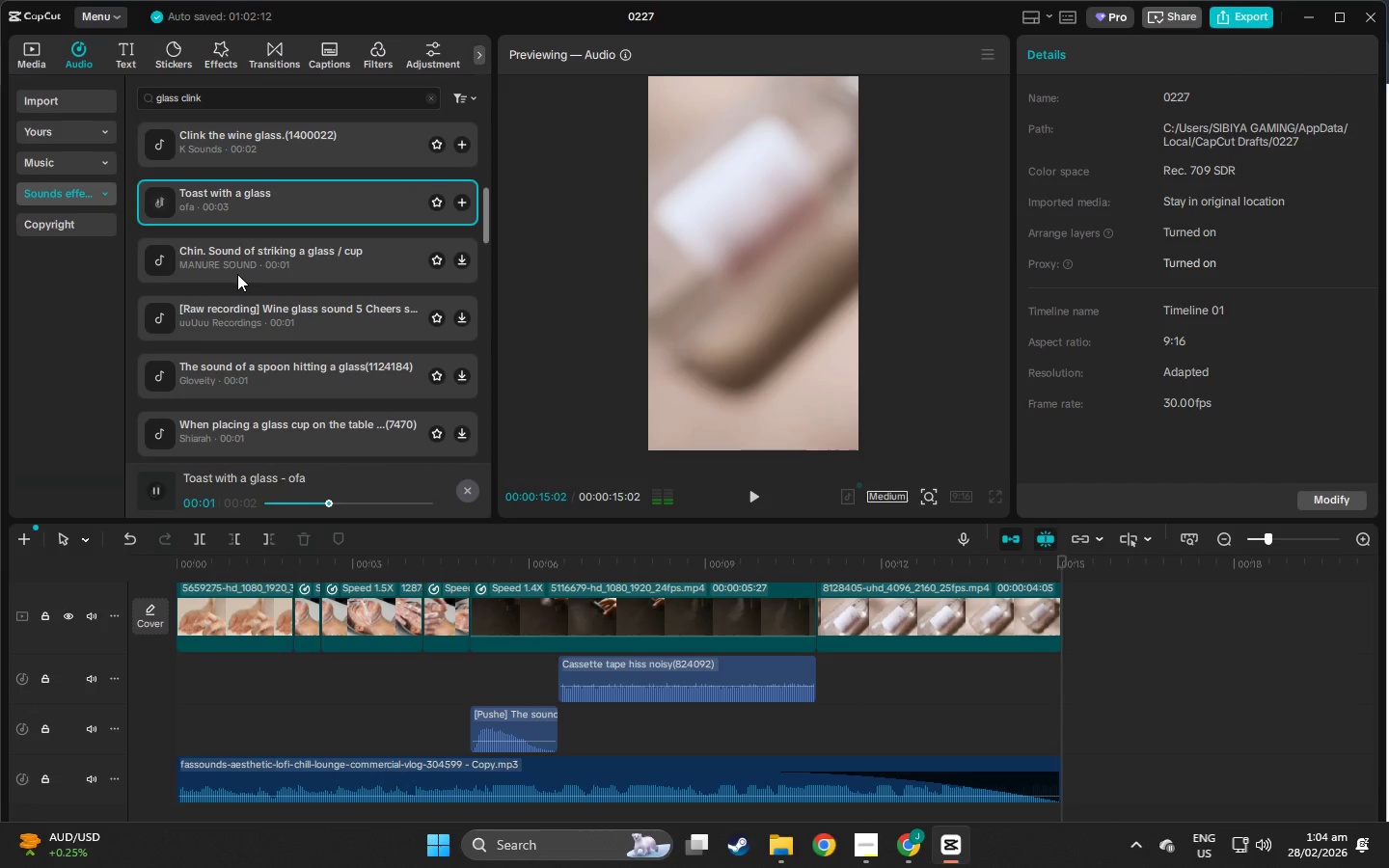 
left_click([196, 561])
 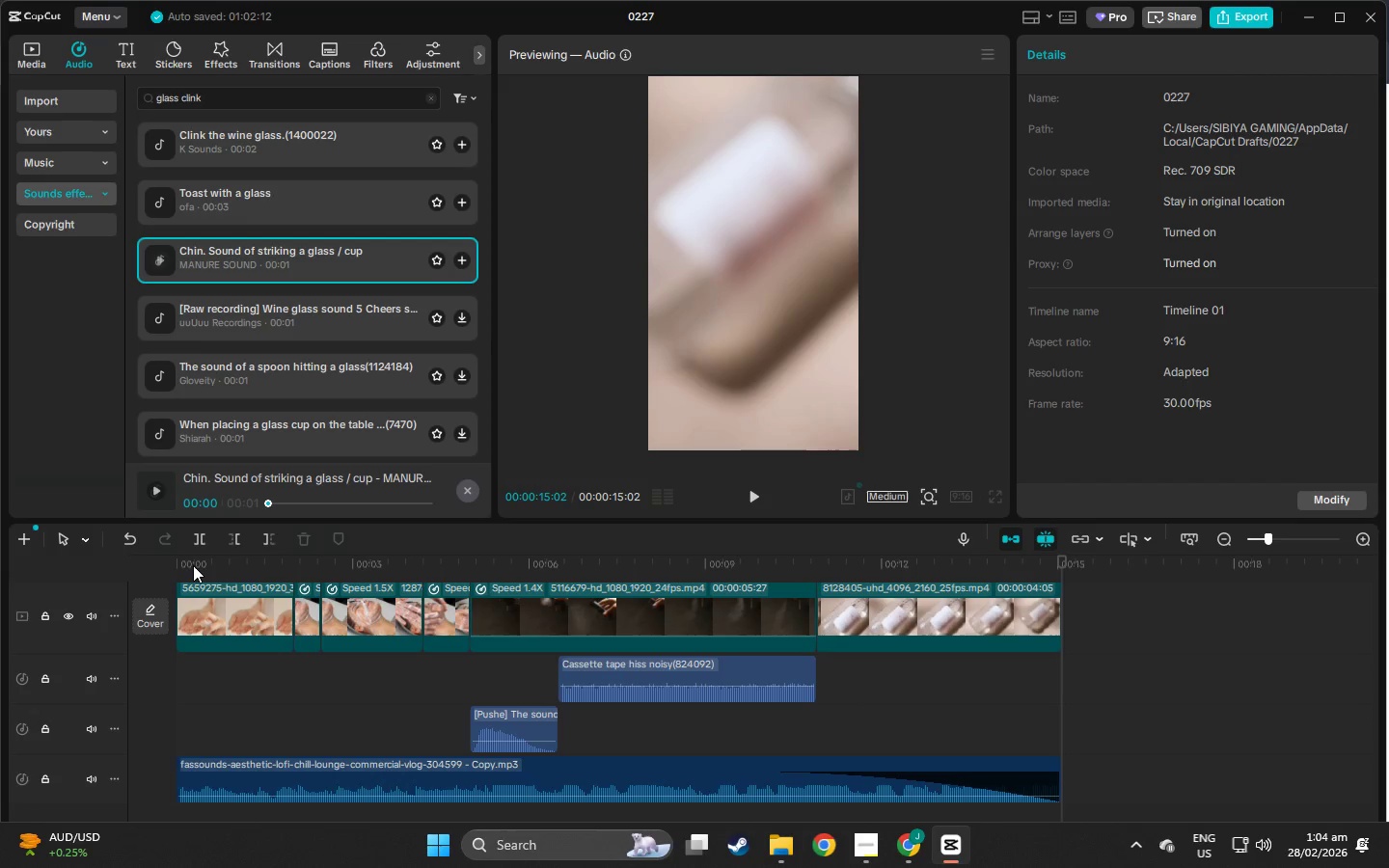 
left_click([193, 565])
 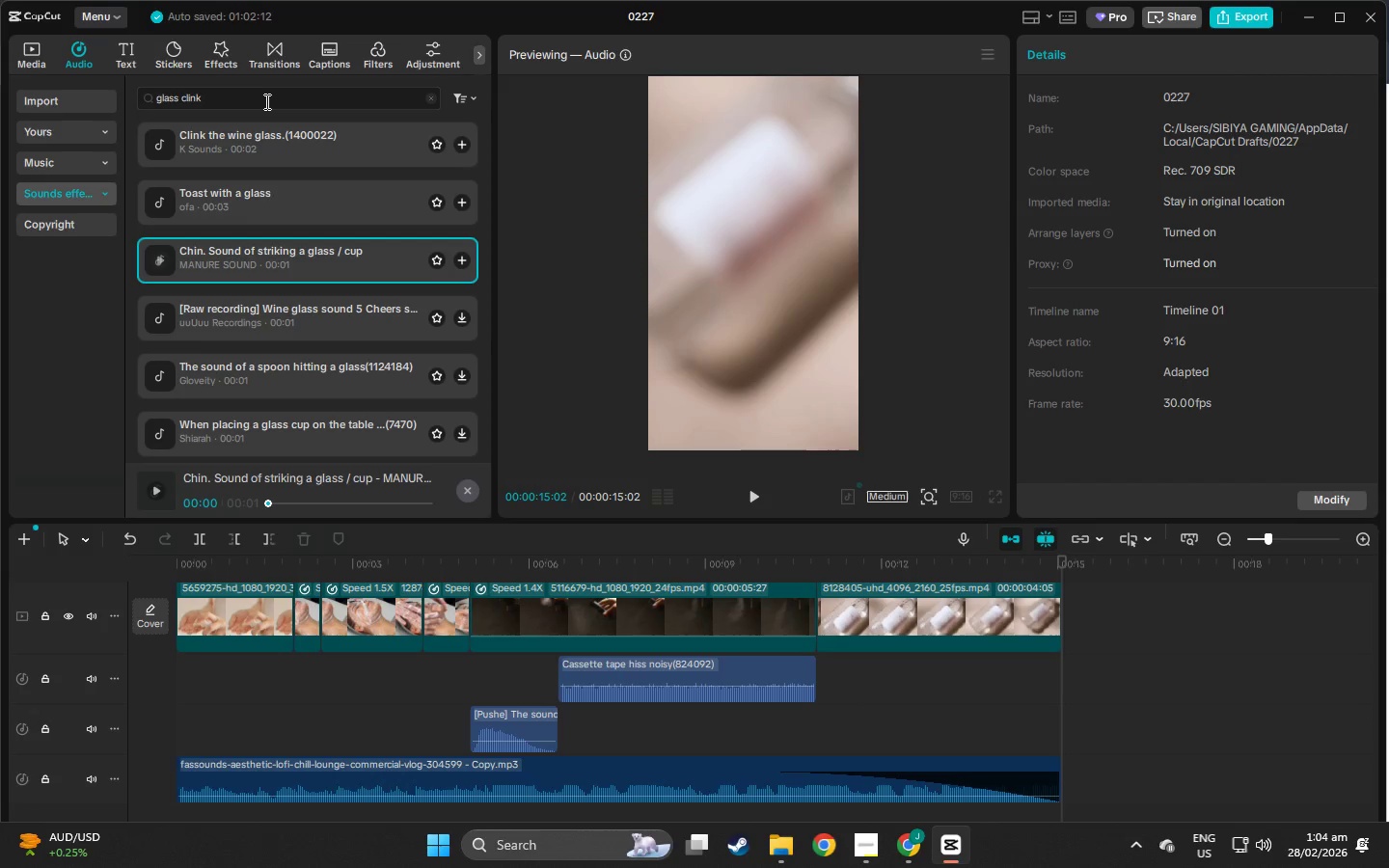 
double_click([265, 97])
 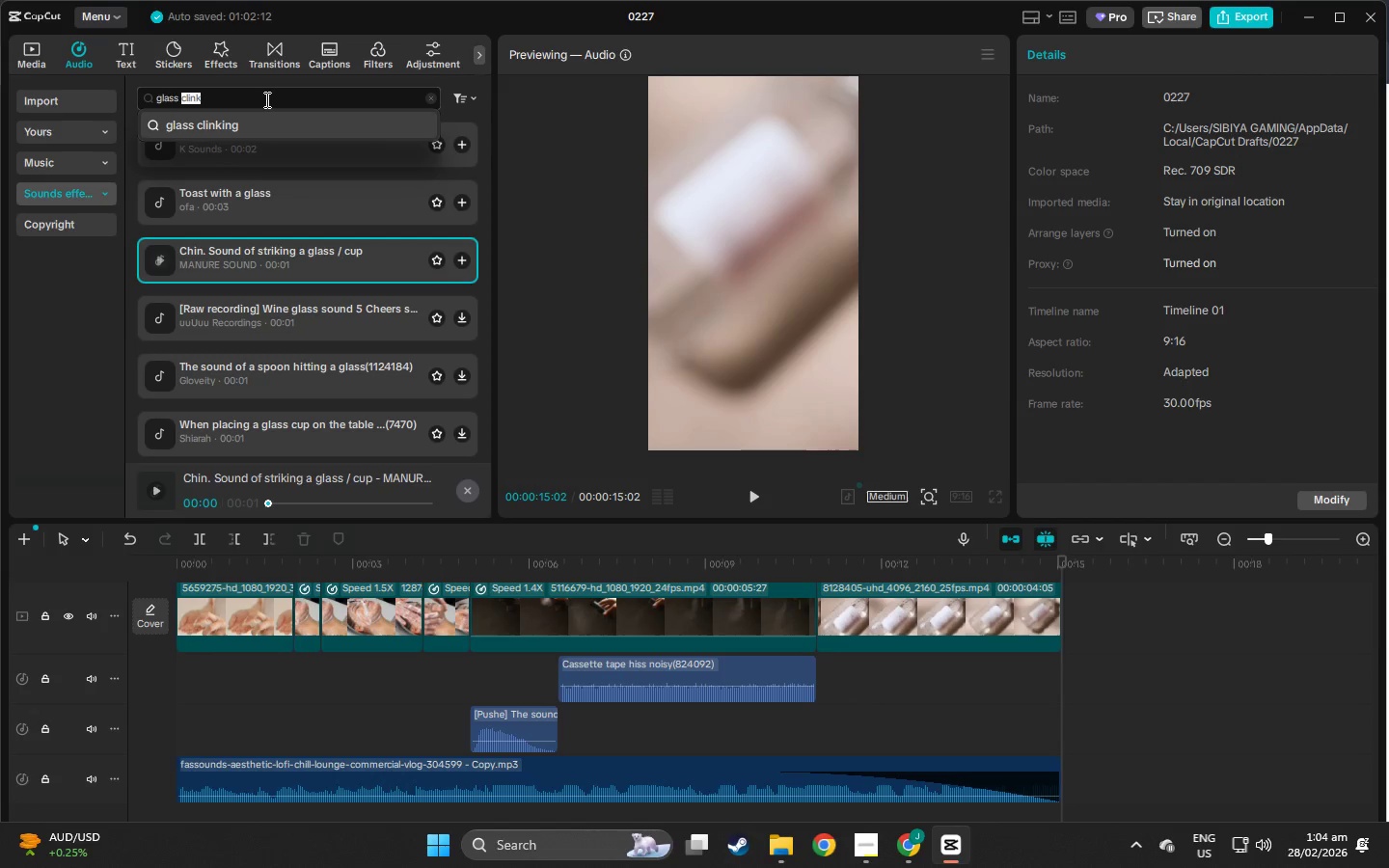 
hold_key(key=Backspace, duration=1.09)
 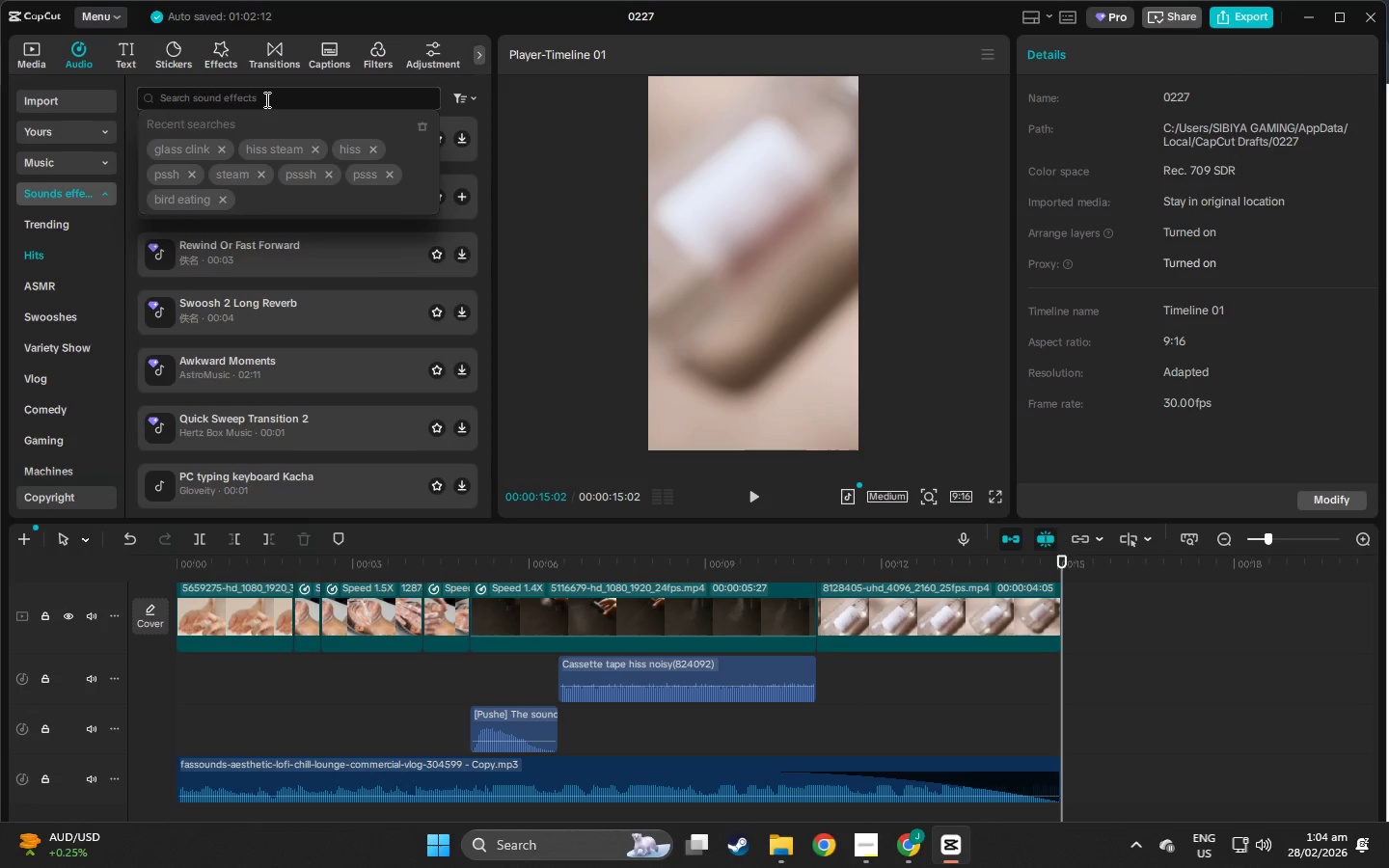 
type(liquid pour)
 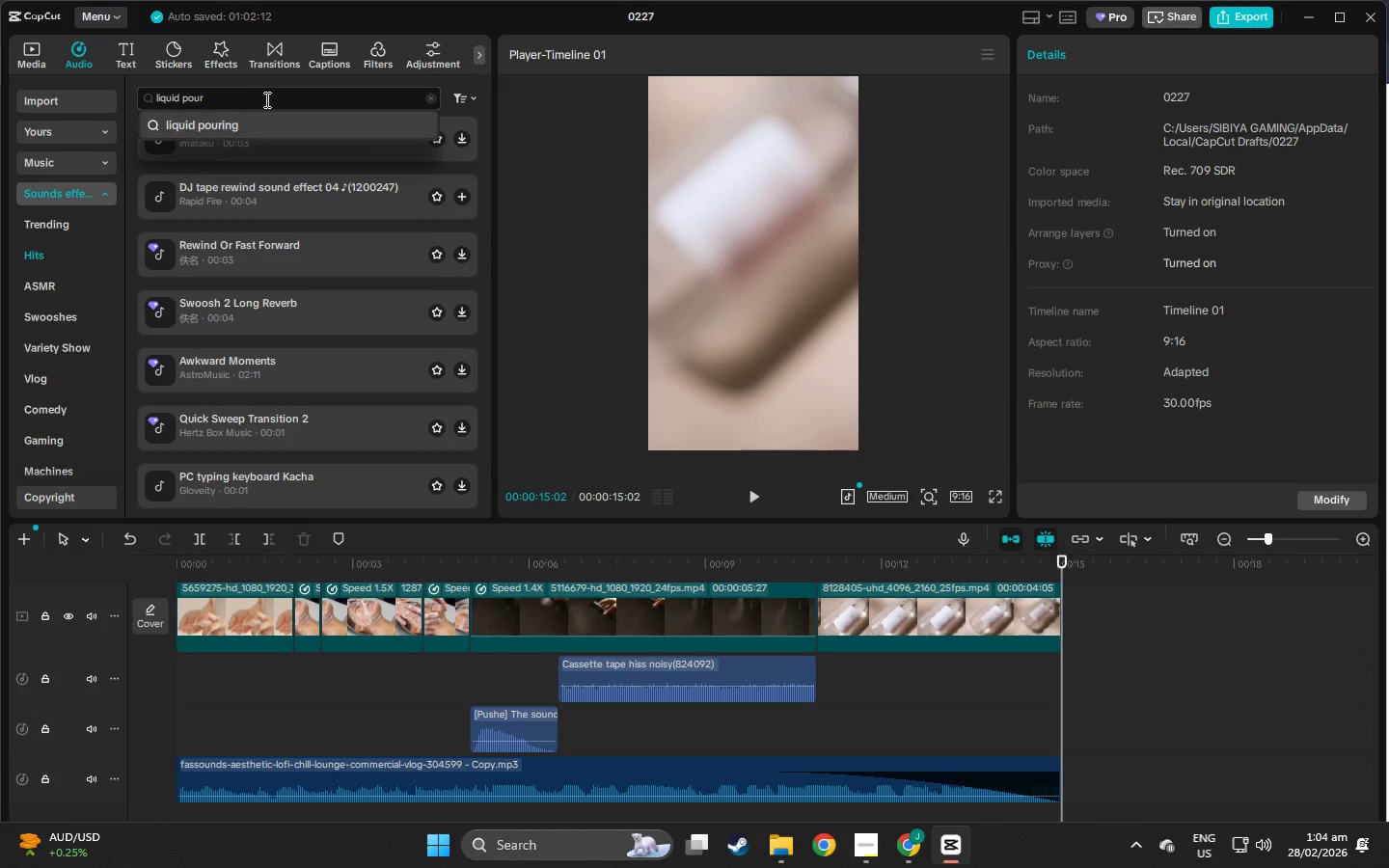 
left_click([246, 123])
 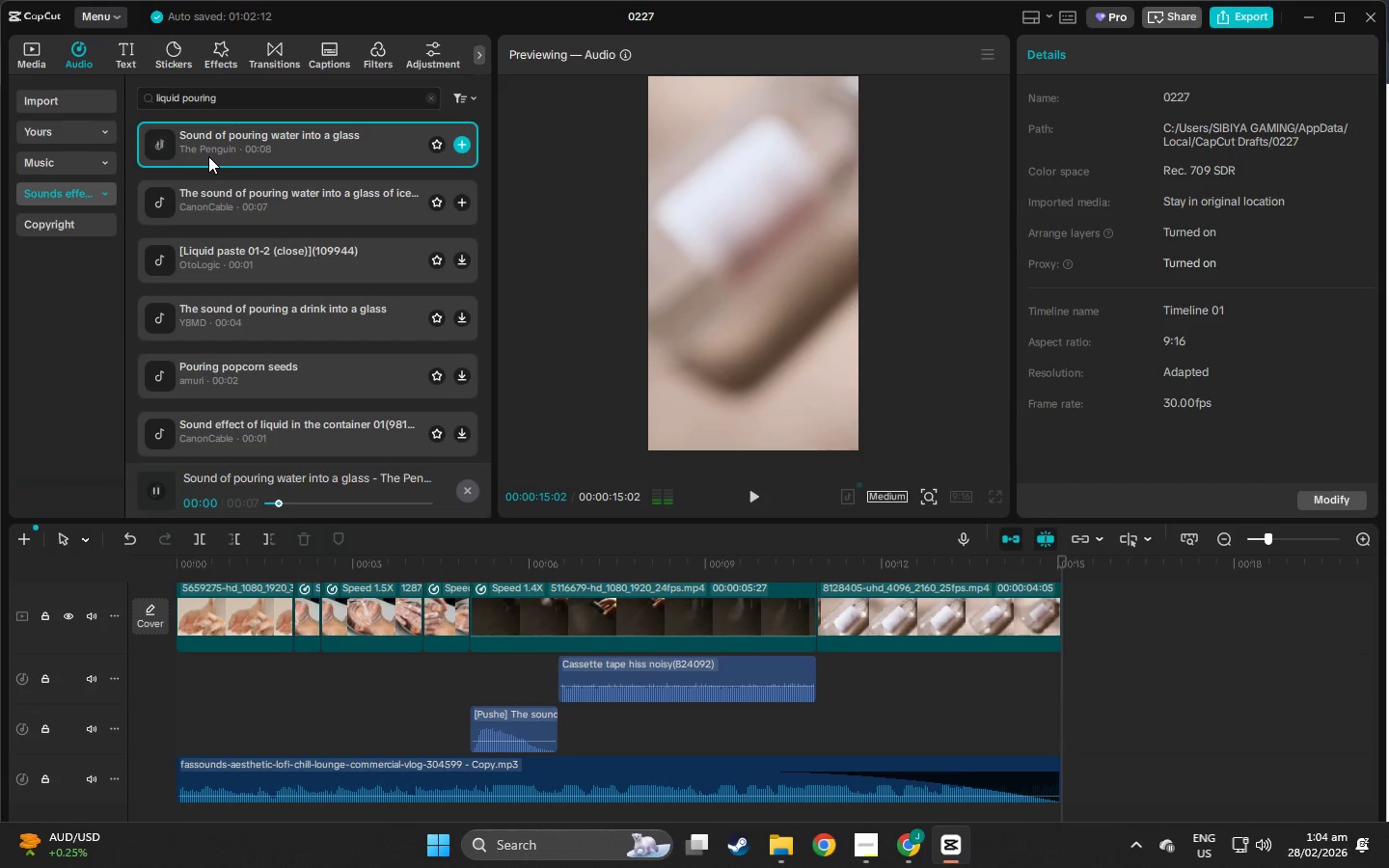 
left_click([233, 206])
 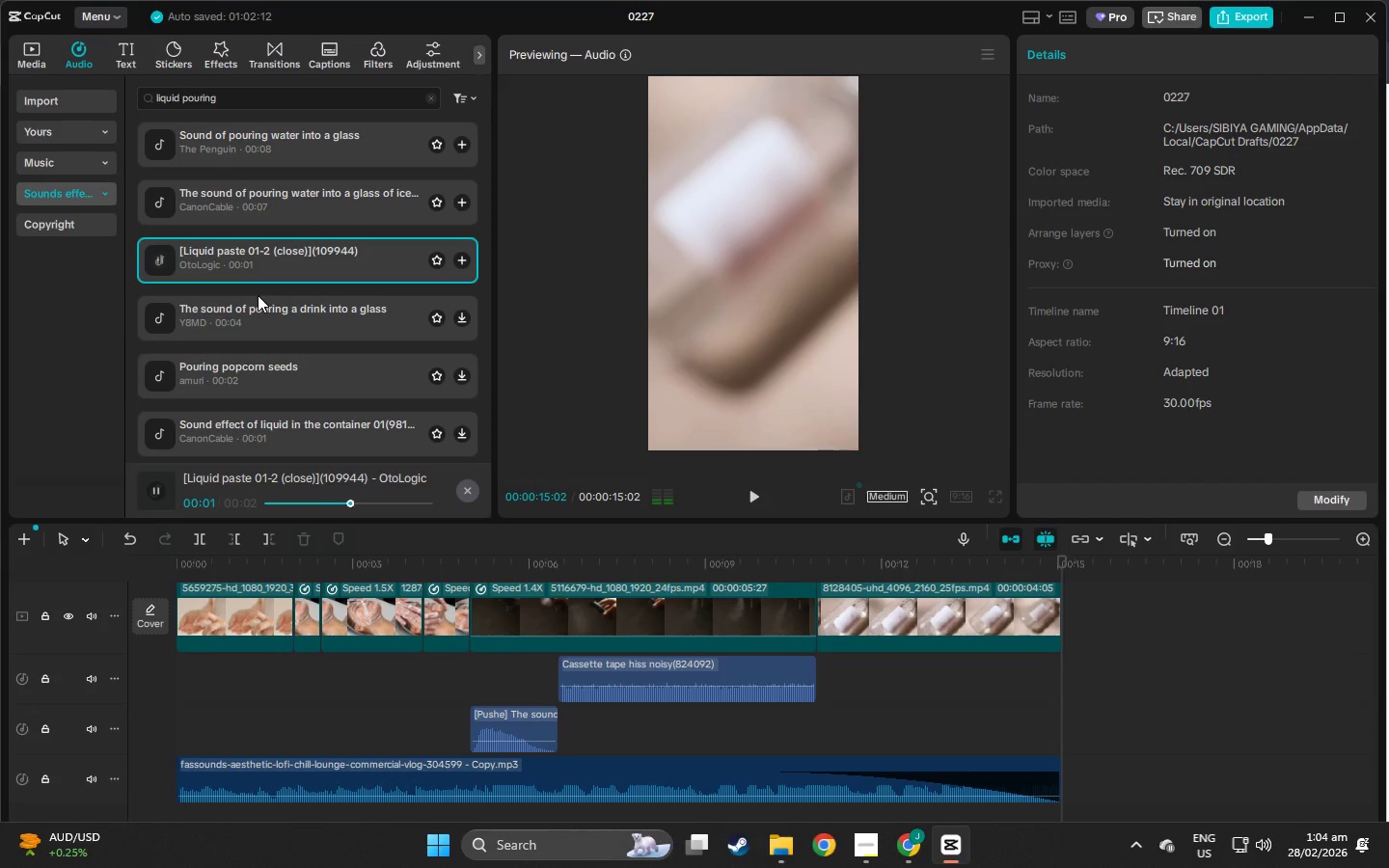 
left_click([263, 312])
 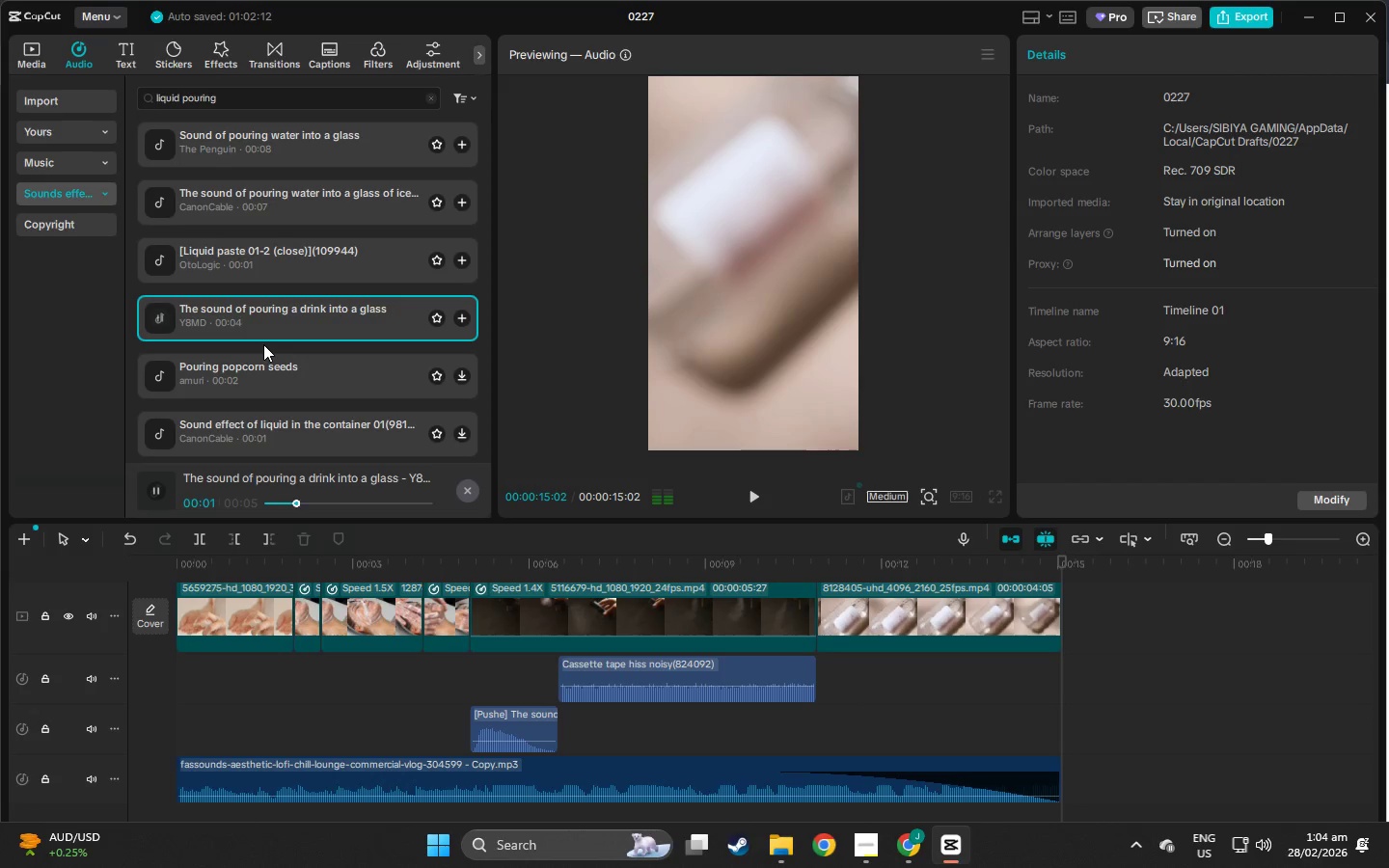 
left_click([270, 375])
 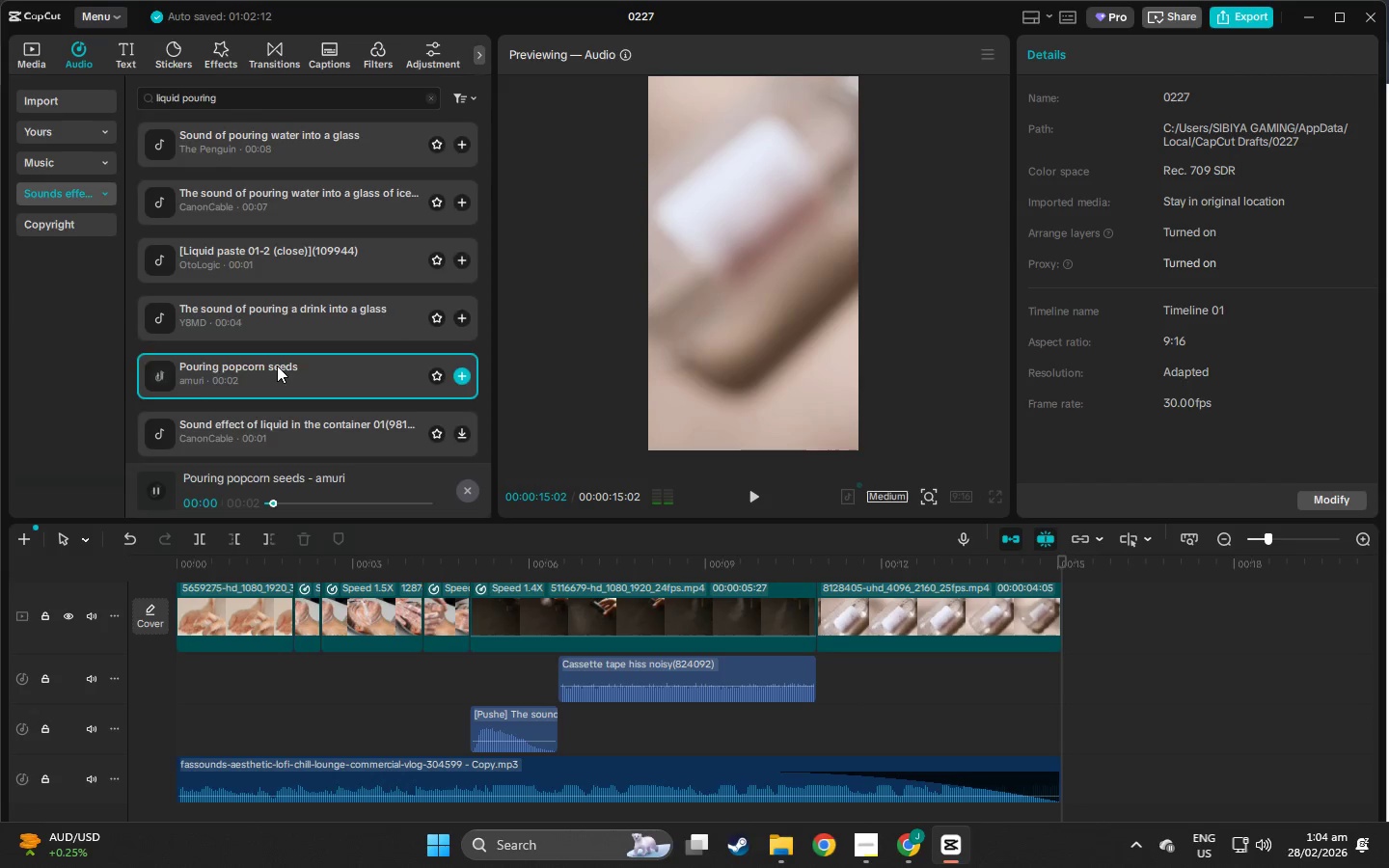 
scroll: coordinate [277, 366], scroll_direction: down, amount: 1.0
 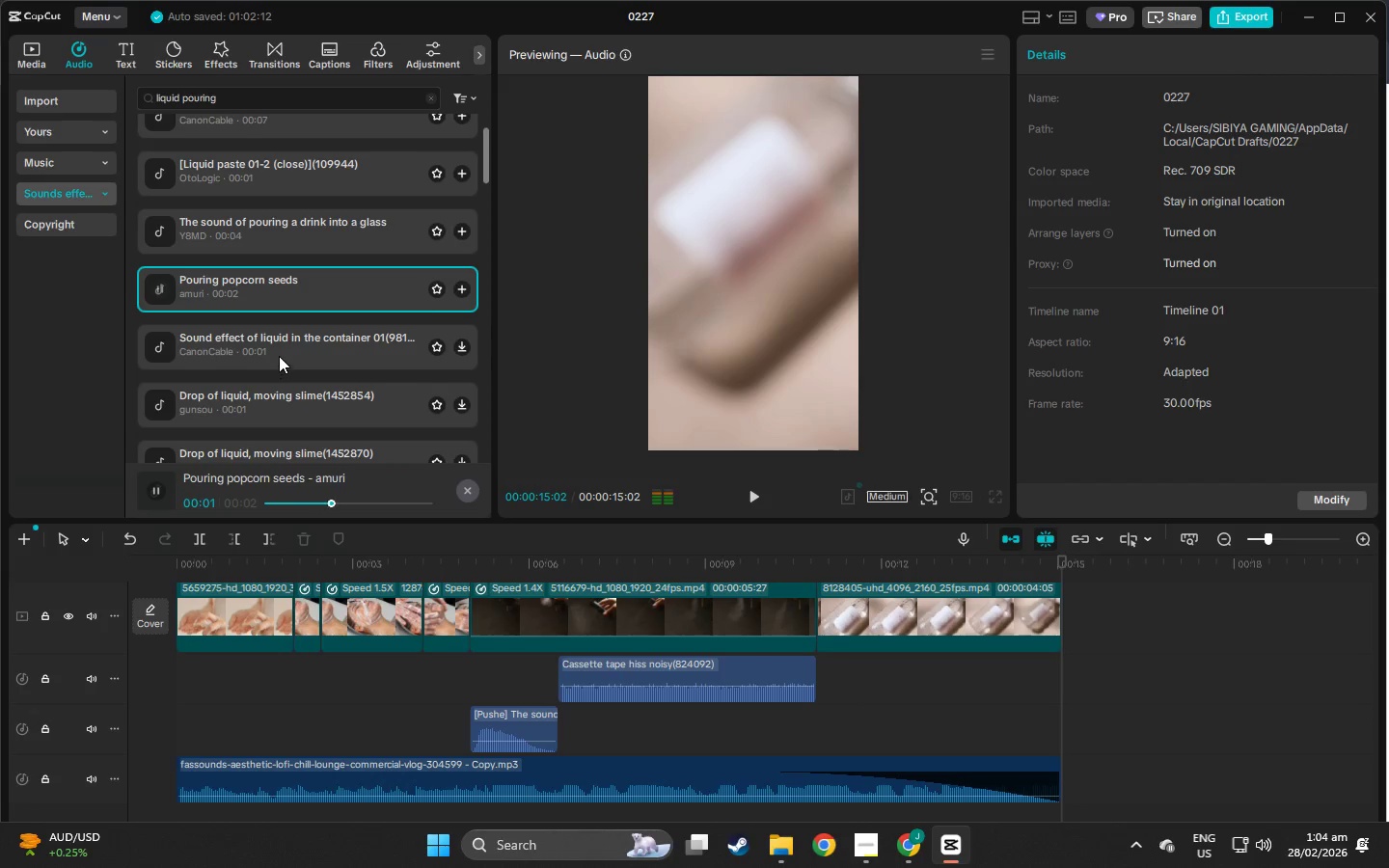 
left_click([279, 354])
 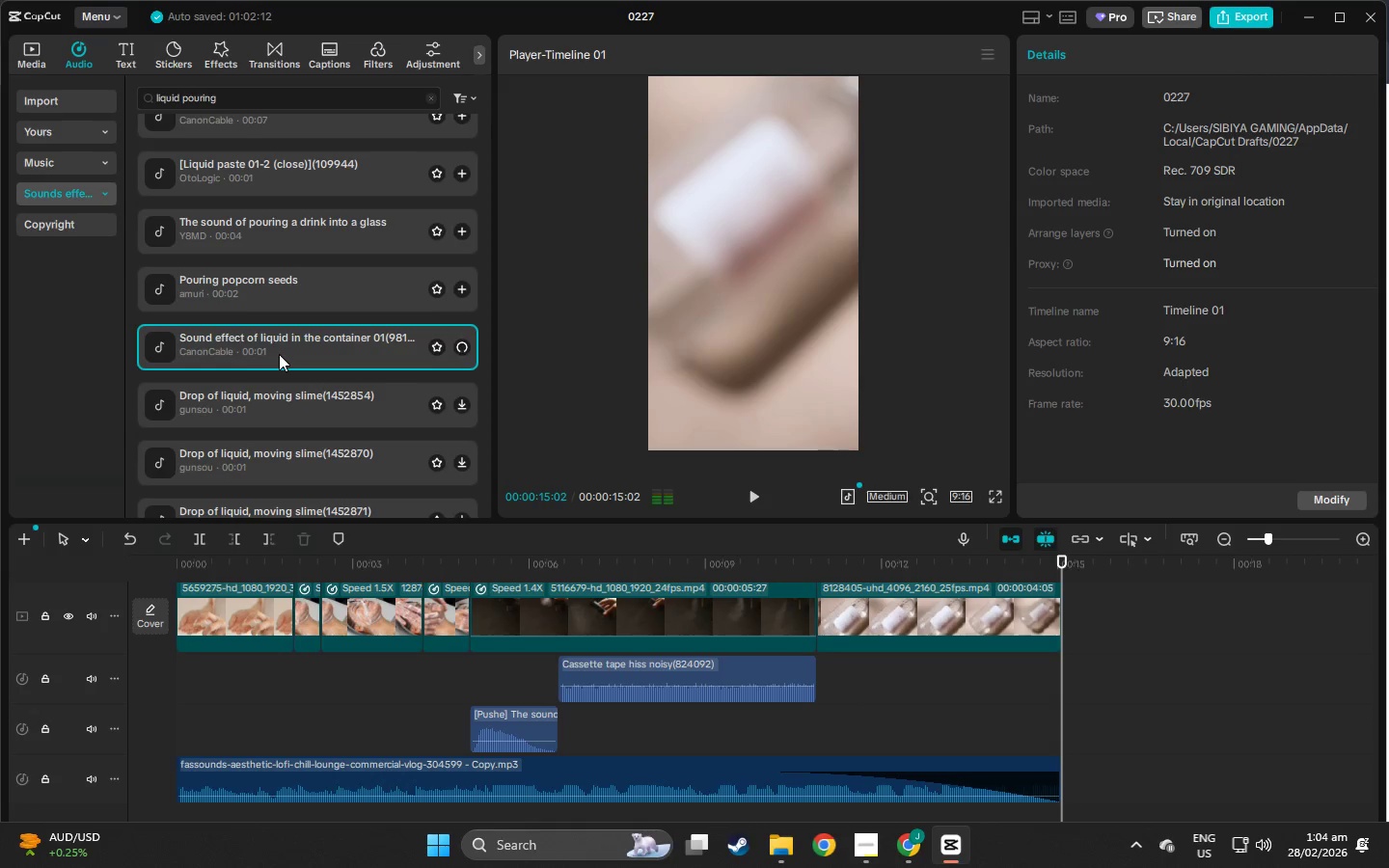 
scroll: coordinate [279, 354], scroll_direction: down, amount: 1.0
 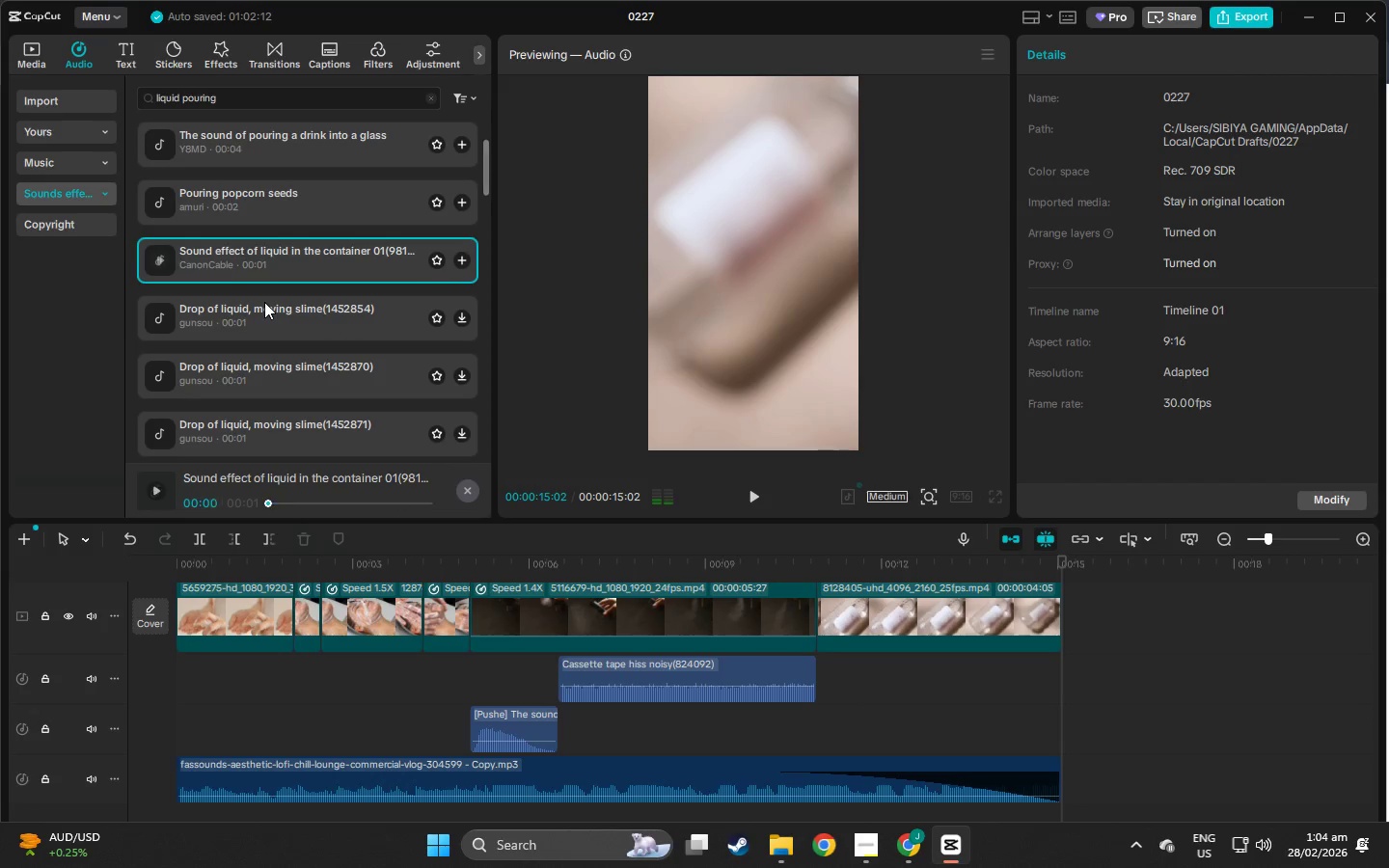 
left_click([264, 313])
 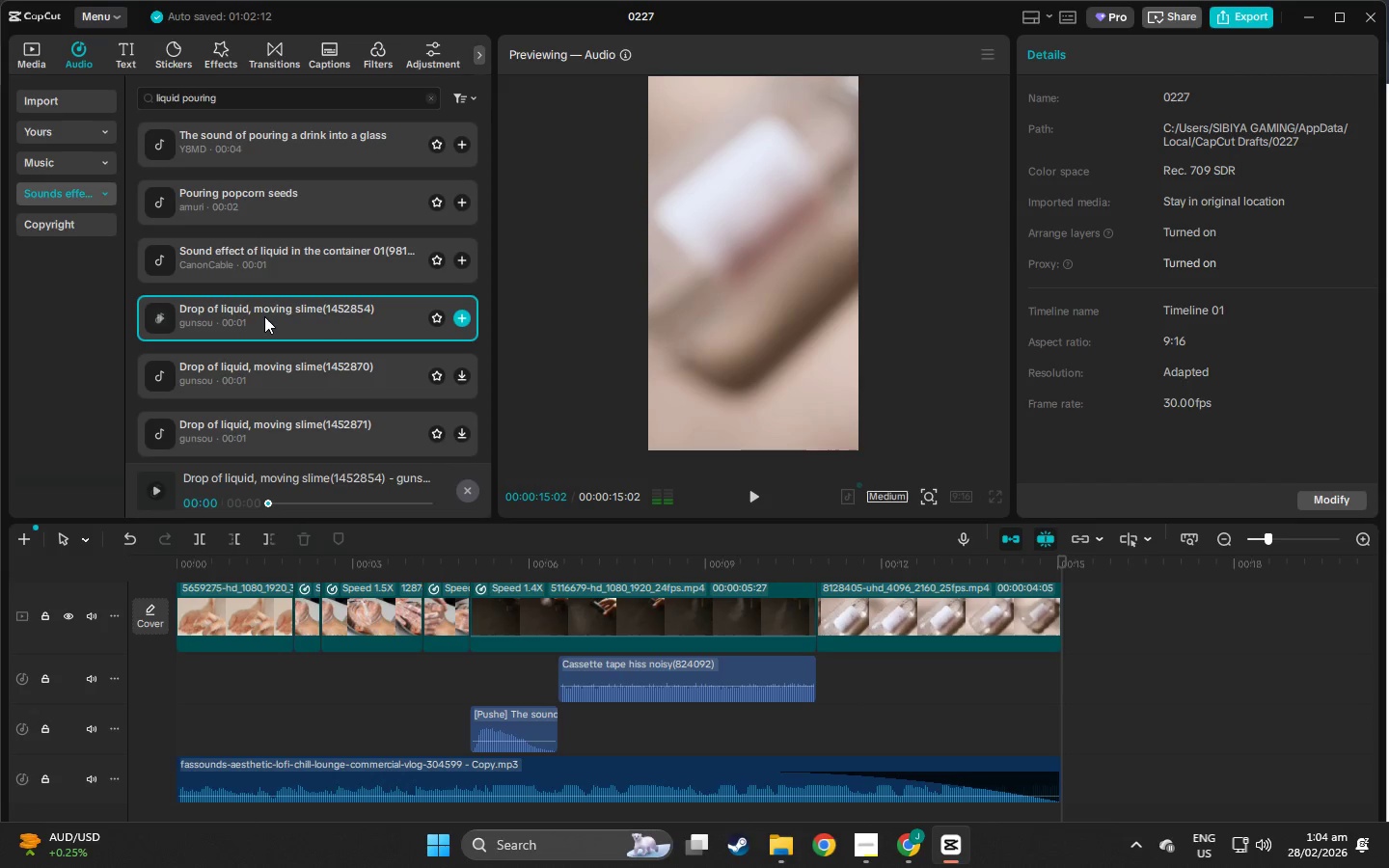 
scroll: coordinate [265, 336], scroll_direction: down, amount: 1.0
 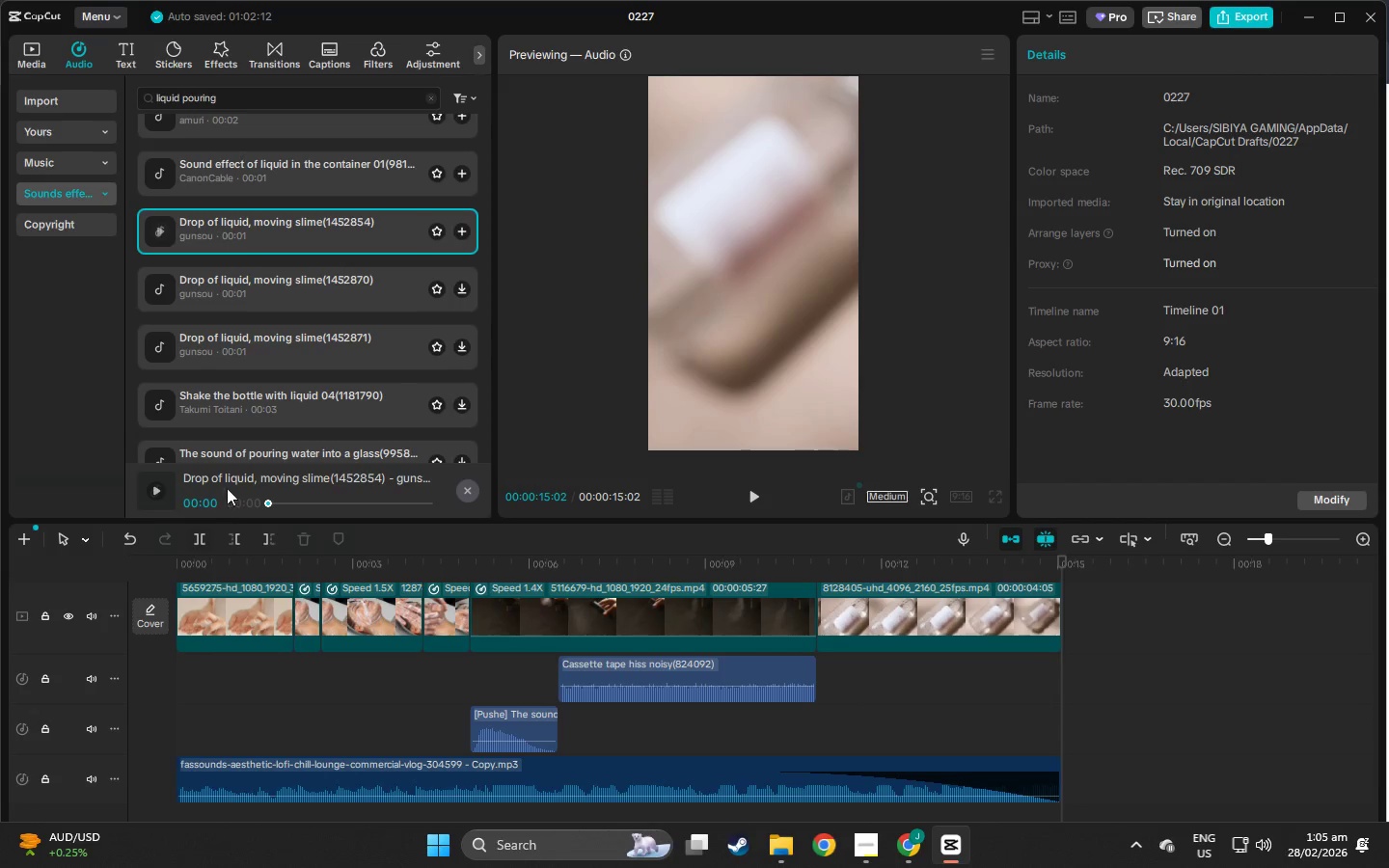 
left_click_drag(start_coordinate=[217, 228], to_coordinate=[204, 567])
 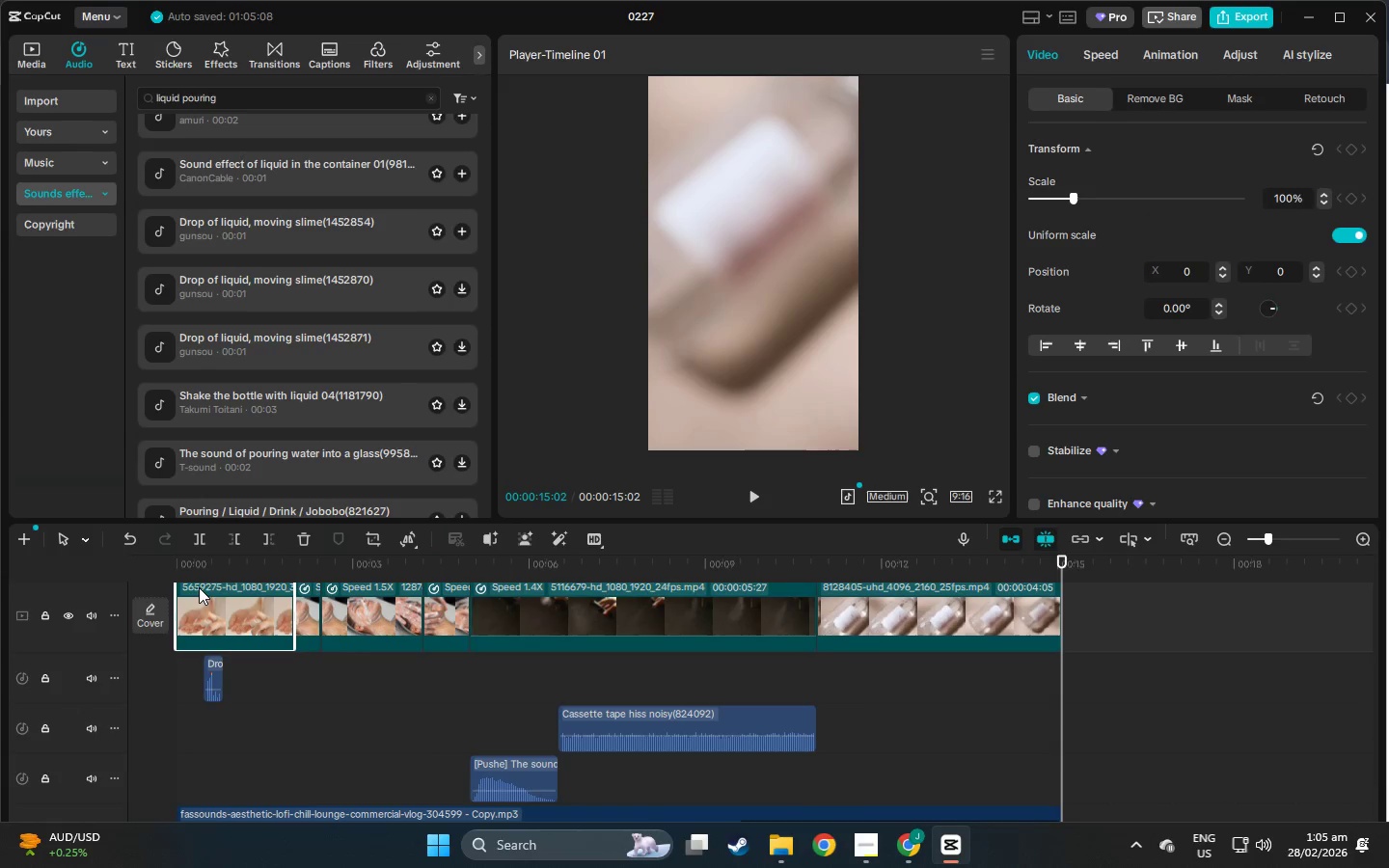 
double_click([188, 575])
 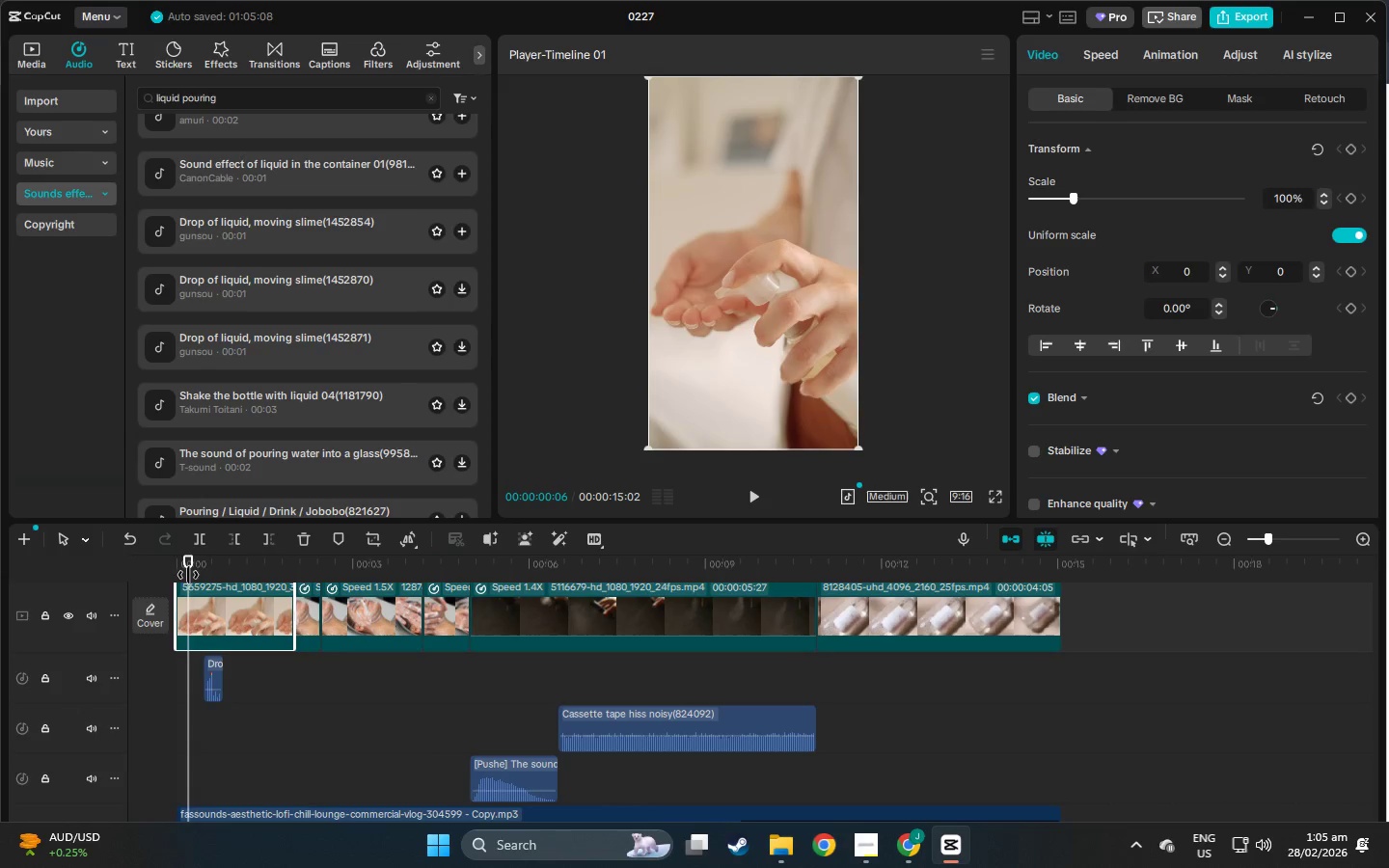 
key(Space)
 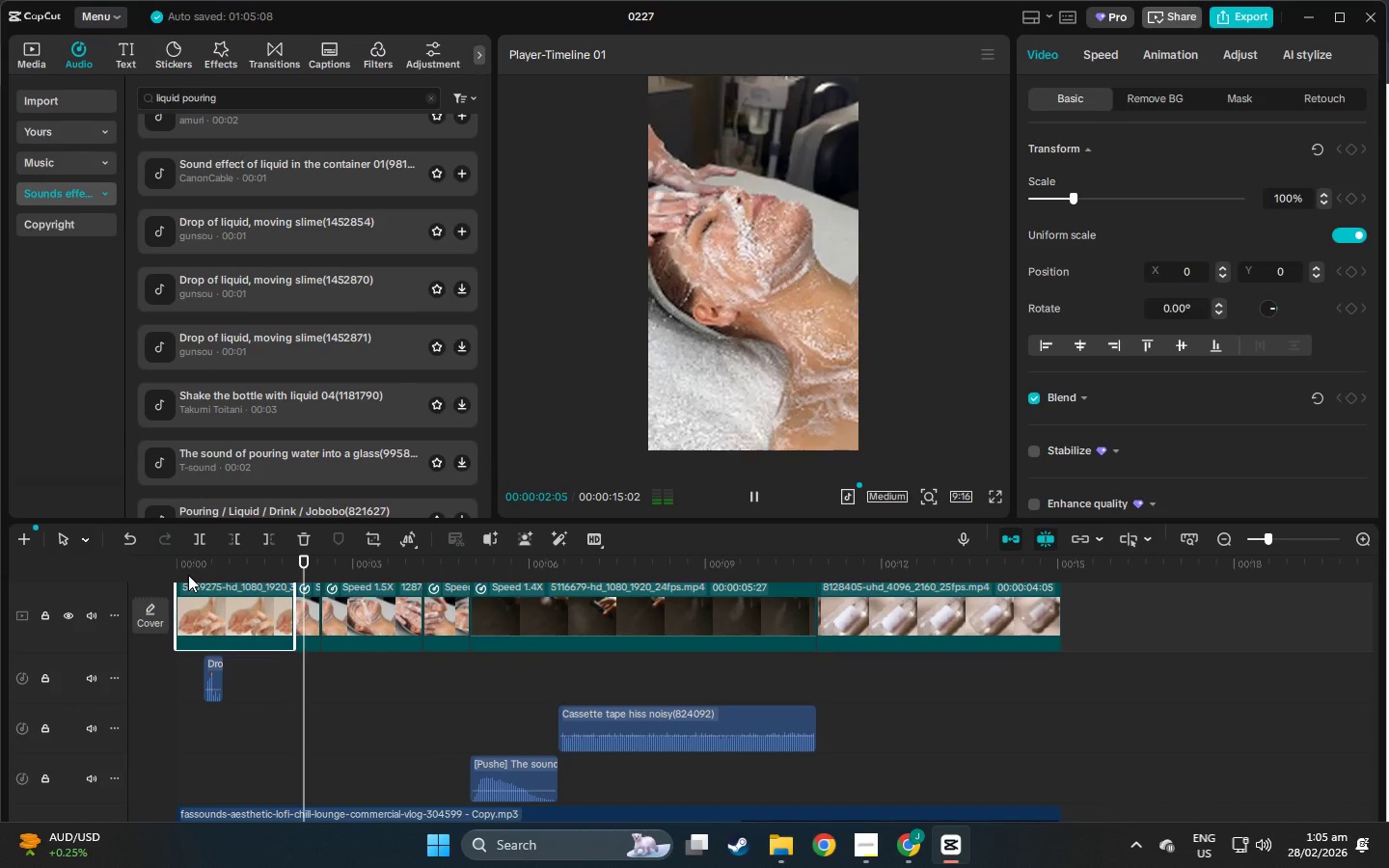 
key(Space)
 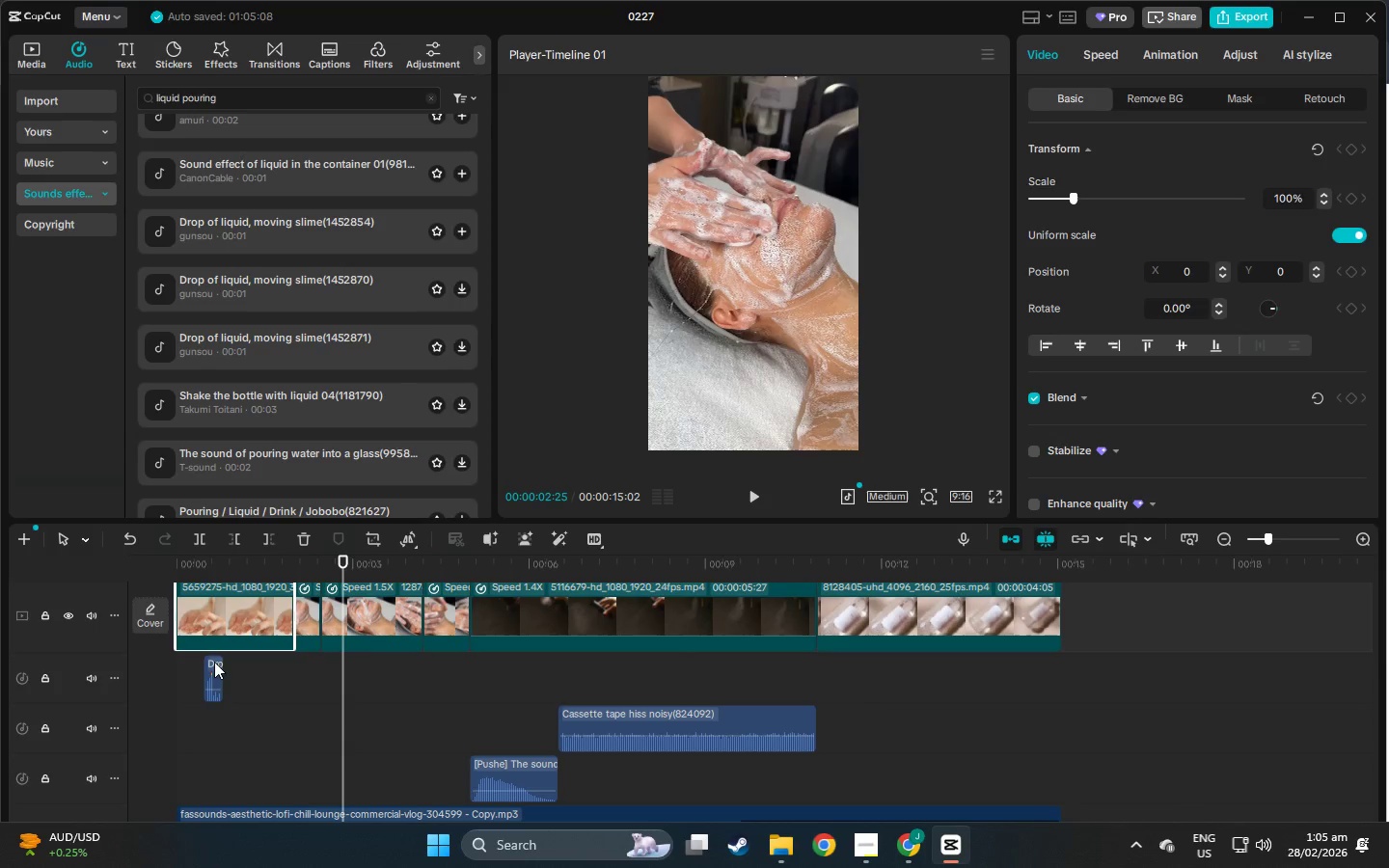 
left_click([248, 356])
 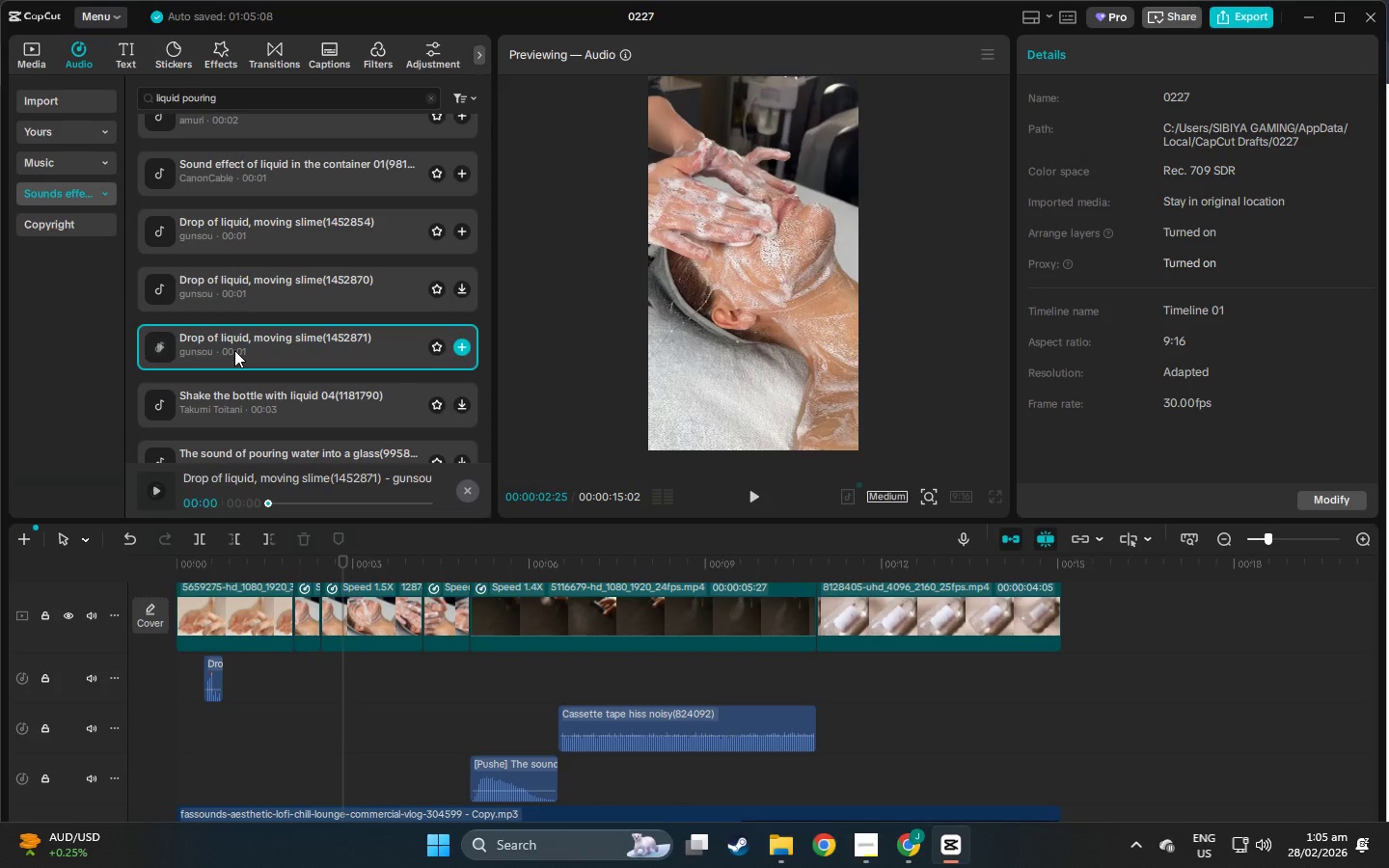 
left_click_drag(start_coordinate=[232, 341], to_coordinate=[218, 685])
 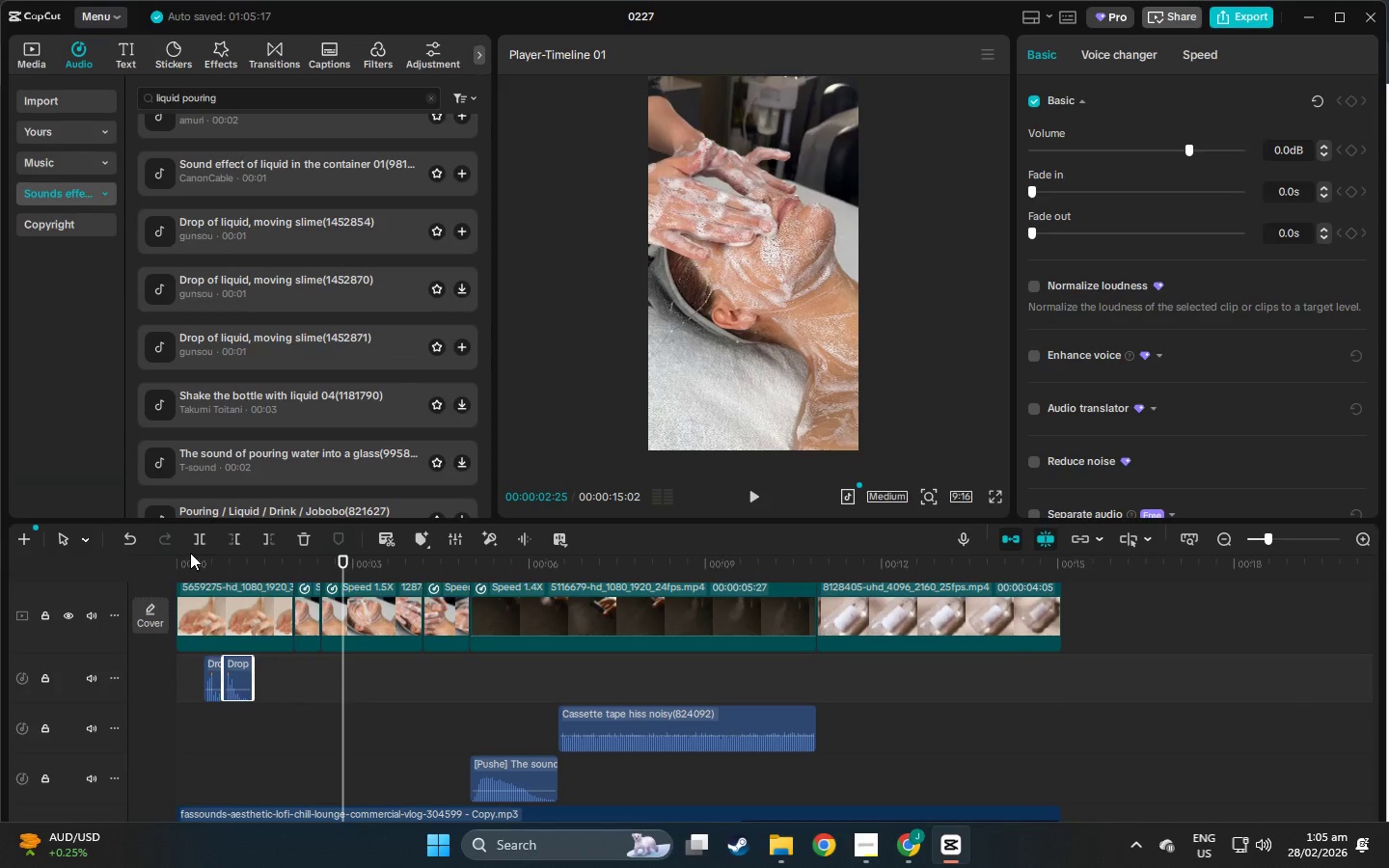 
left_click([190, 564])
 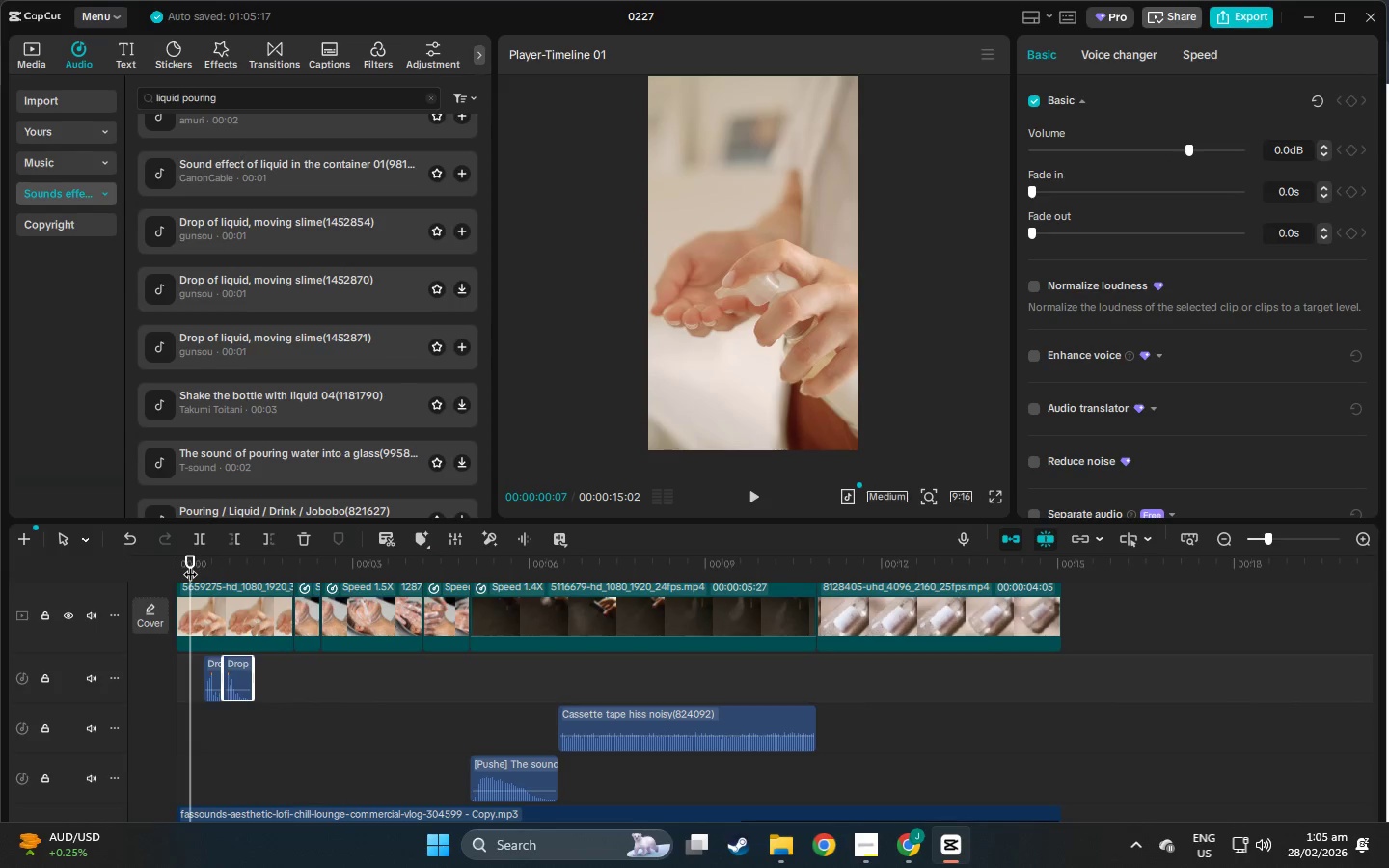 
key(Space)
 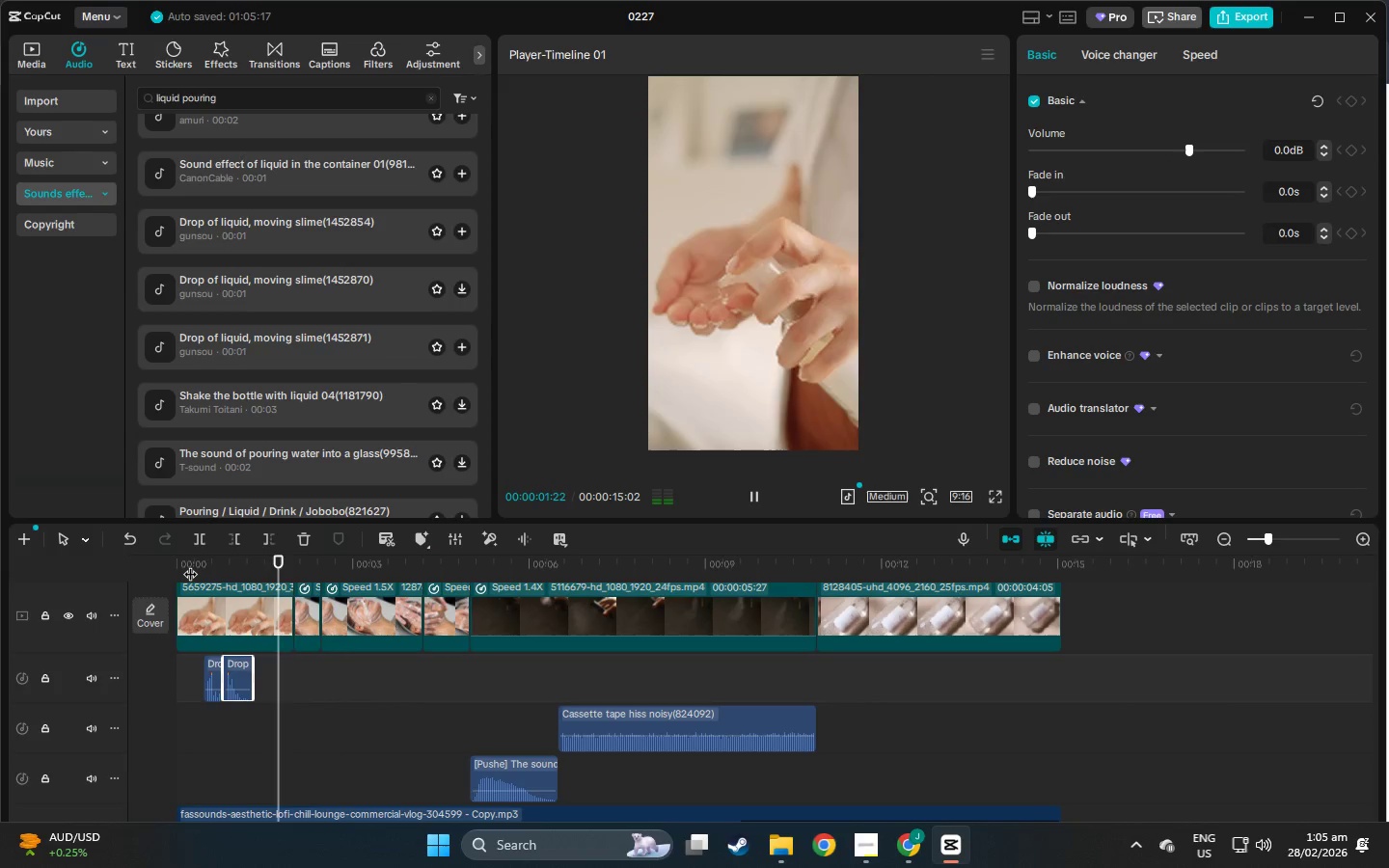 
key(Space)
 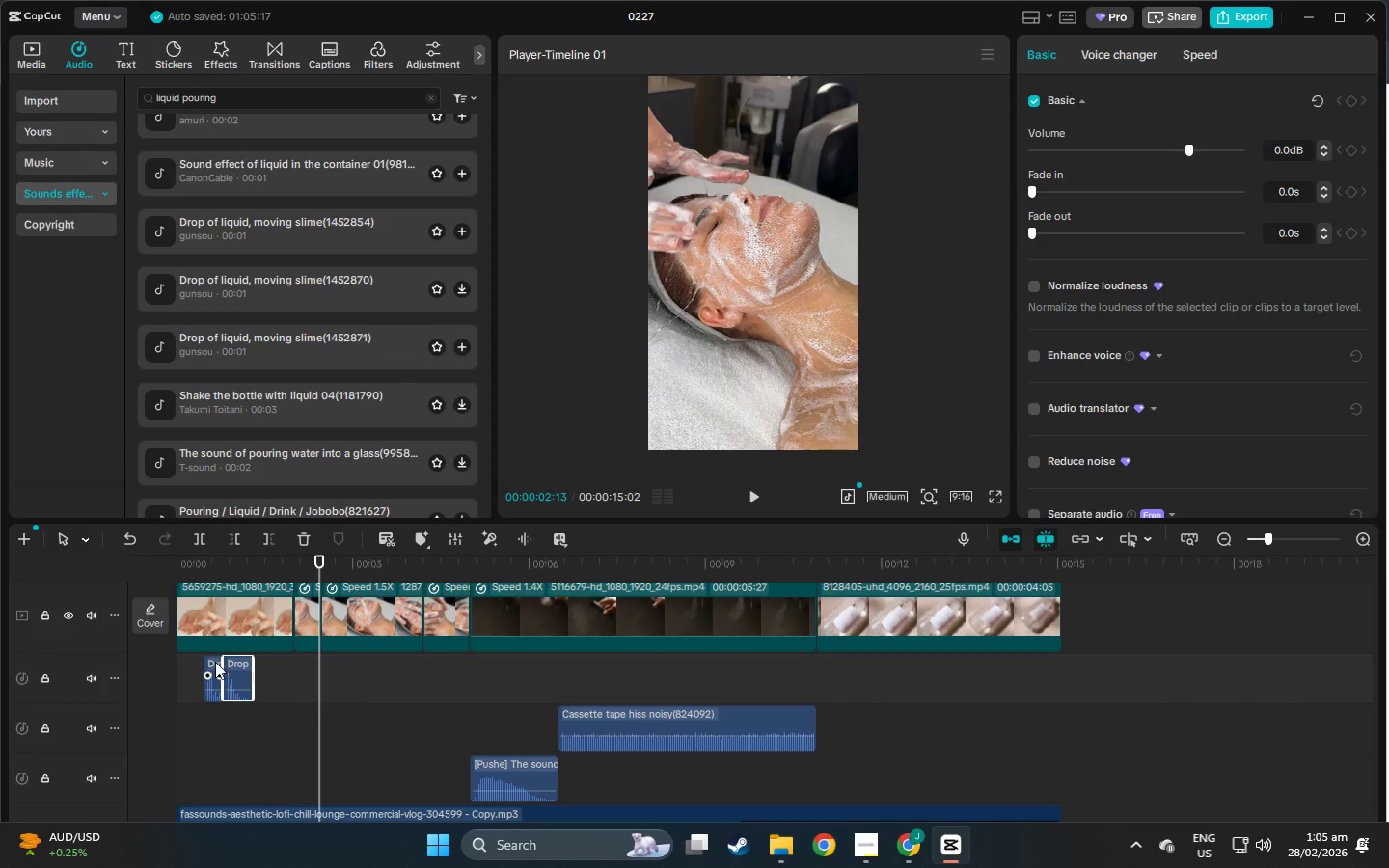 
left_click([215, 662])
 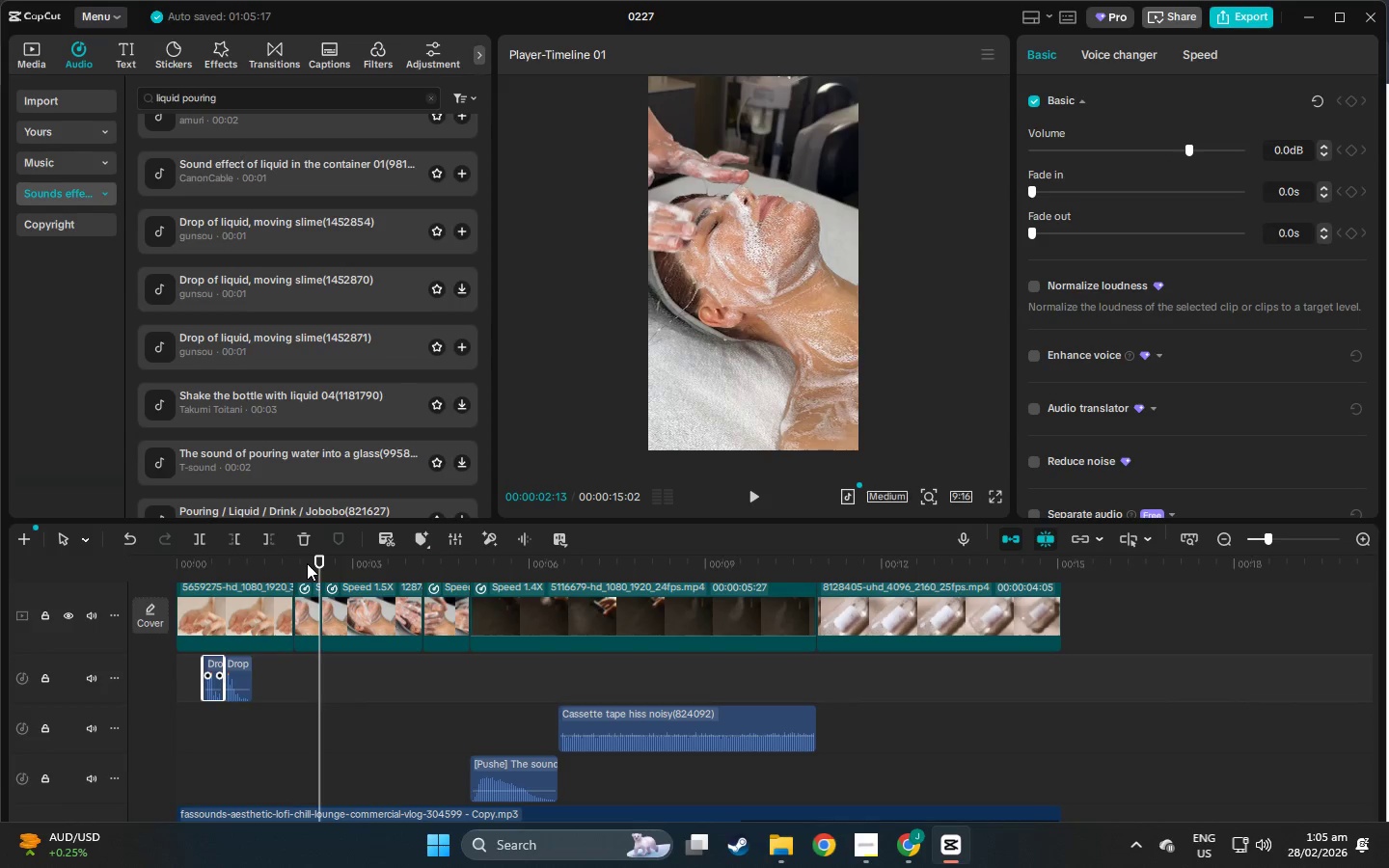 
key(Delete)
 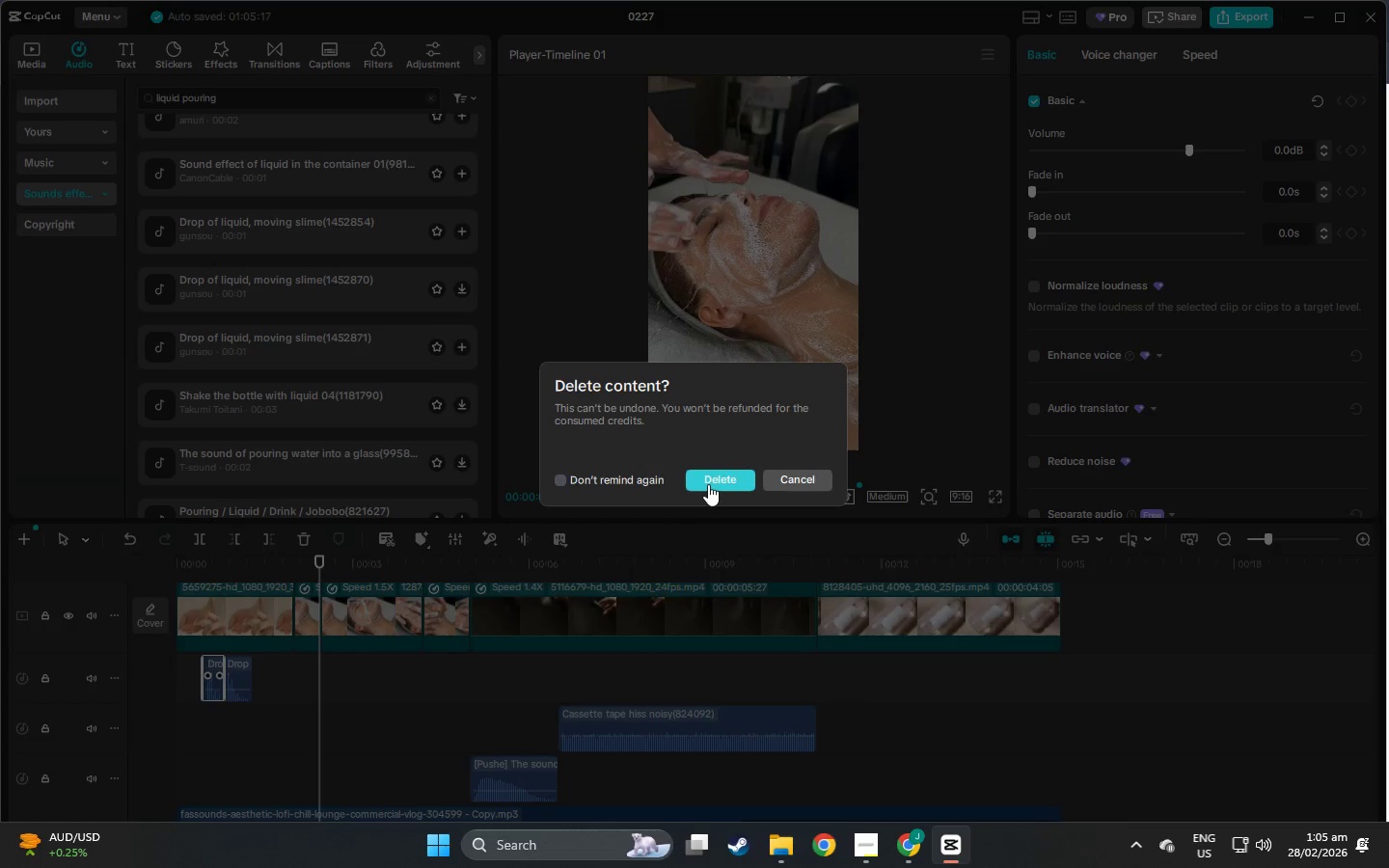 
left_click([708, 482])
 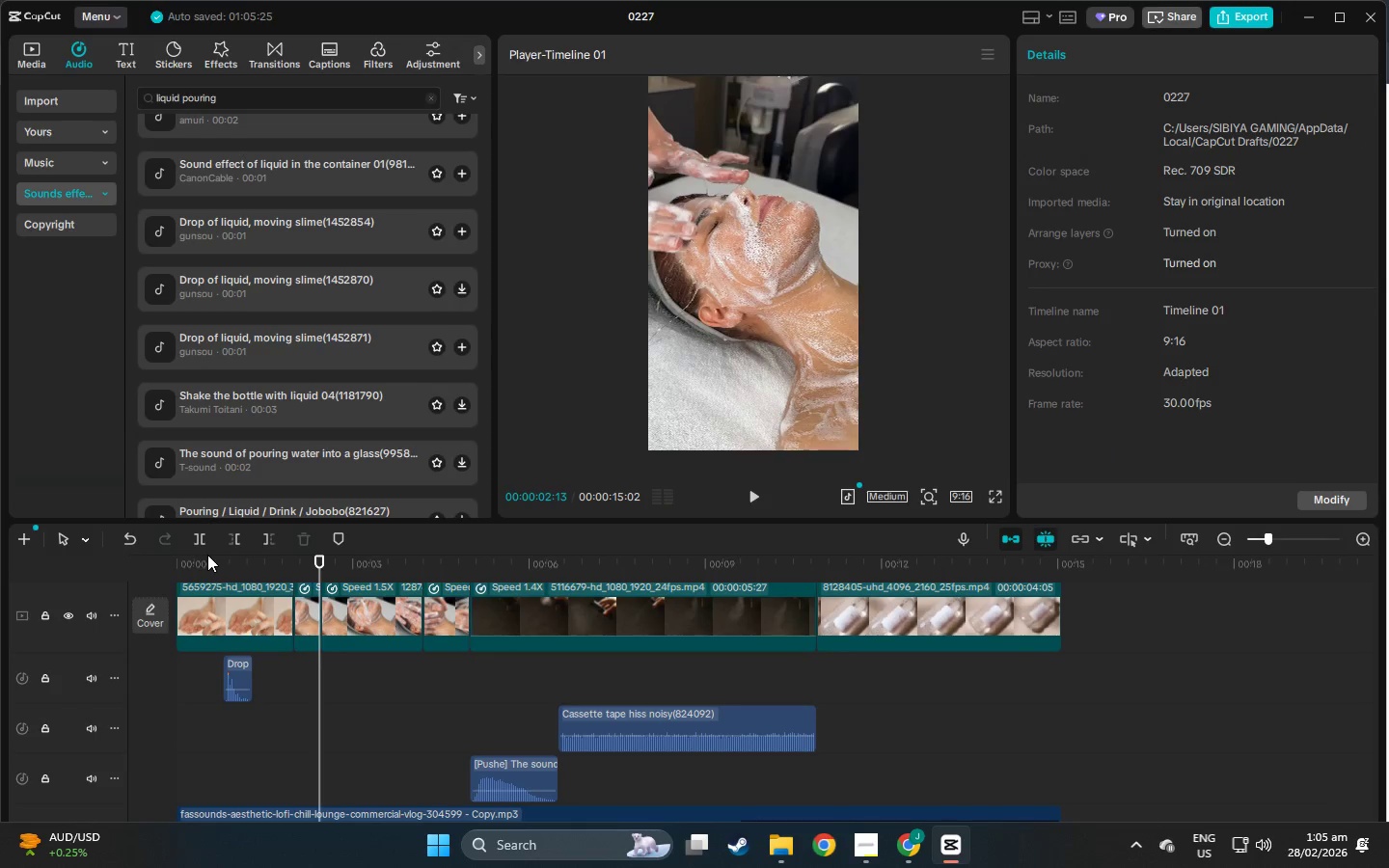 
key(Space)
 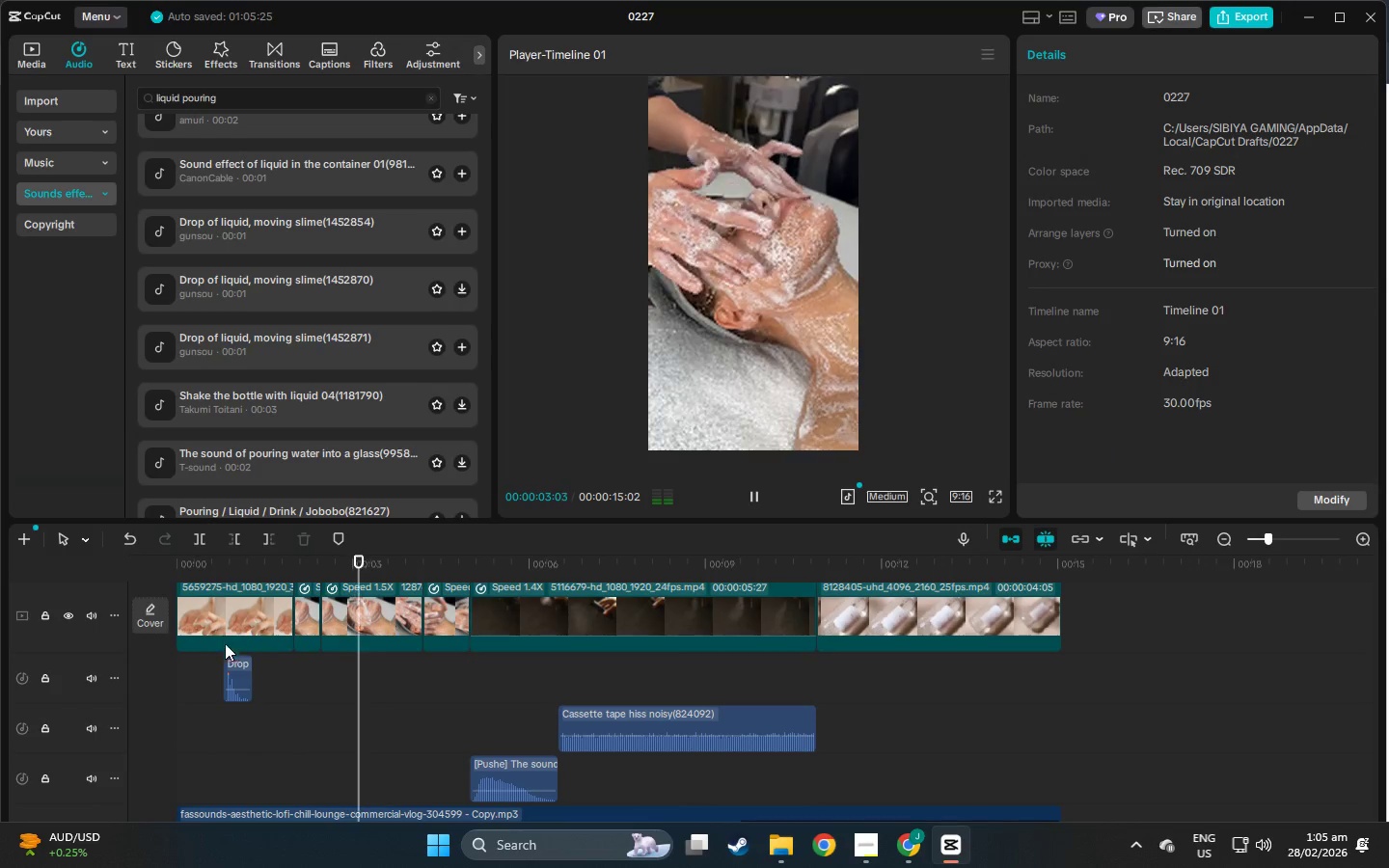 
left_click_drag(start_coordinate=[238, 659], to_coordinate=[226, 663])
 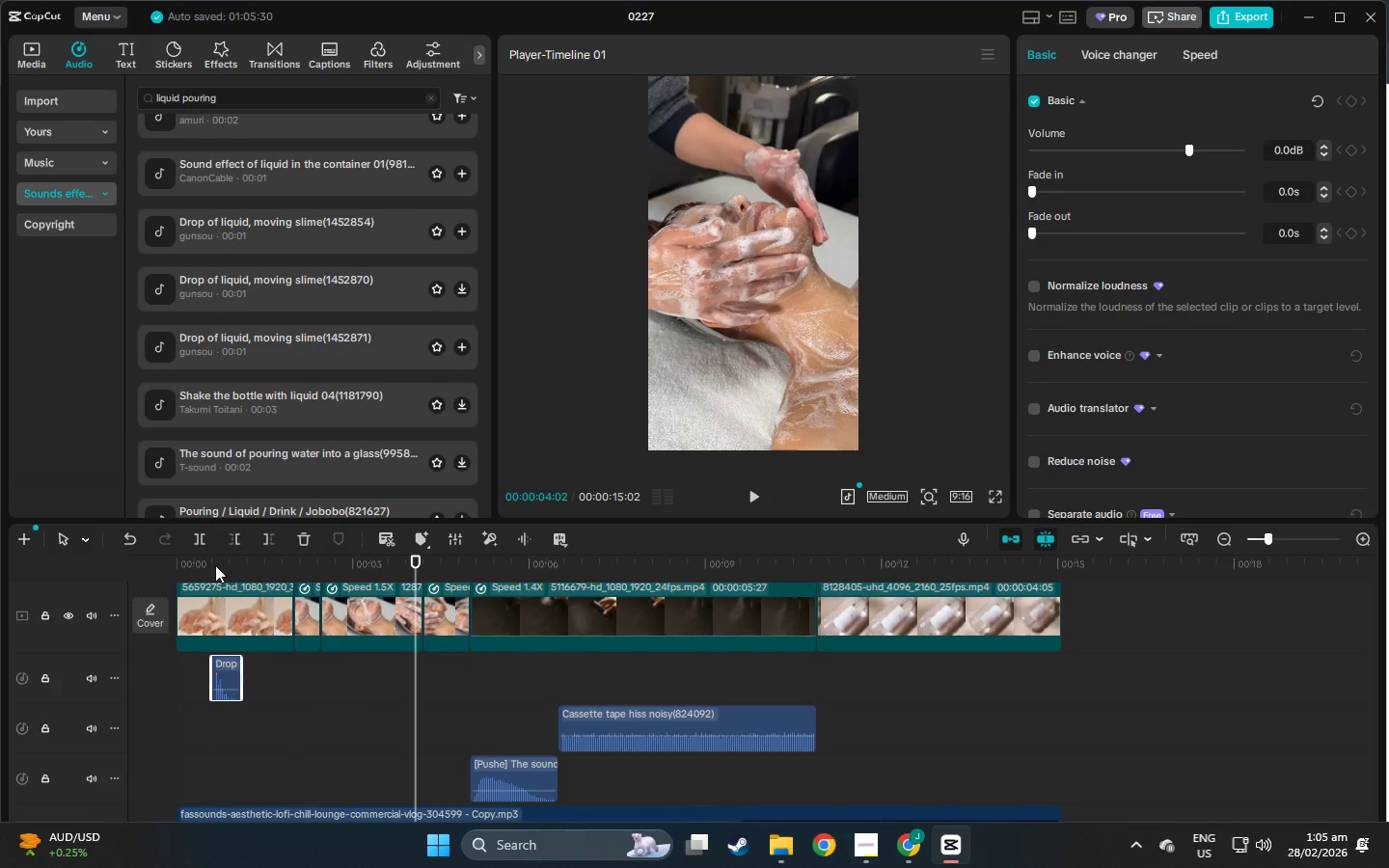 
left_click([214, 560])
 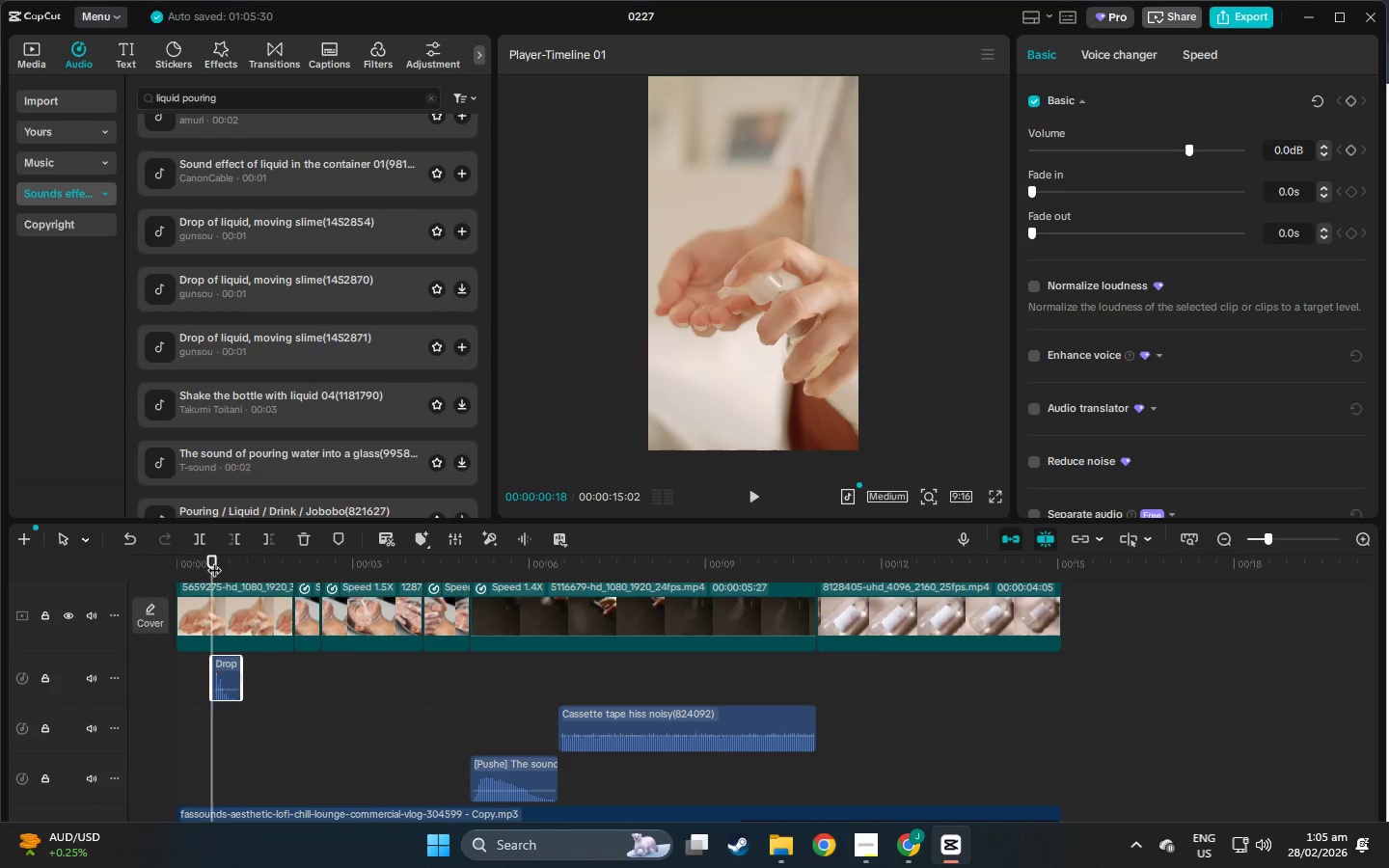 
key(Space)
 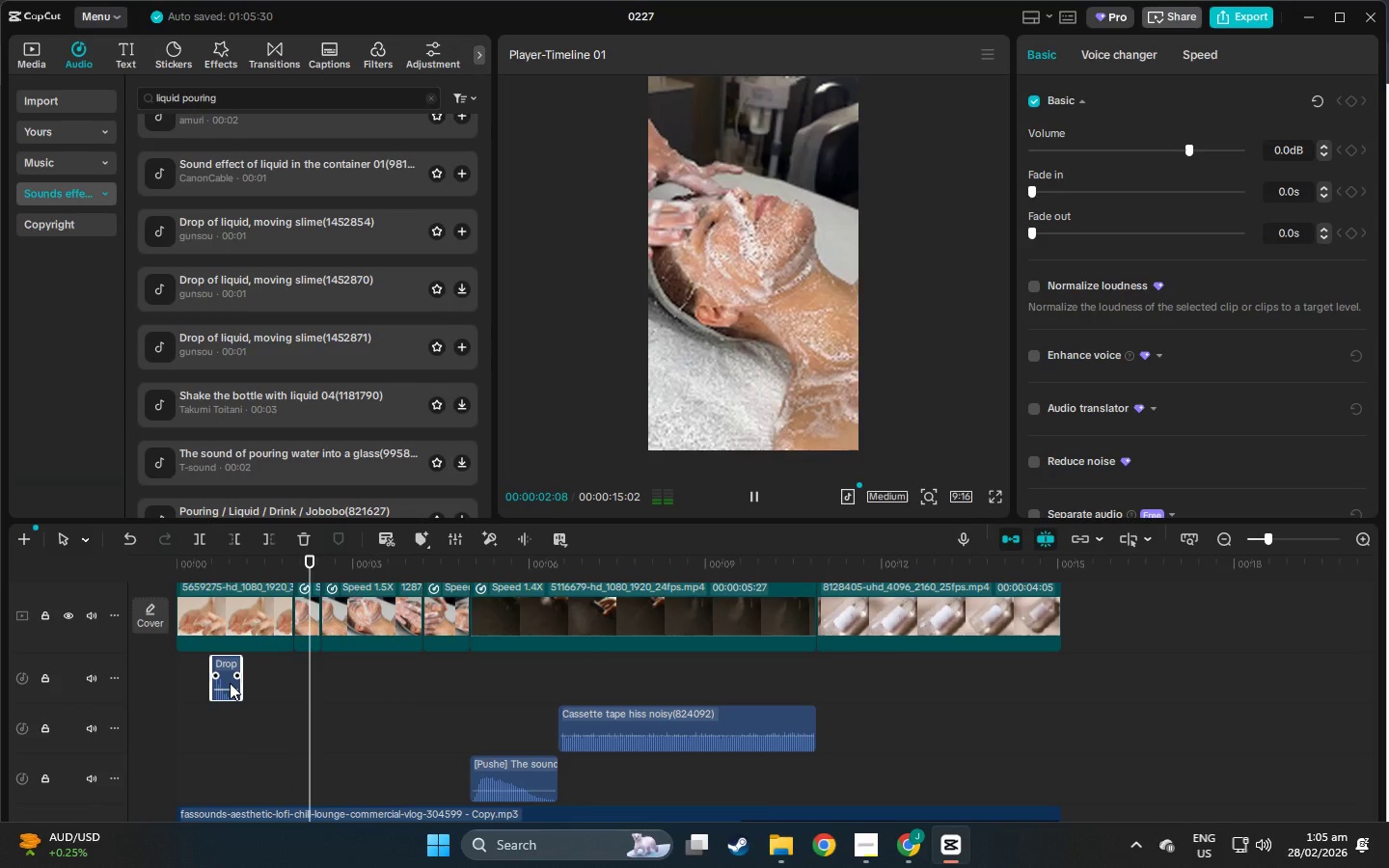 
left_click_drag(start_coordinate=[230, 689], to_coordinate=[230, 693])
 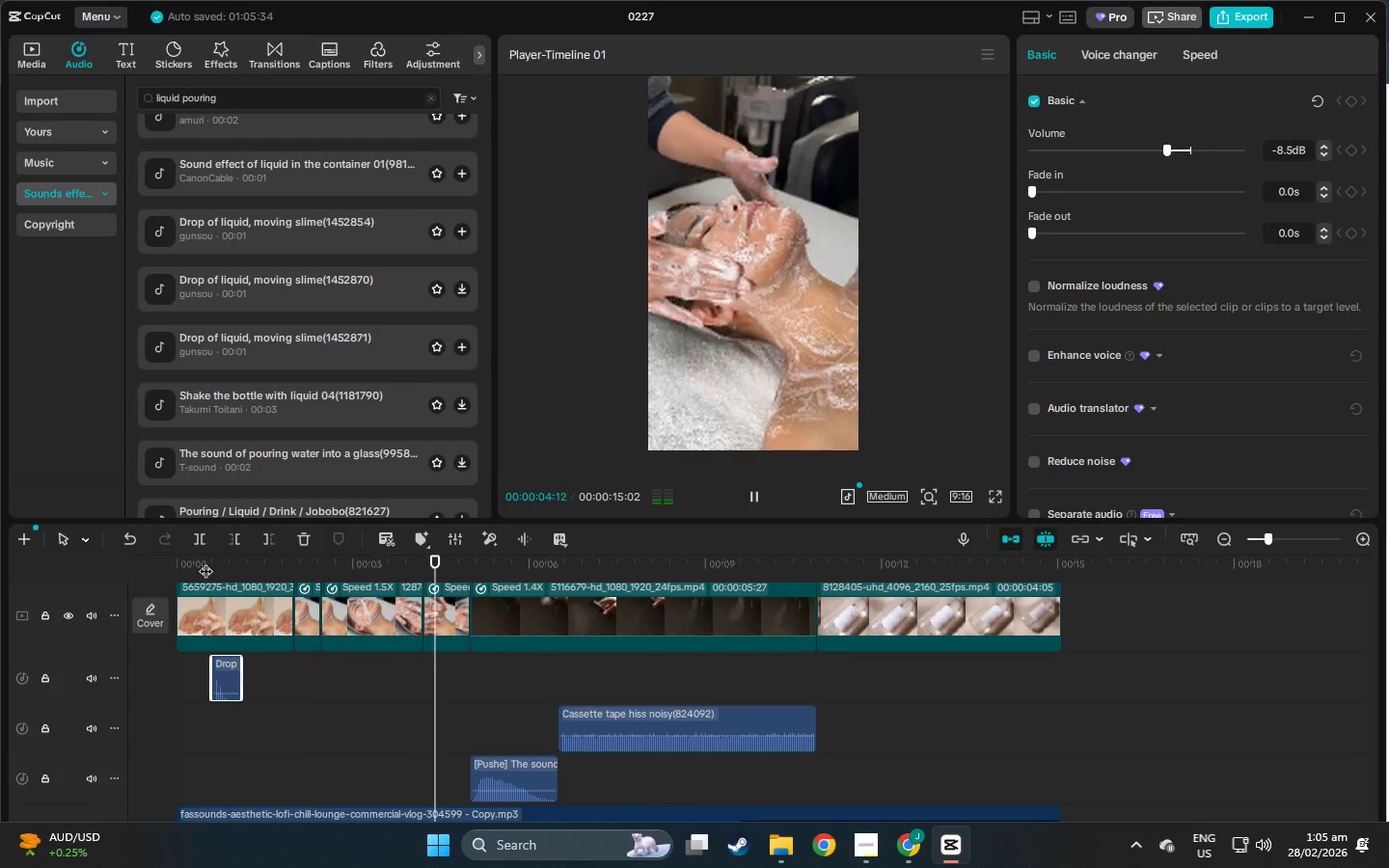 
key(Space)
 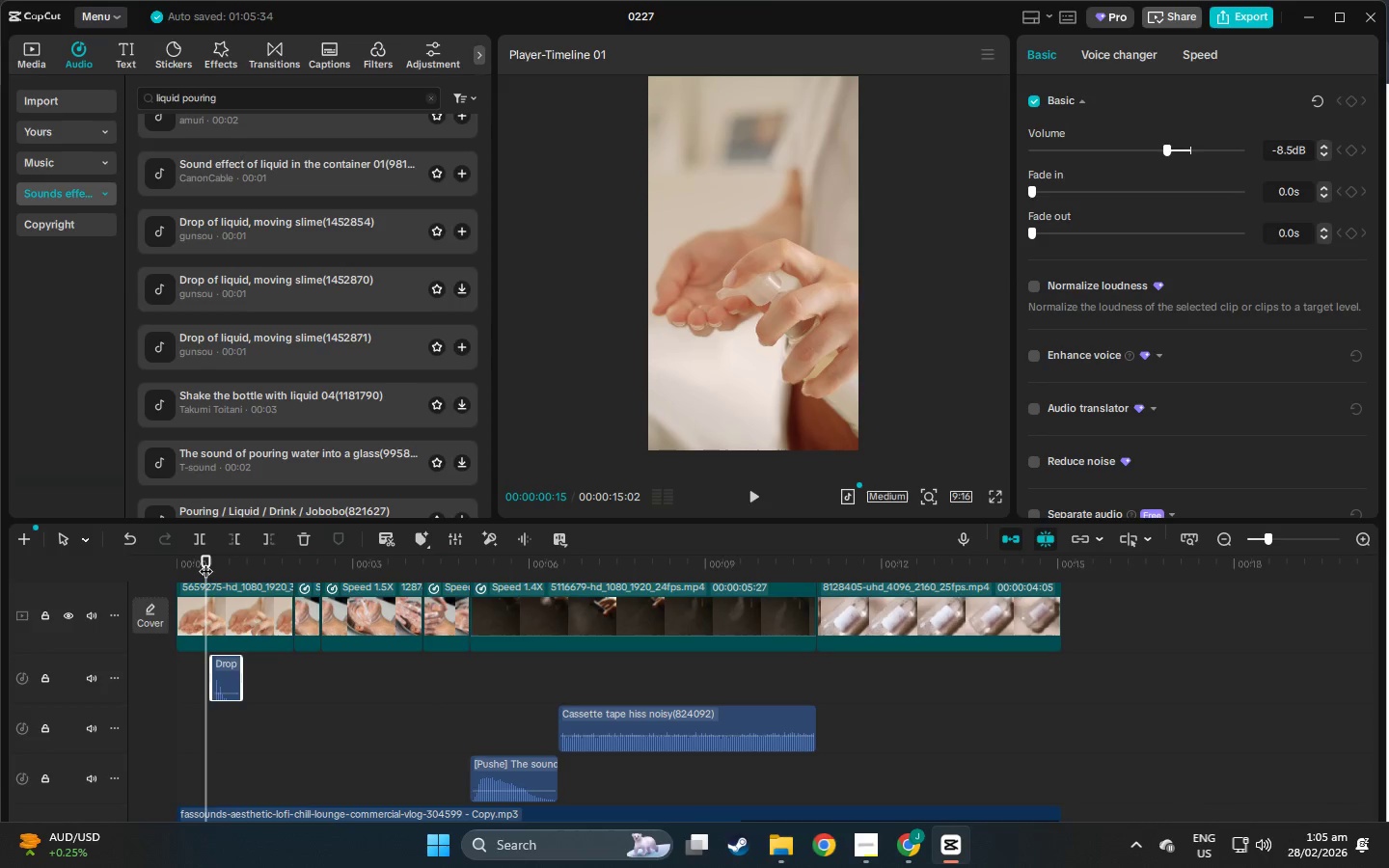 
key(Space)
 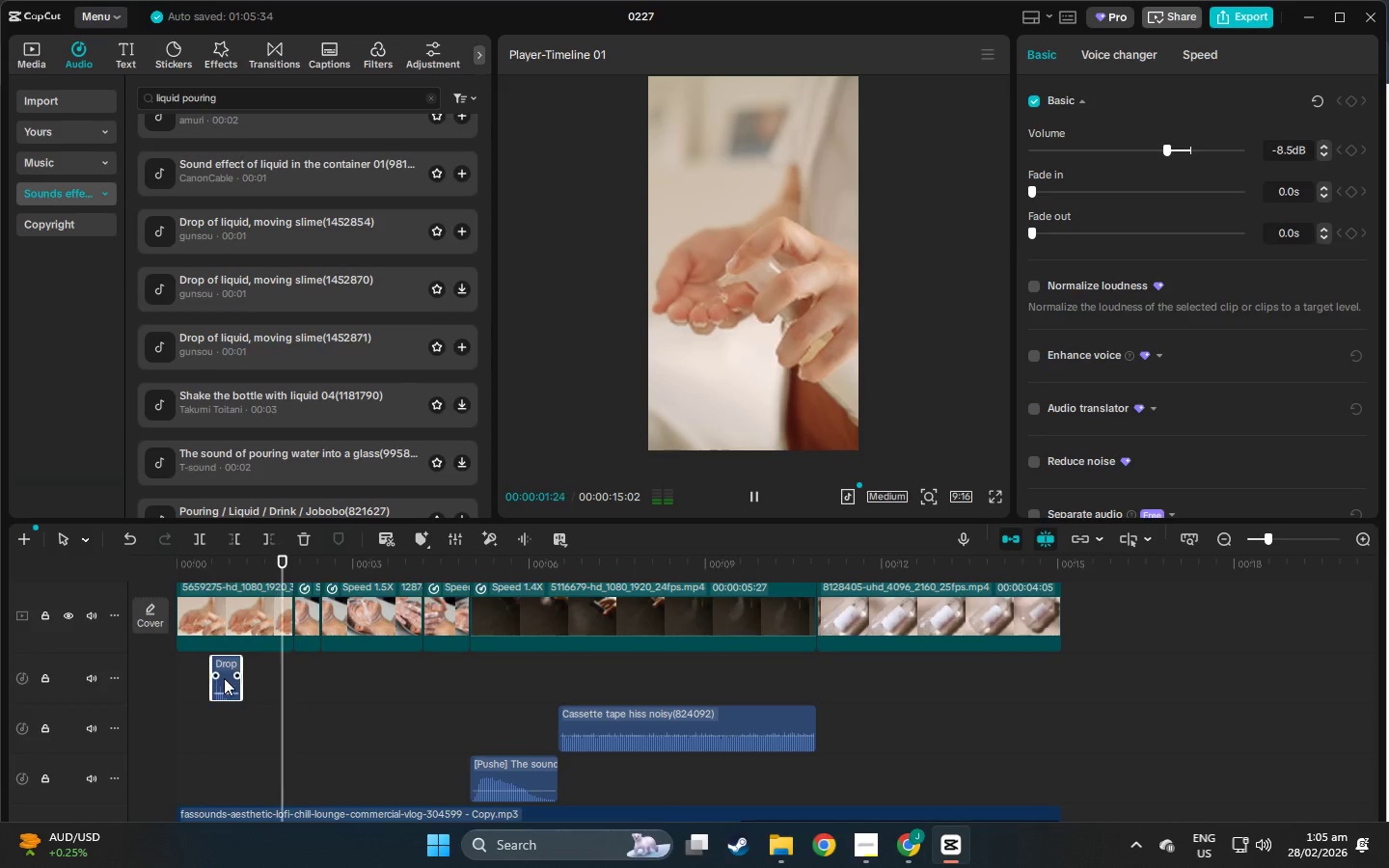 
mouse_move([221, 665])
 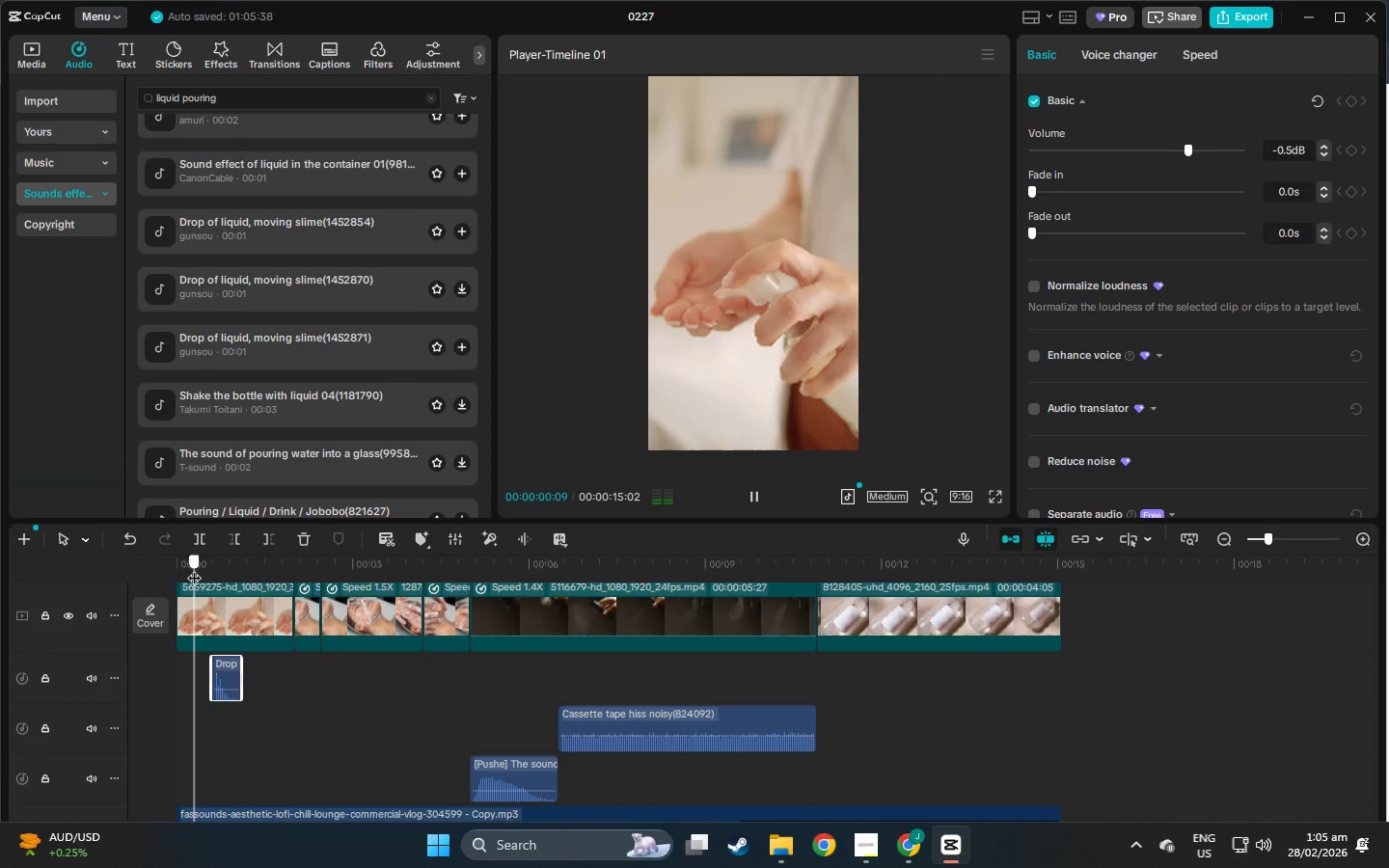 
key(Space)
 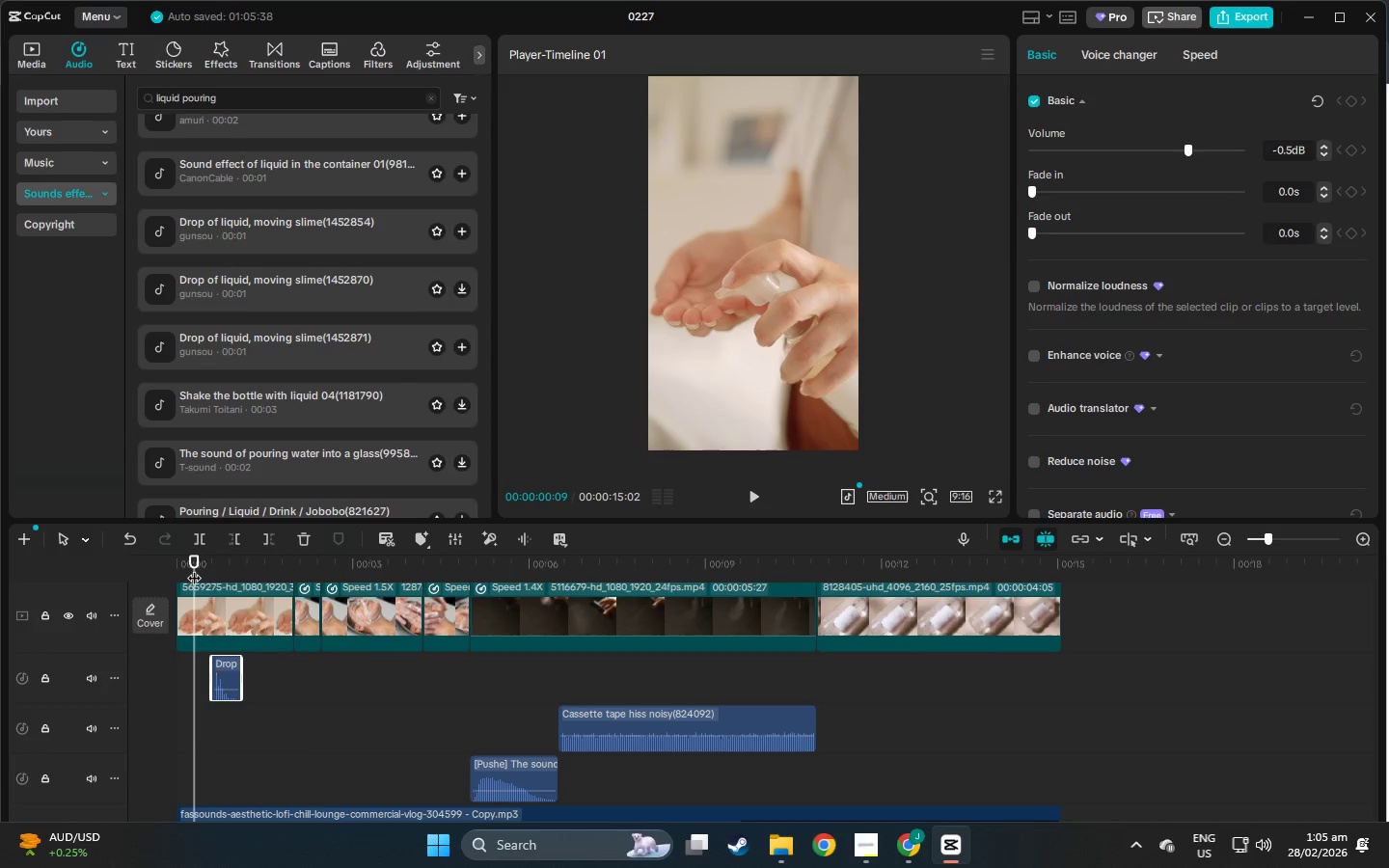 
key(Space)
 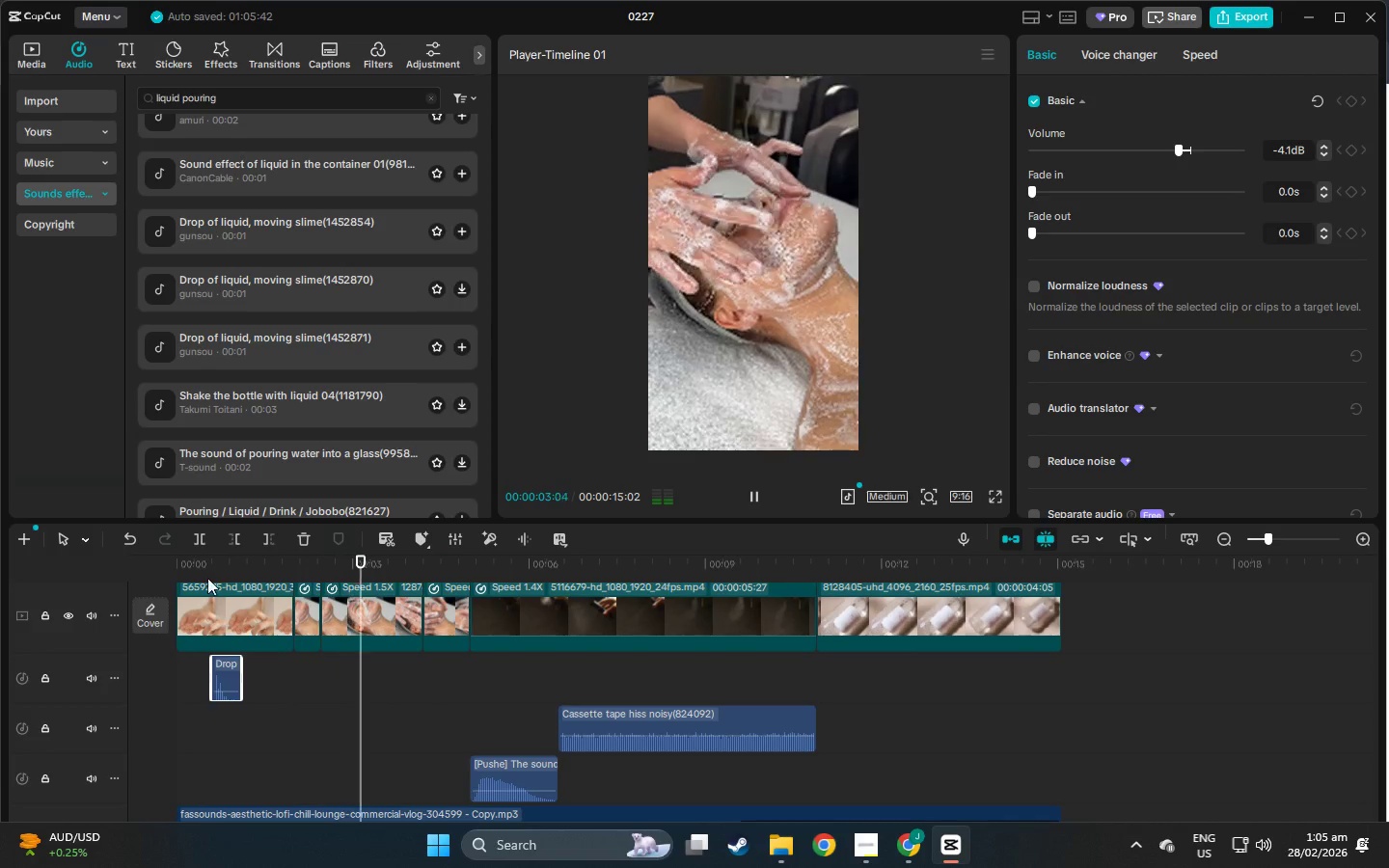 
key(Space)
 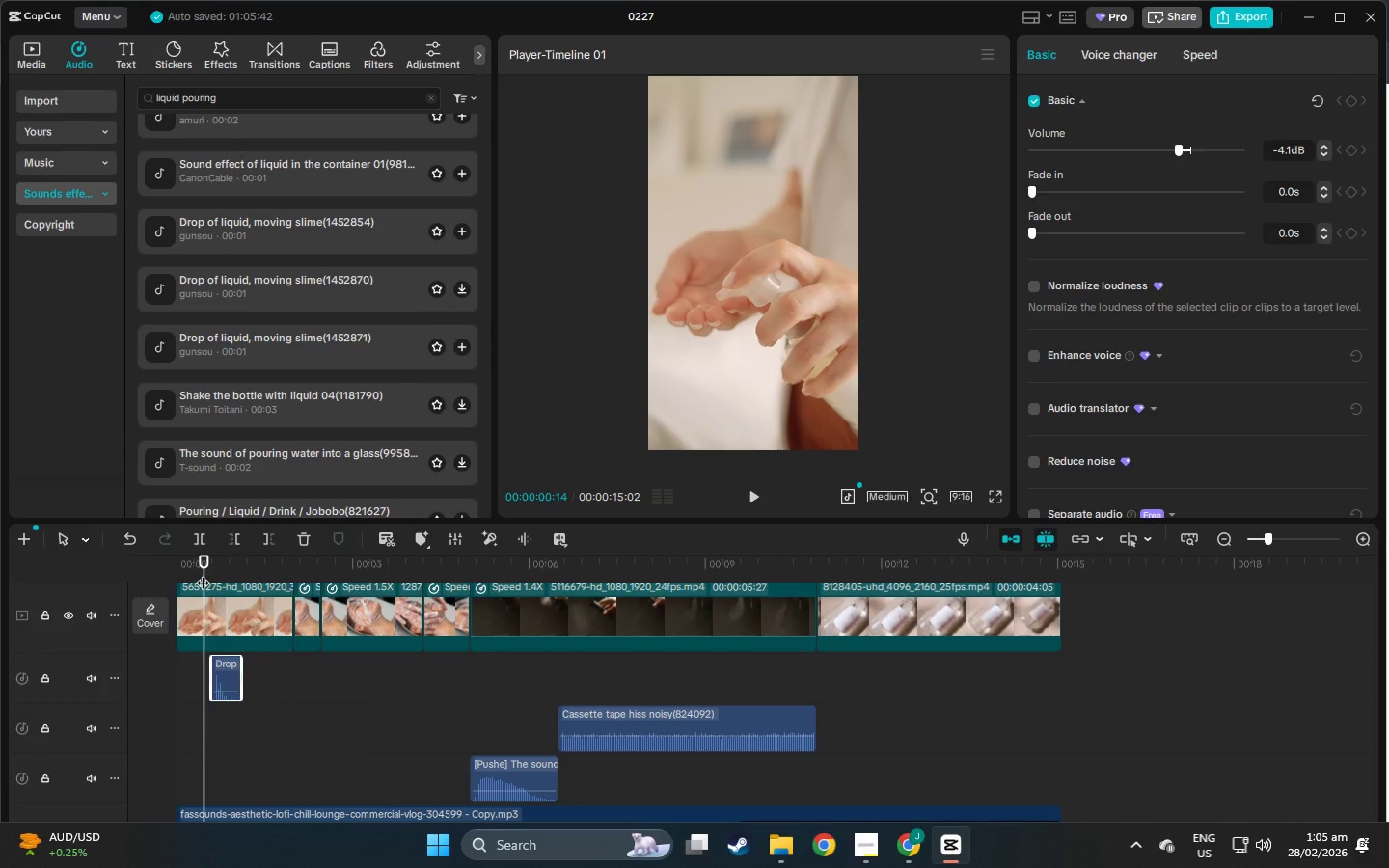 
key(Space)
 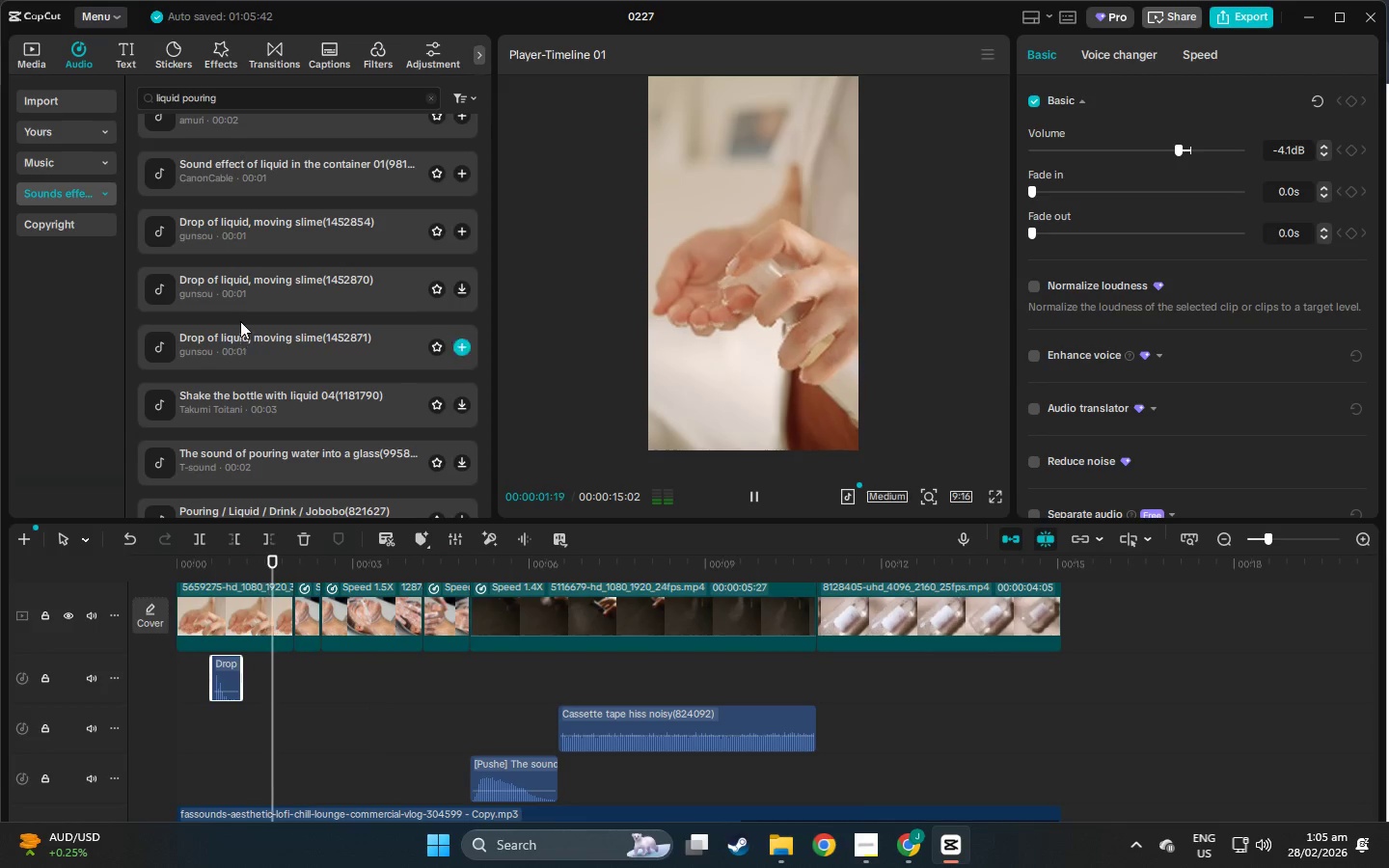 
scroll: coordinate [238, 361], scroll_direction: down, amount: 2.0
 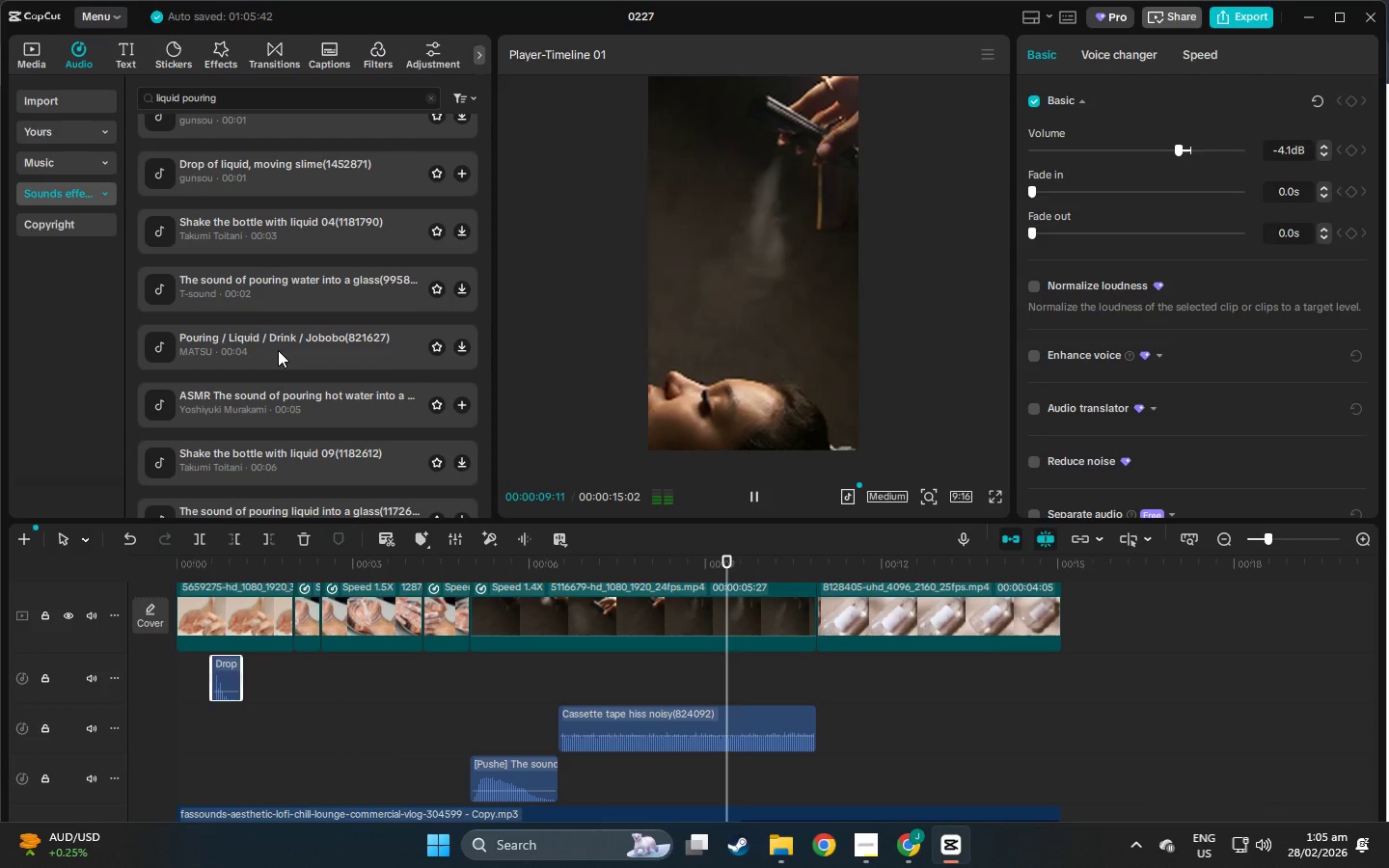 
wait(11.76)
 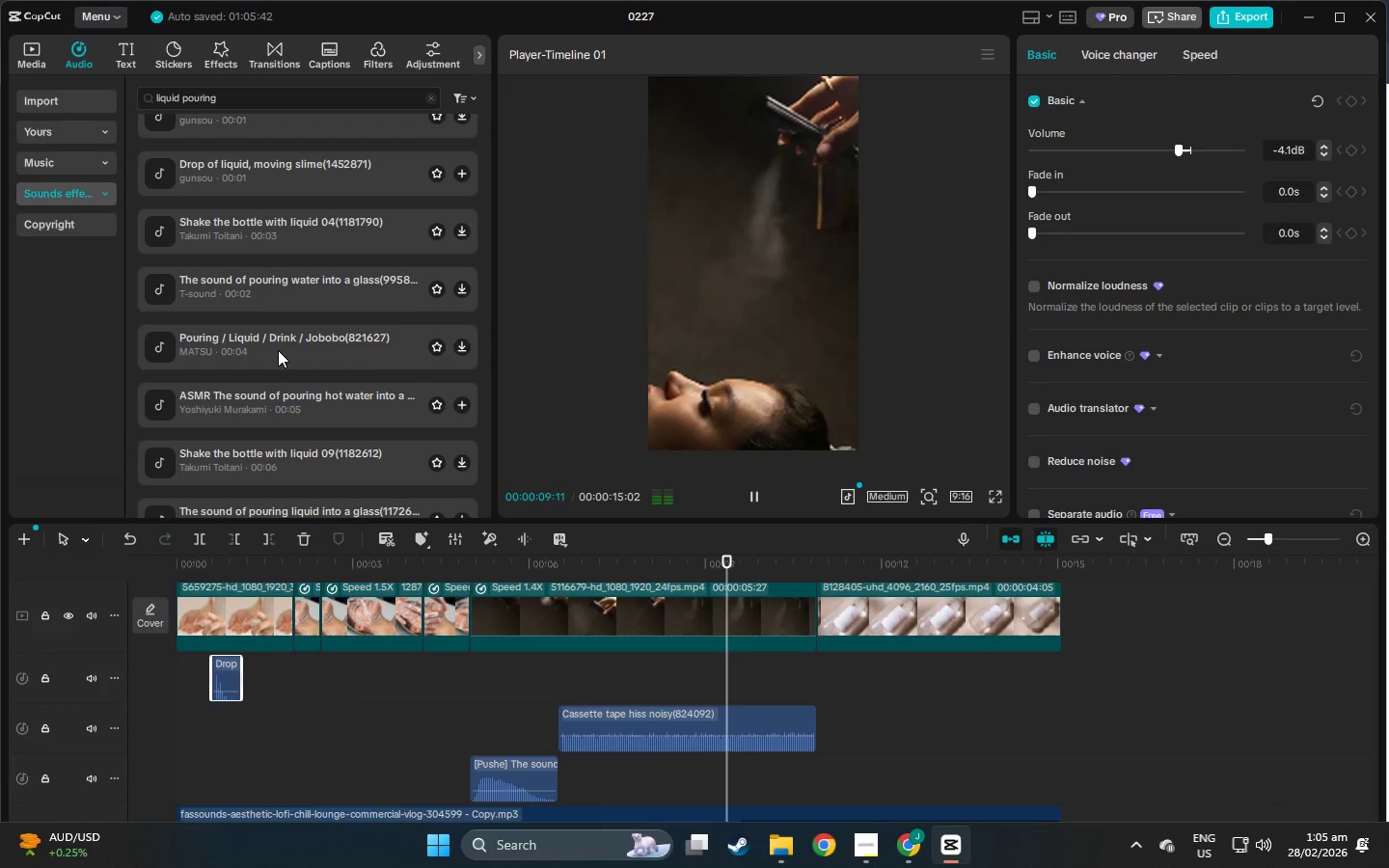 
left_click_drag(start_coordinate=[242, 108], to_coordinate=[0, 110])
 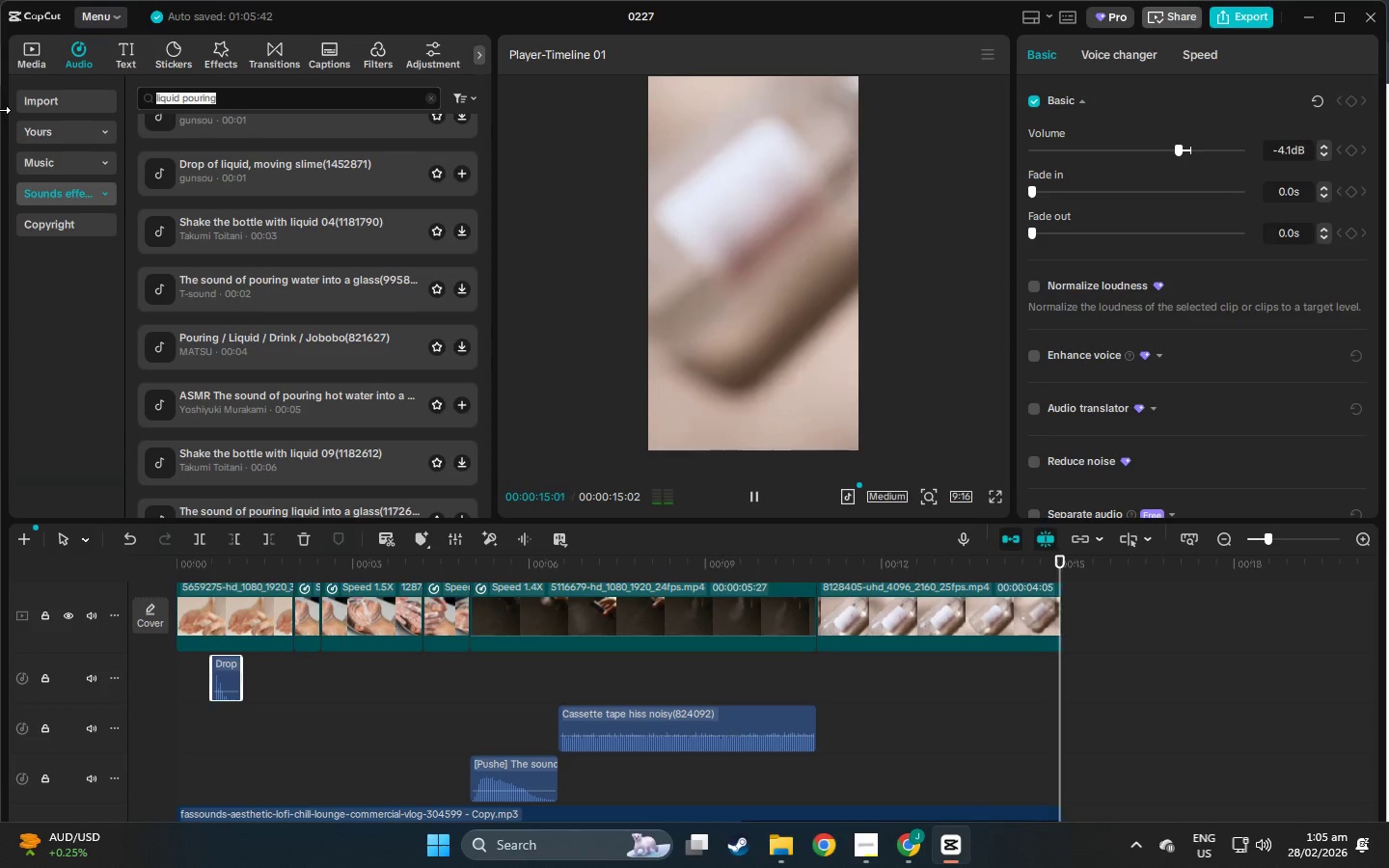 
type(tapping fin)
 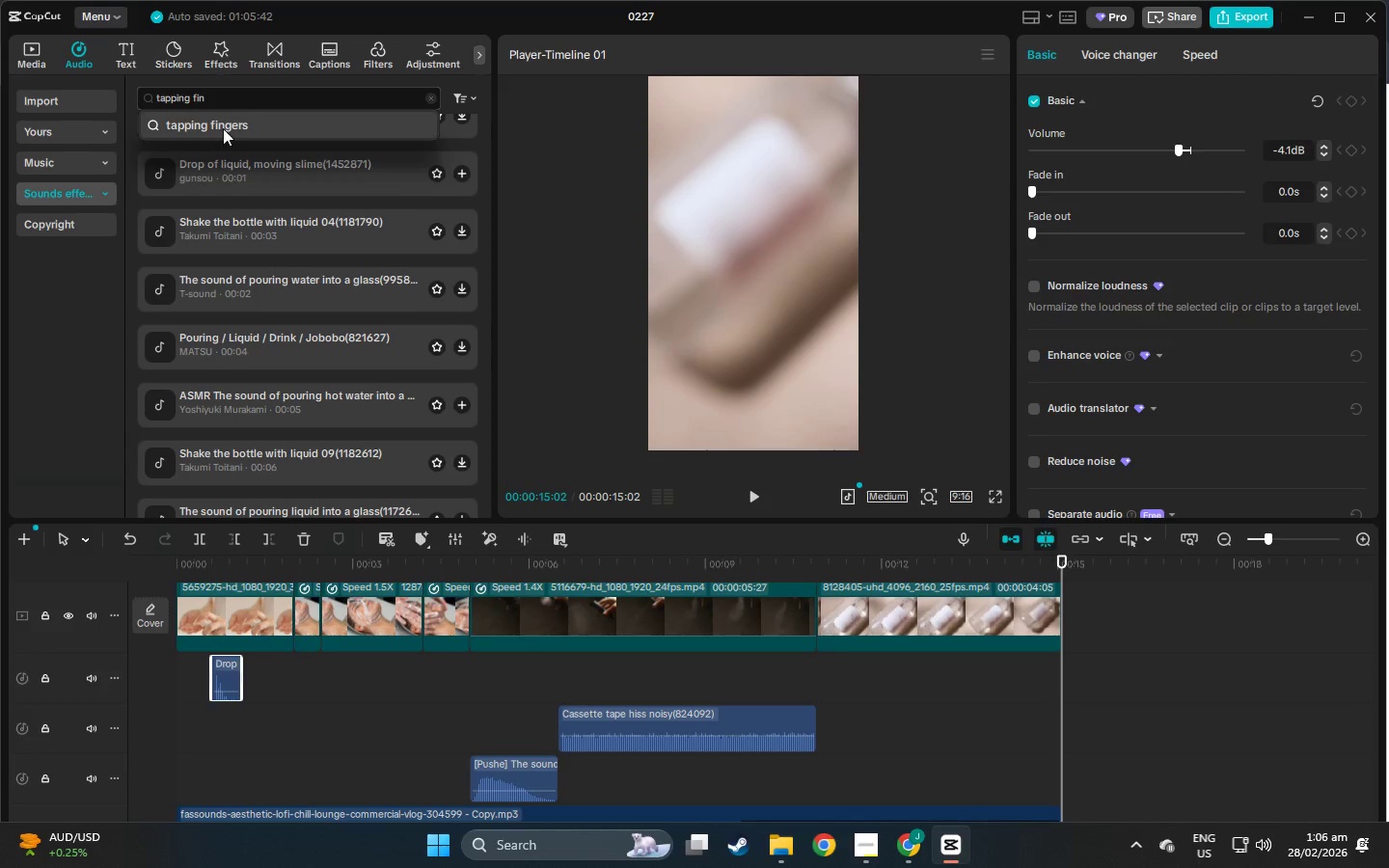 
left_click([223, 127])
 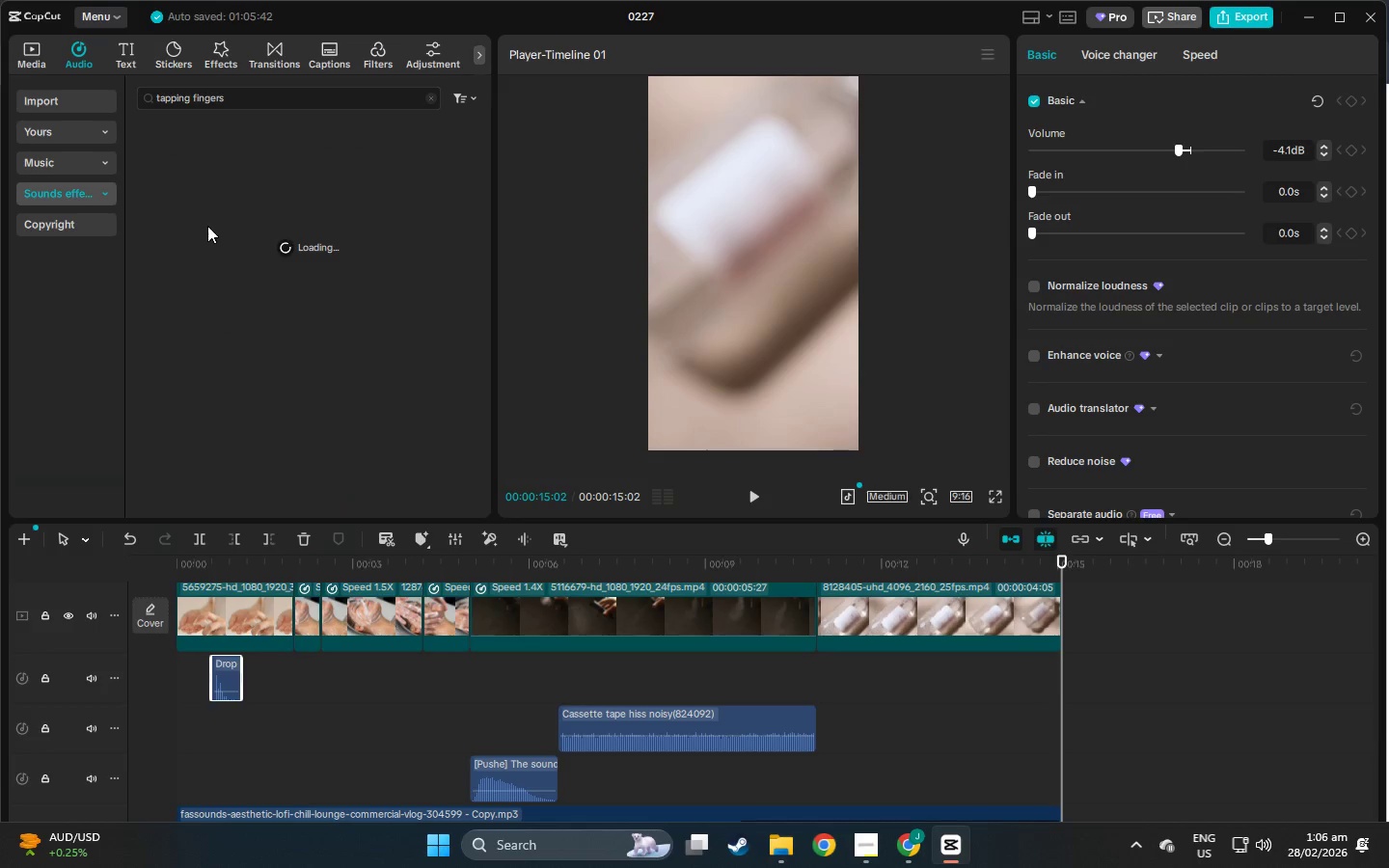 
mouse_move([233, 182])
 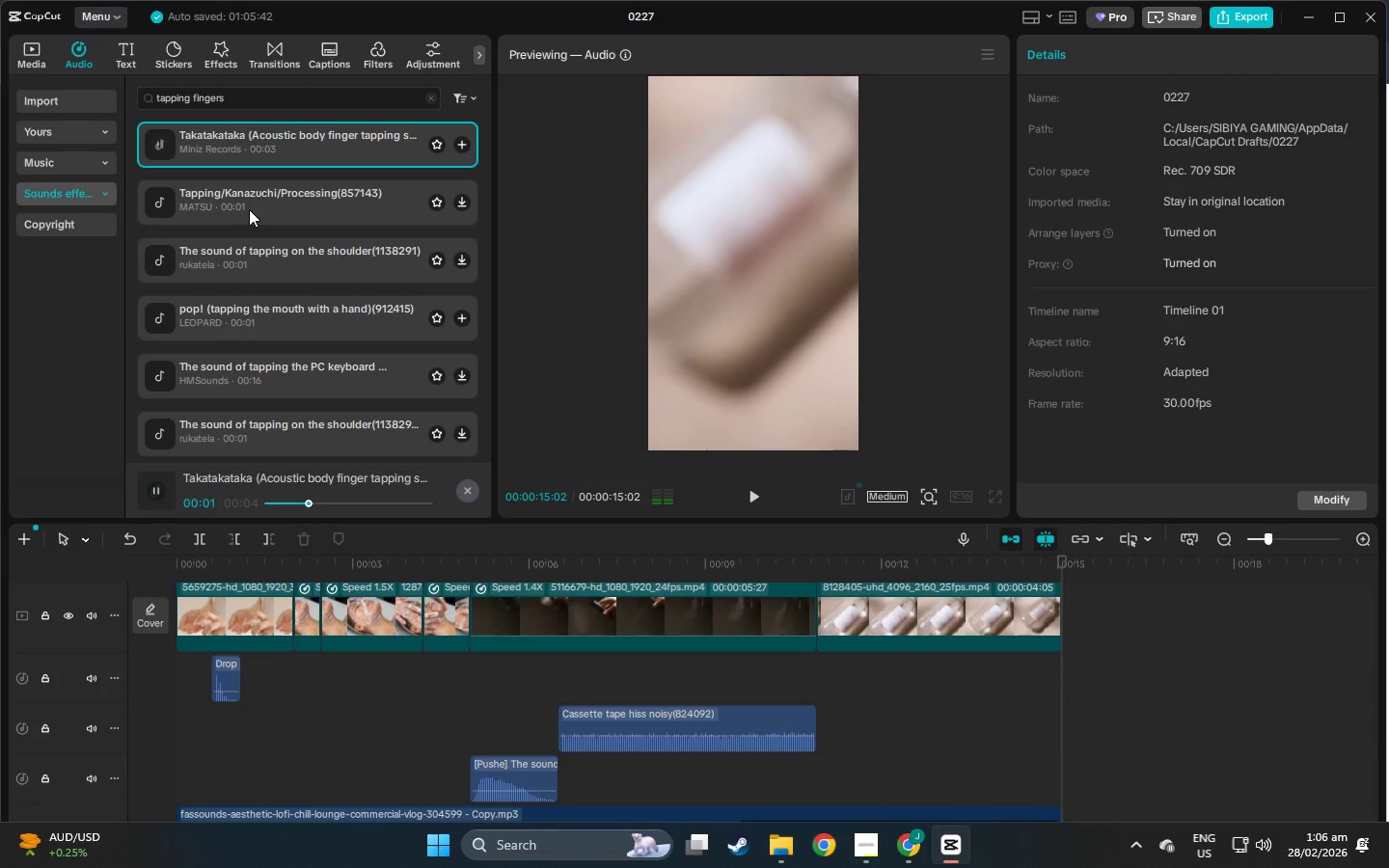 
left_click([249, 208])
 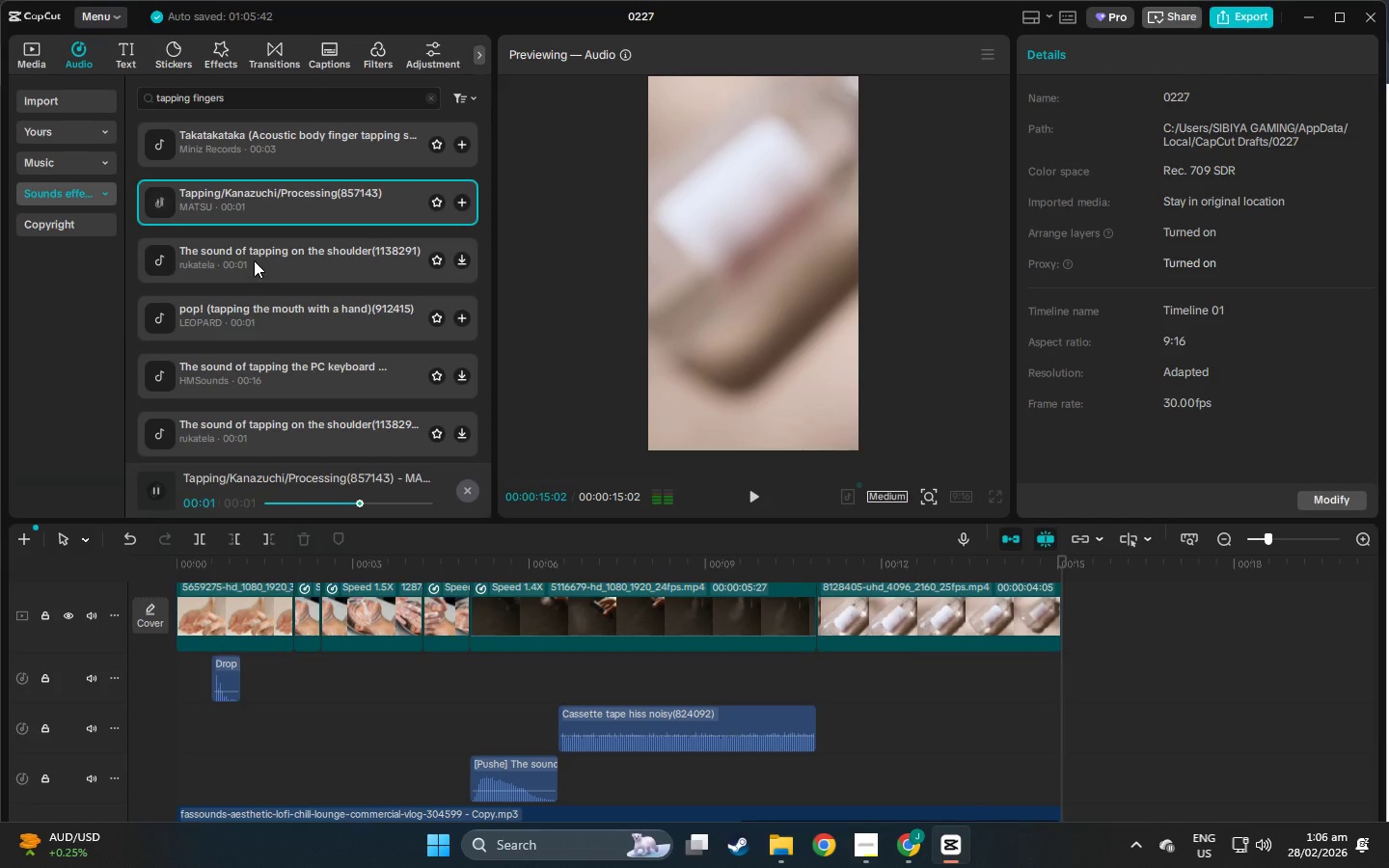 
left_click([254, 259])
 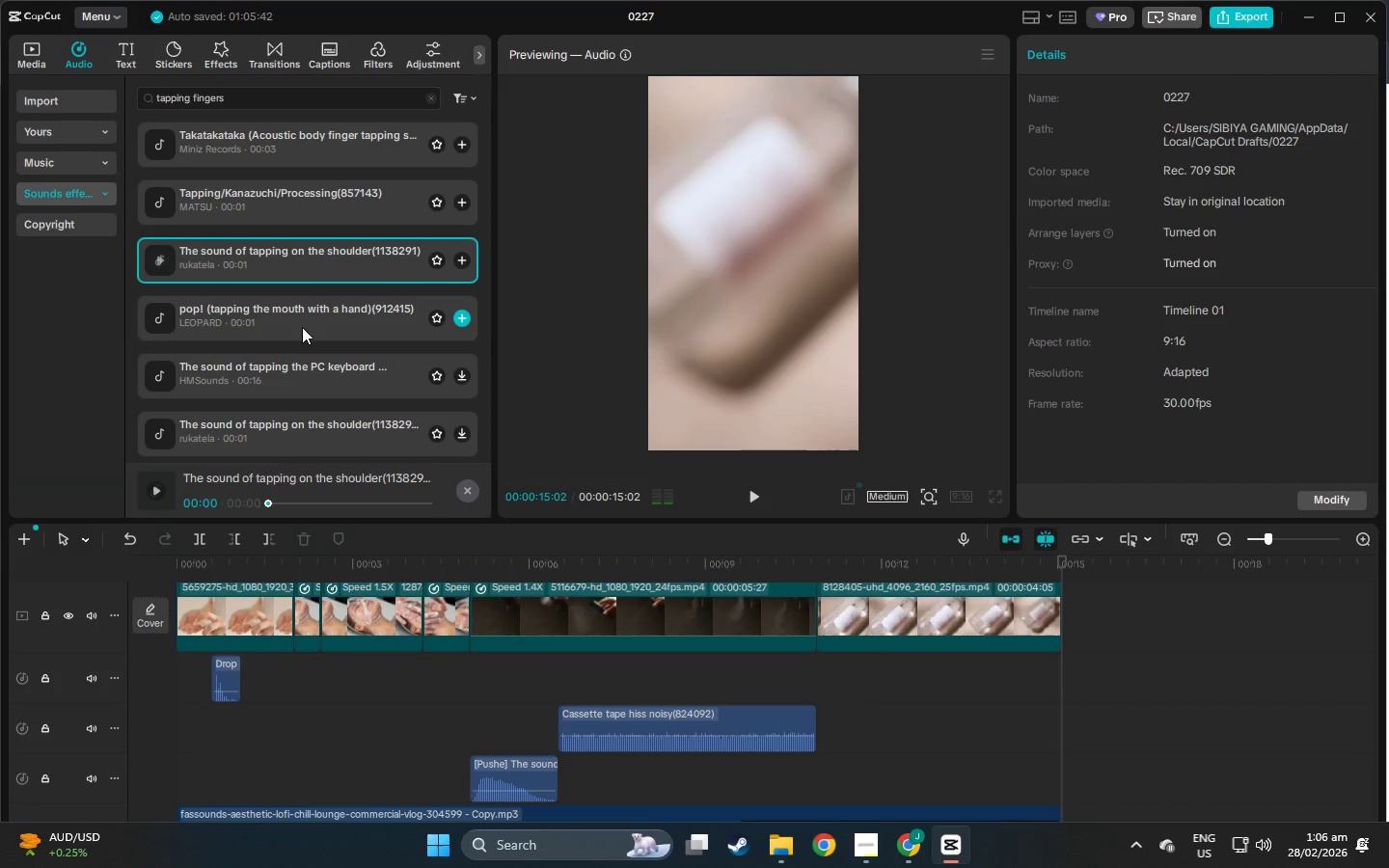 
left_click([302, 328])
 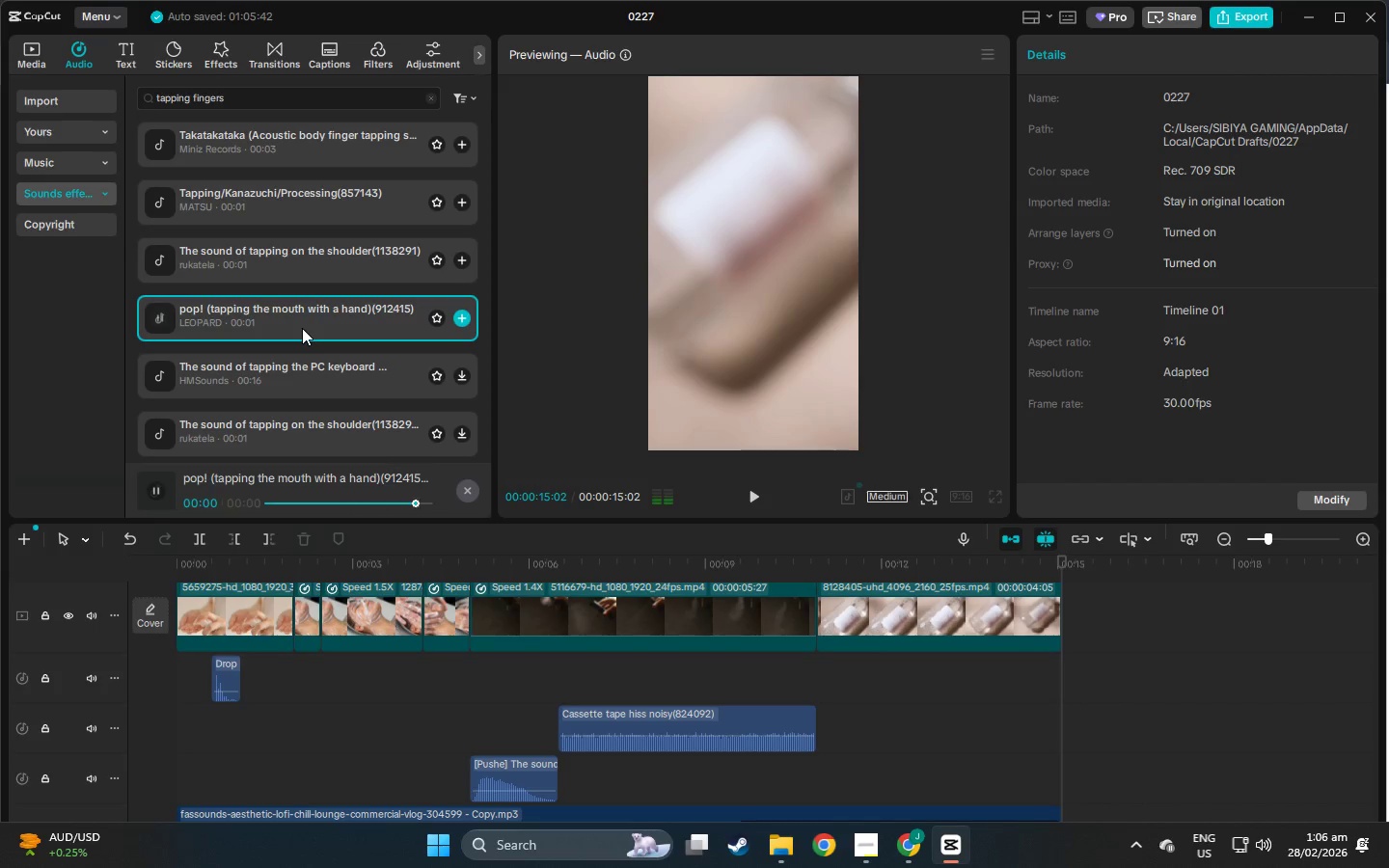 
scroll: coordinate [287, 291], scroll_direction: down, amount: 2.0
 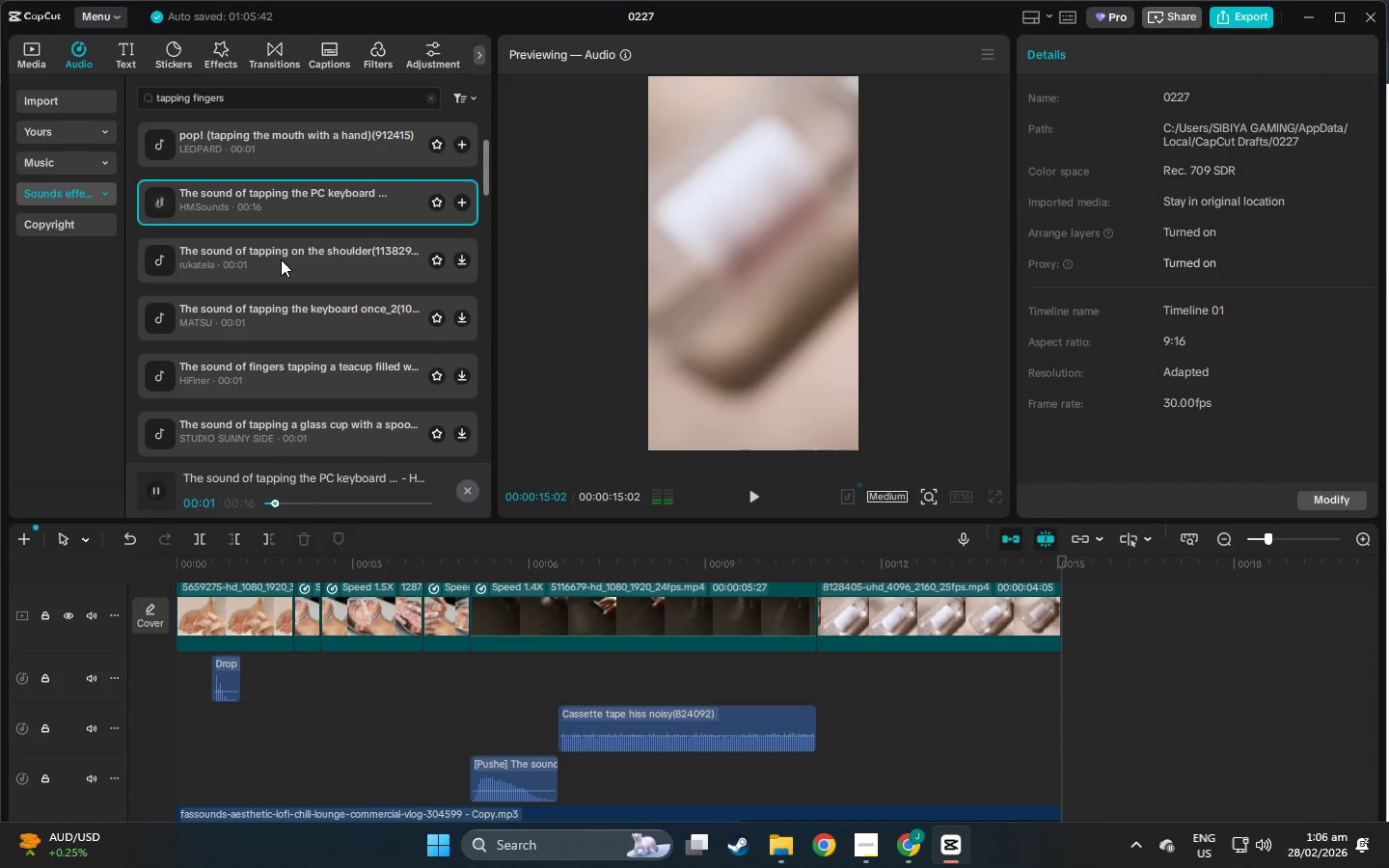 
left_click([281, 258])
 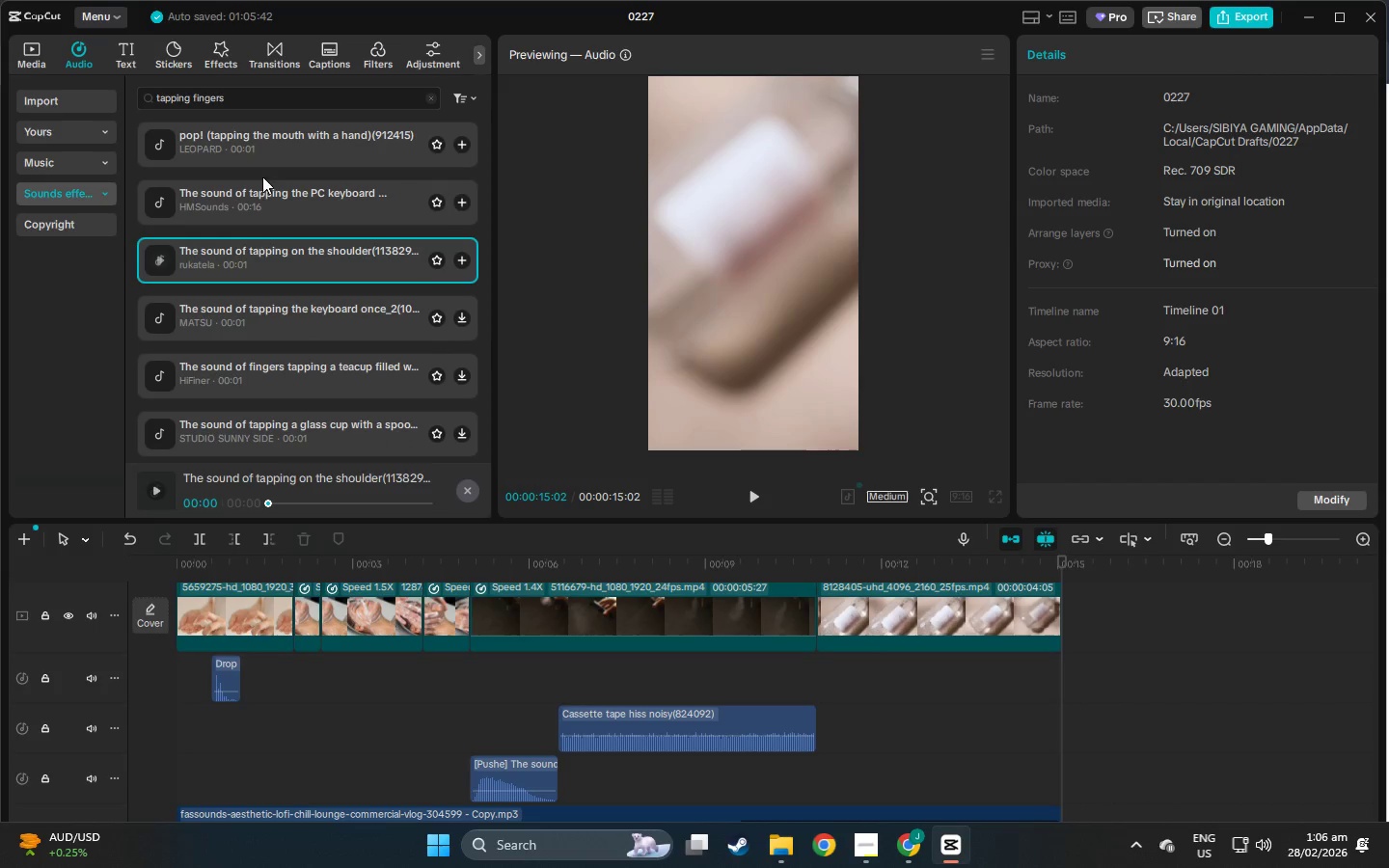 
left_click([259, 301])
 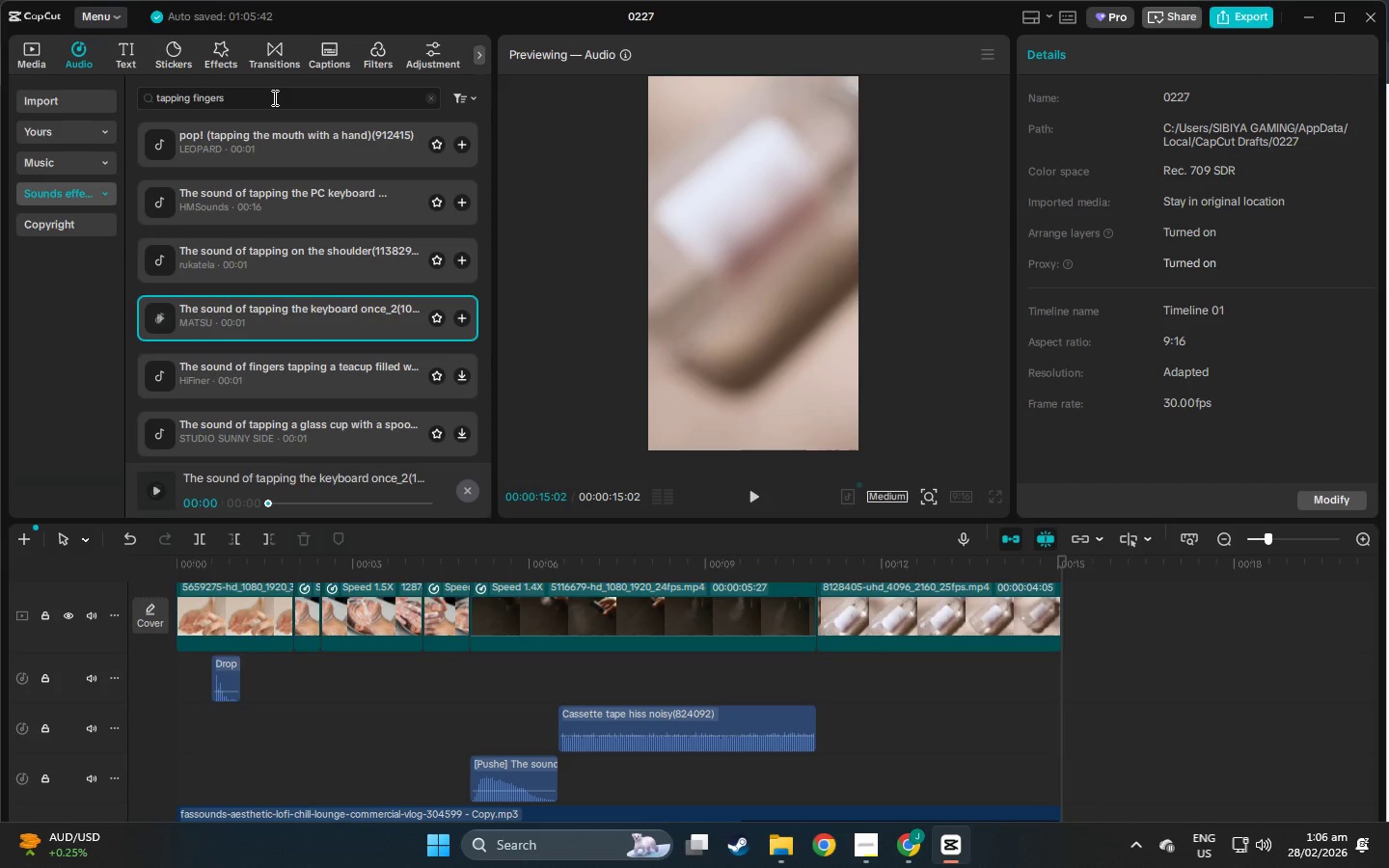 
left_click([273, 97])
 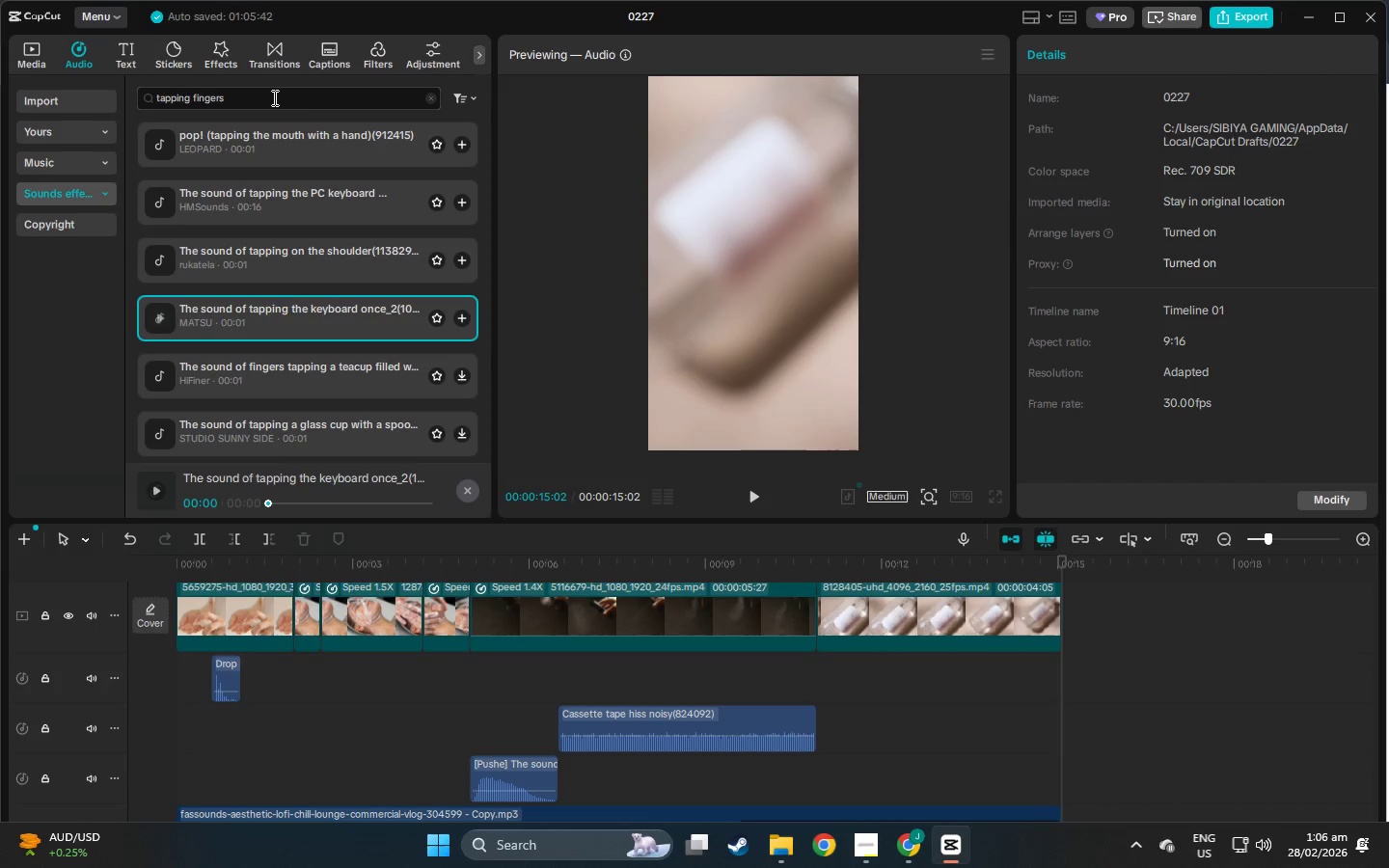 
type( skin)
 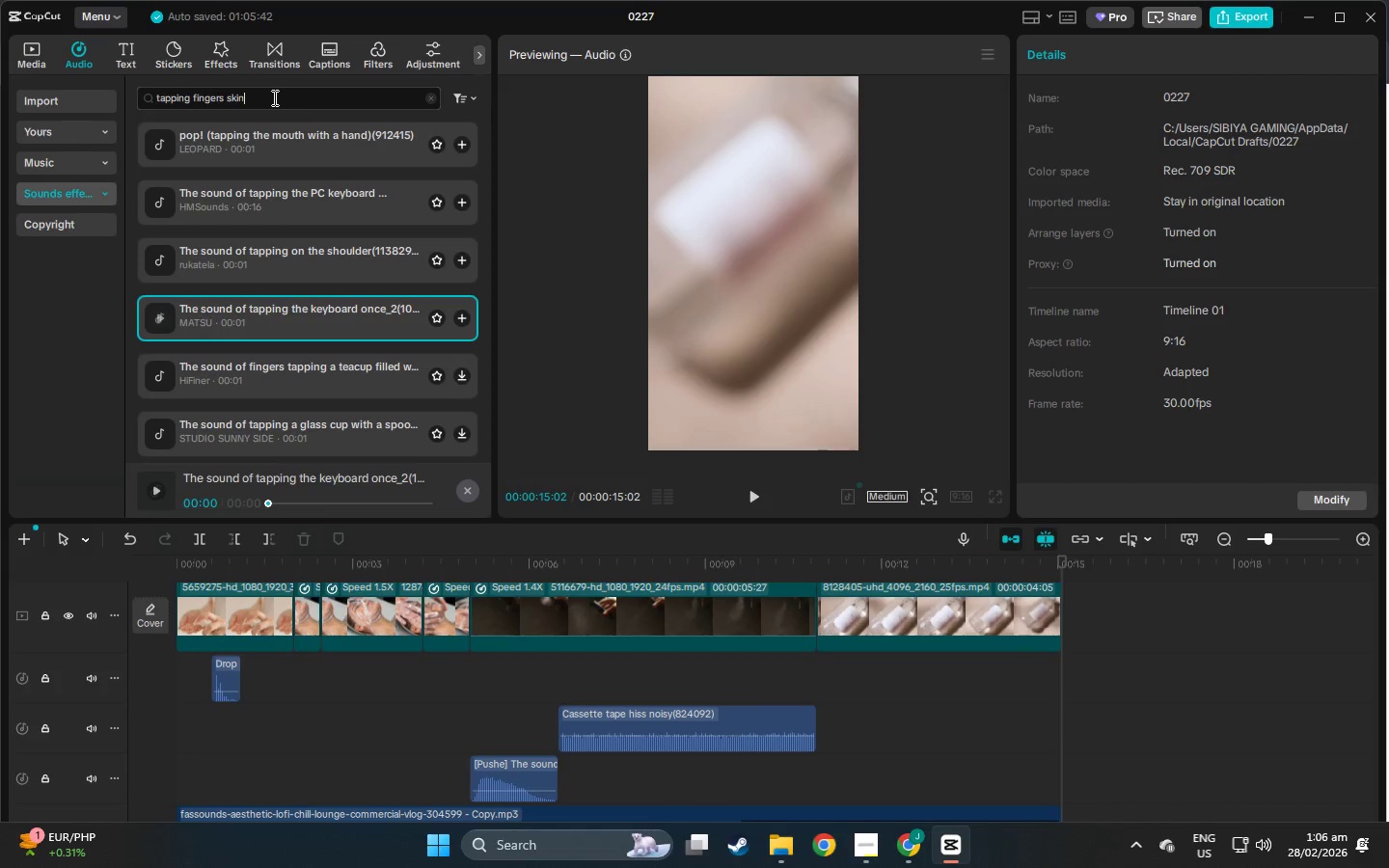 
key(Enter)
 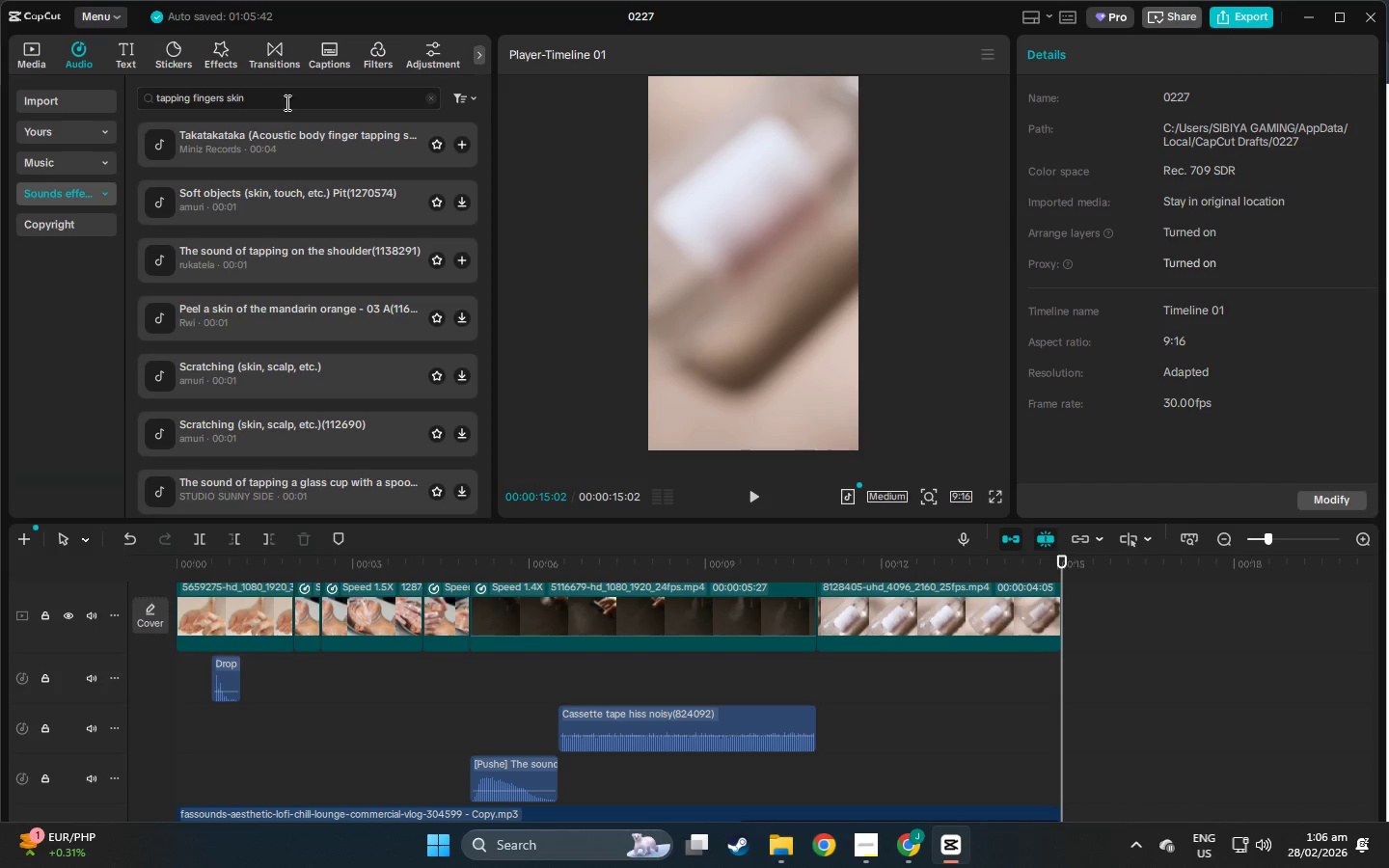 
left_click([291, 153])
 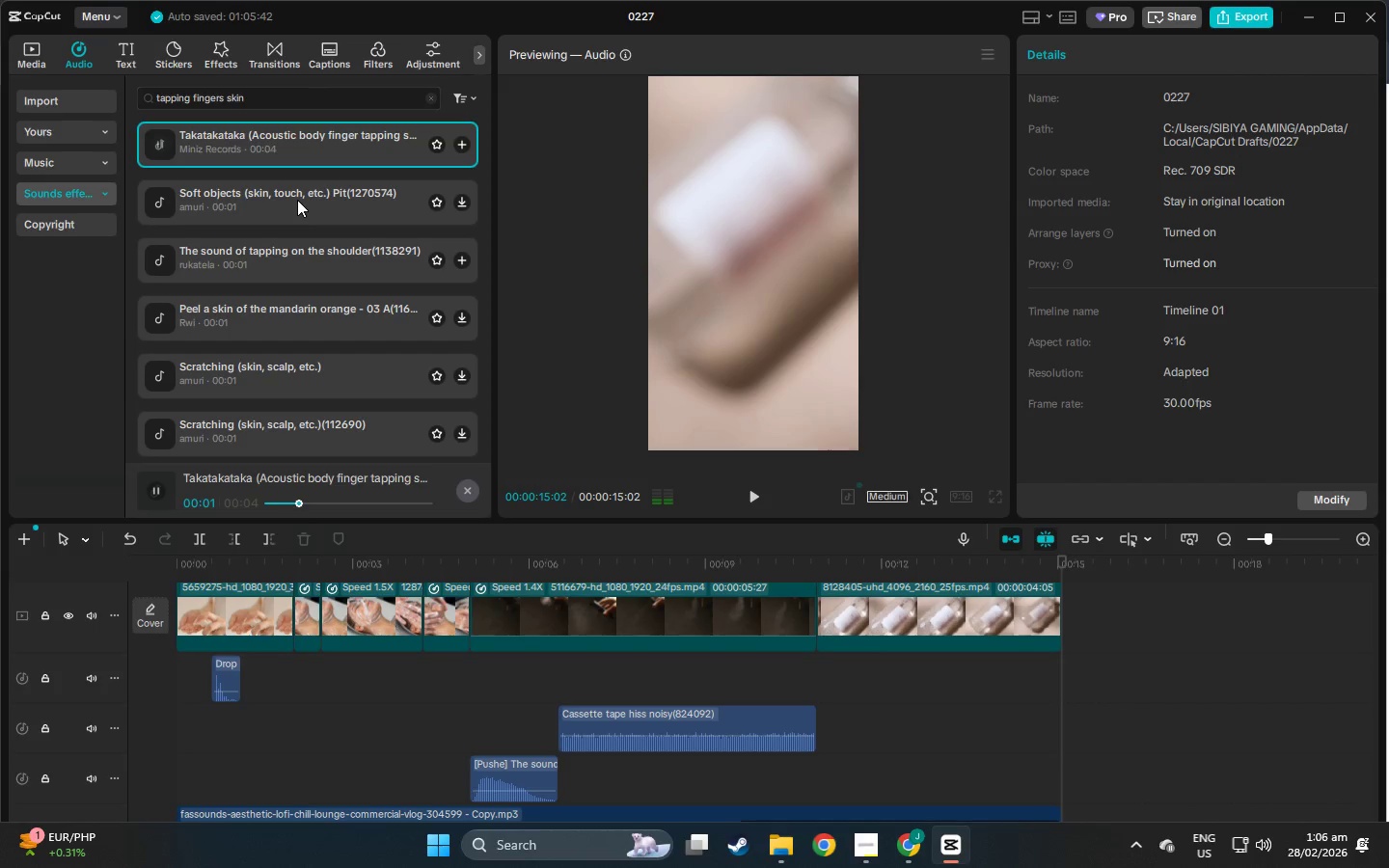 
left_click([297, 200])
 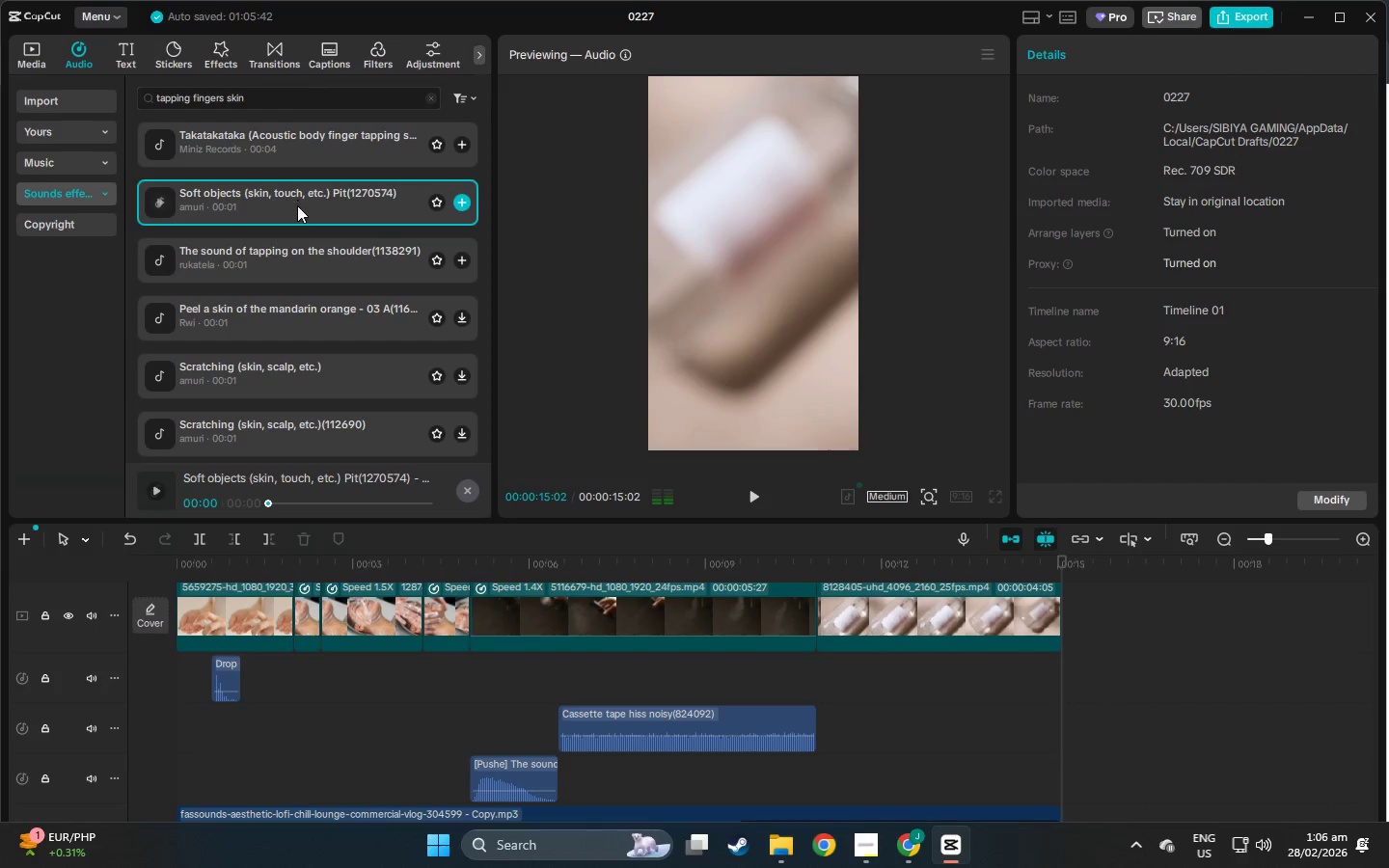 
left_click([299, 246])
 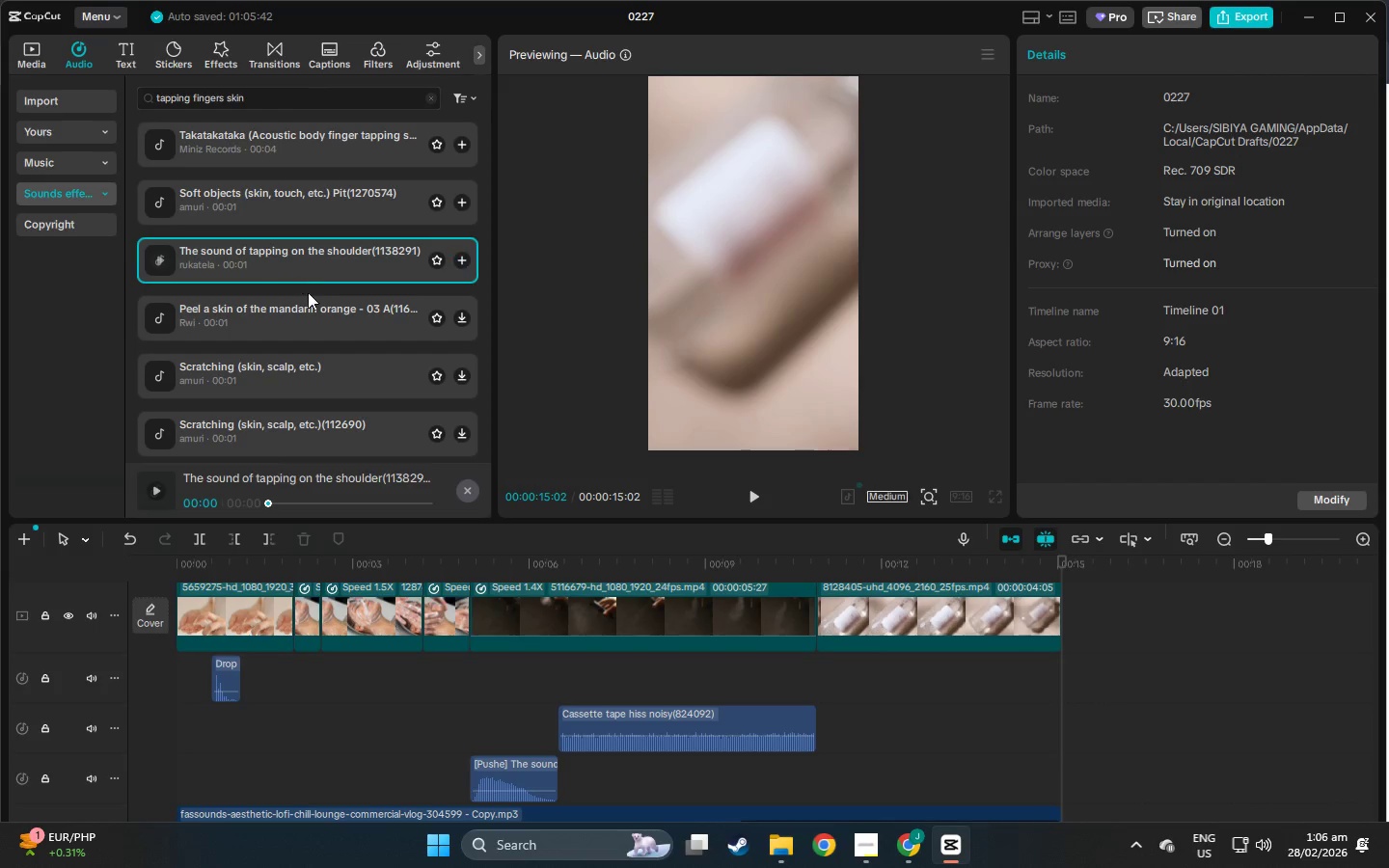 
left_click([300, 262])
 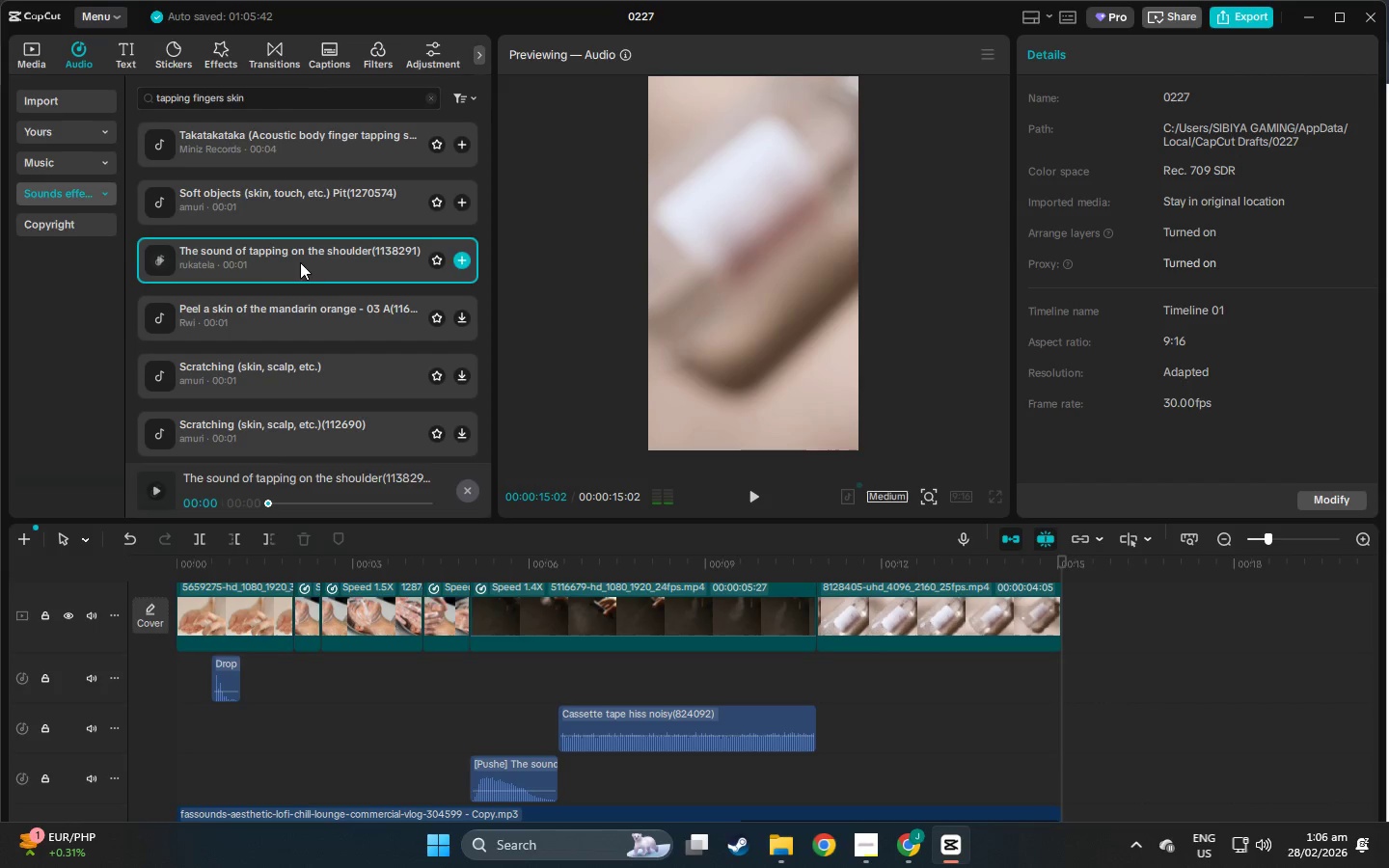 
left_click([305, 304])
 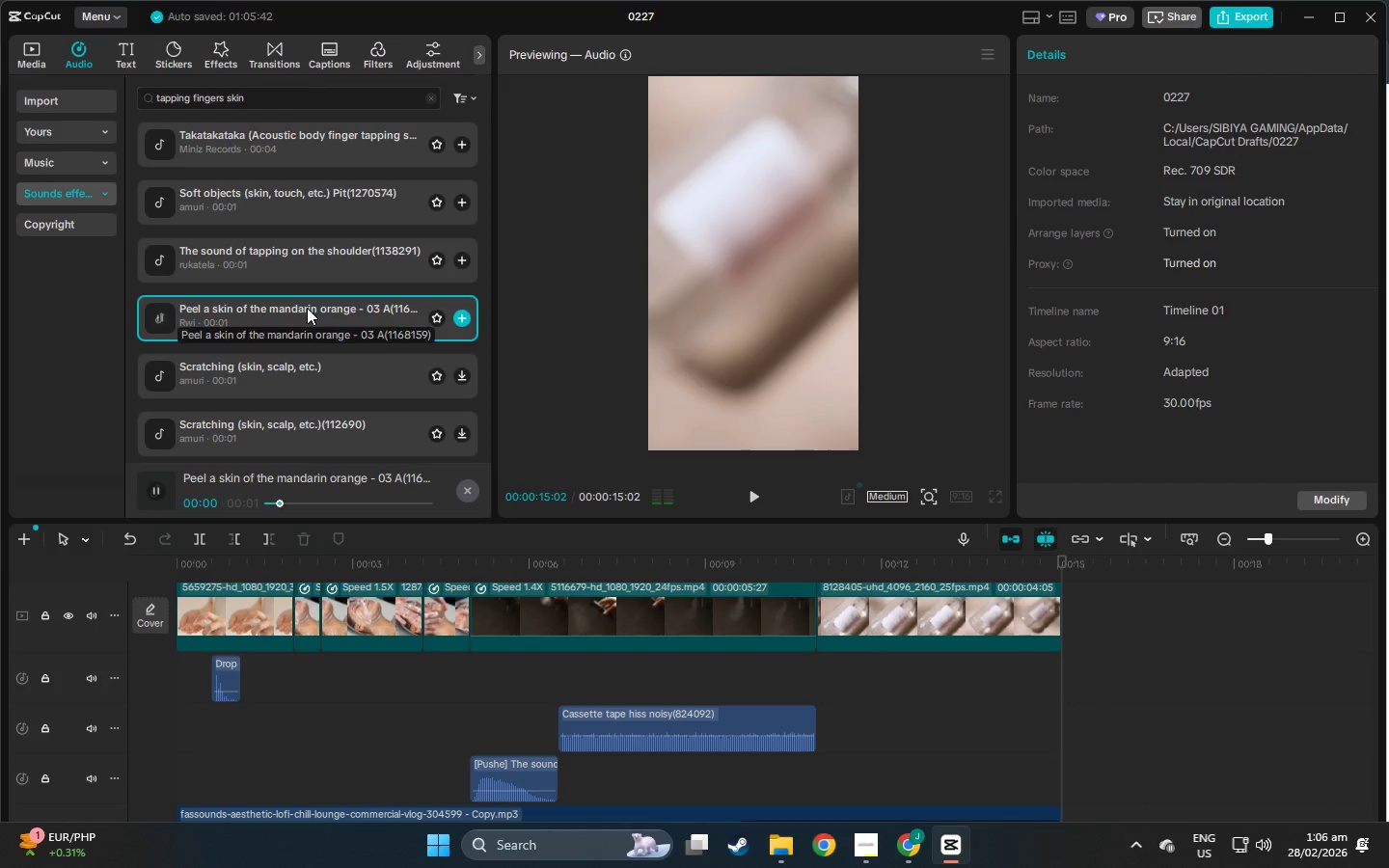 
scroll: coordinate [307, 308], scroll_direction: down, amount: 1.0
 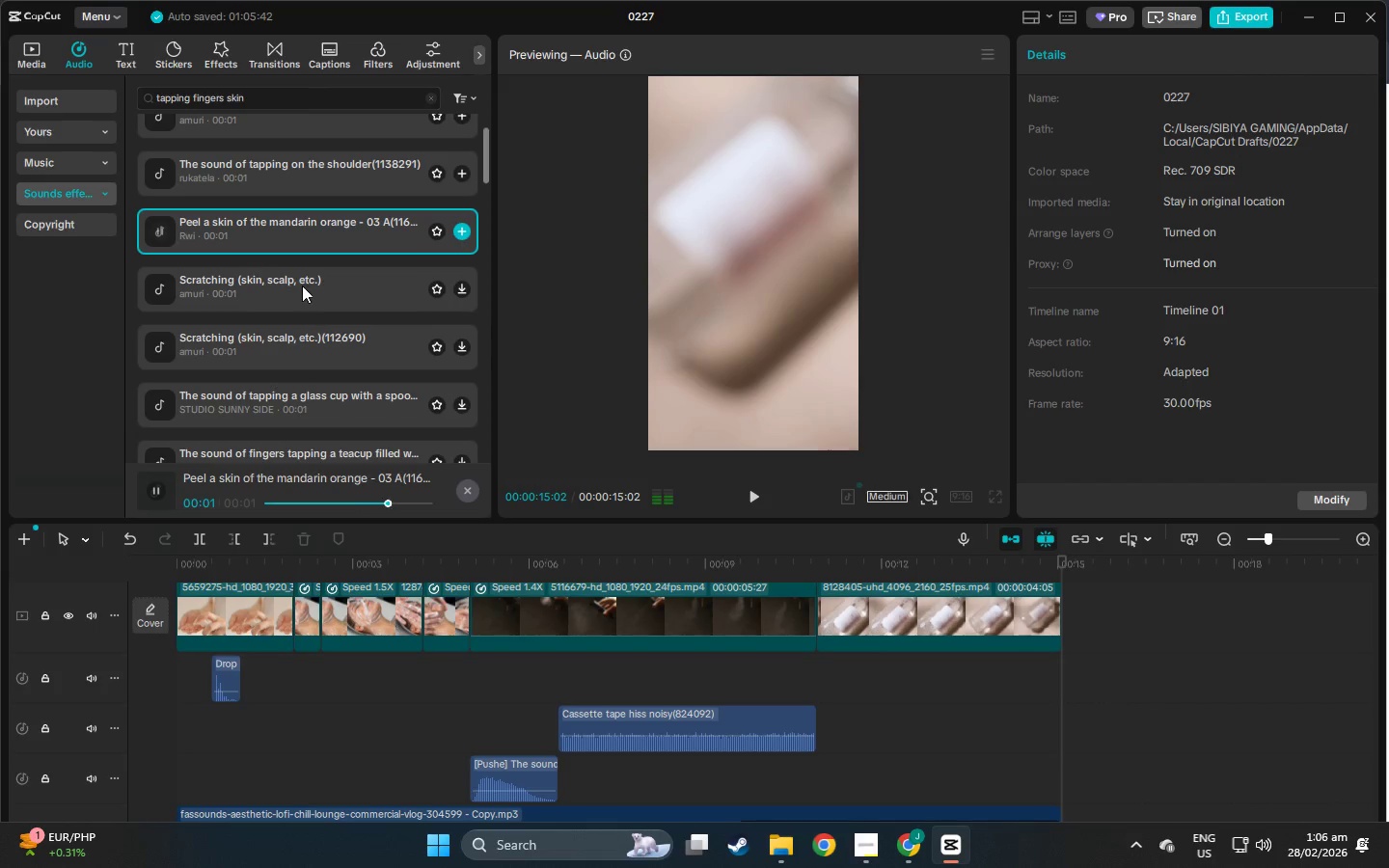 
left_click([301, 283])
 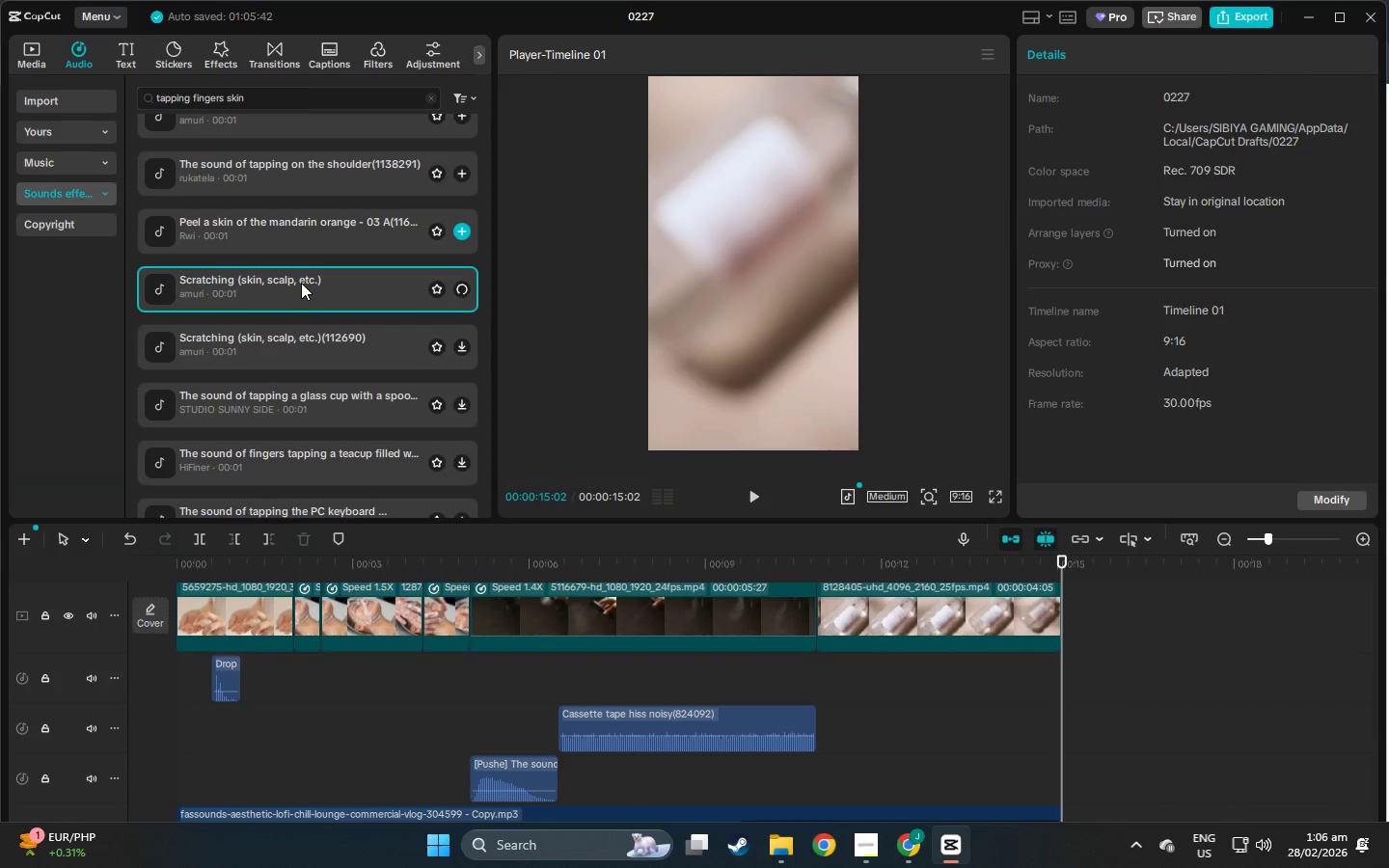 
scroll: coordinate [301, 283], scroll_direction: down, amount: 1.0
 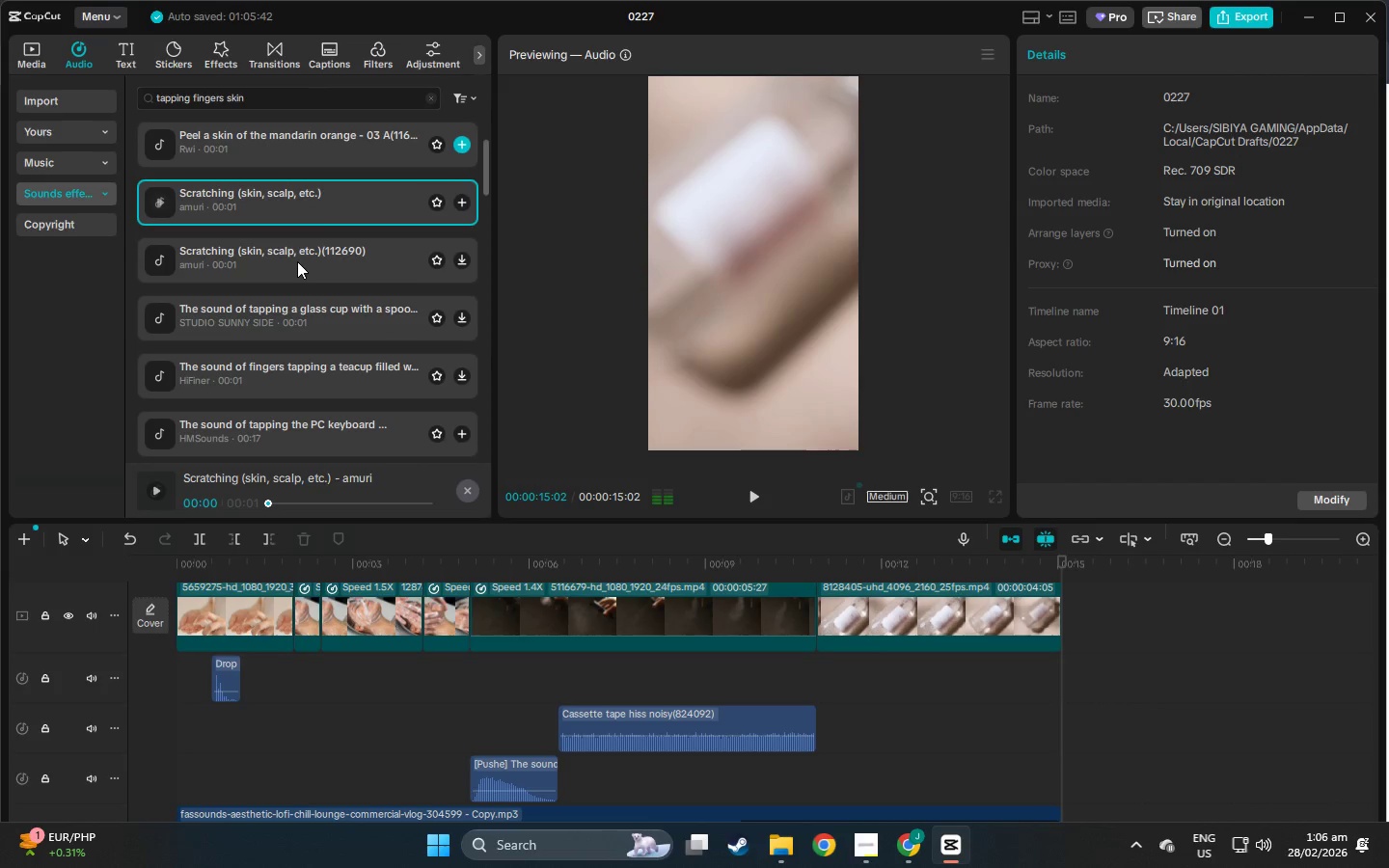 
left_click([297, 259])
 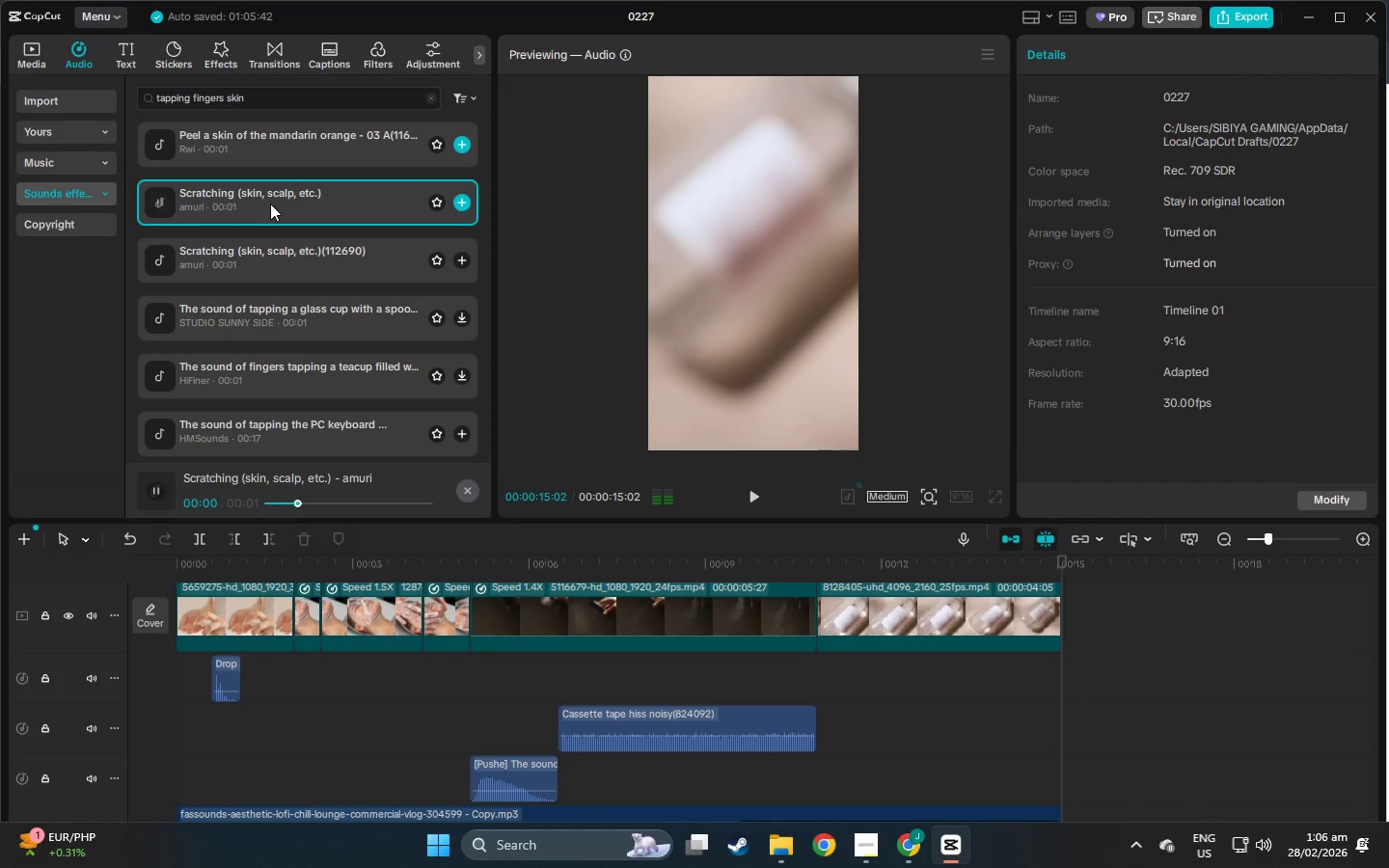 
left_click_drag(start_coordinate=[259, 204], to_coordinate=[291, 679])
 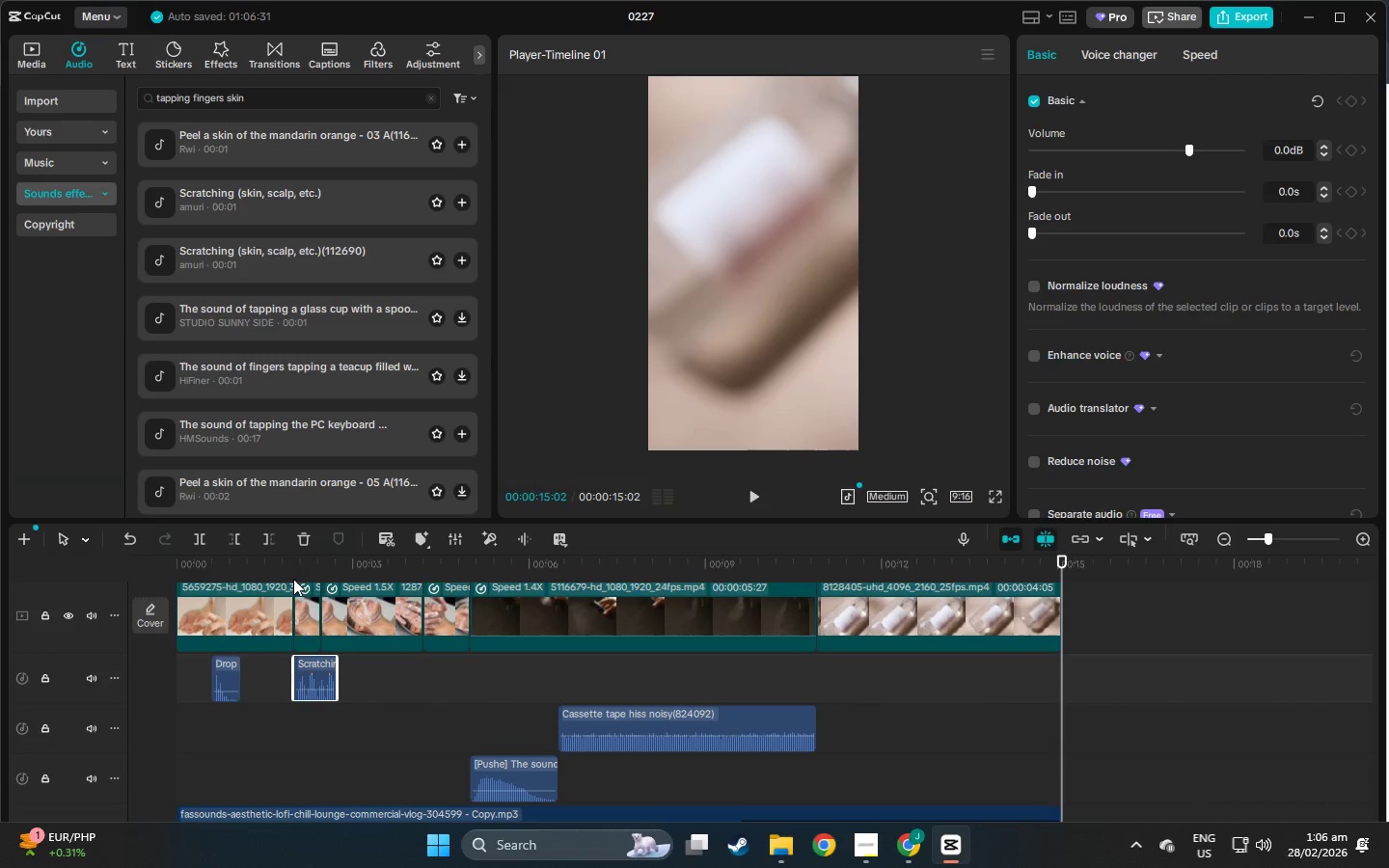 
left_click([293, 576])
 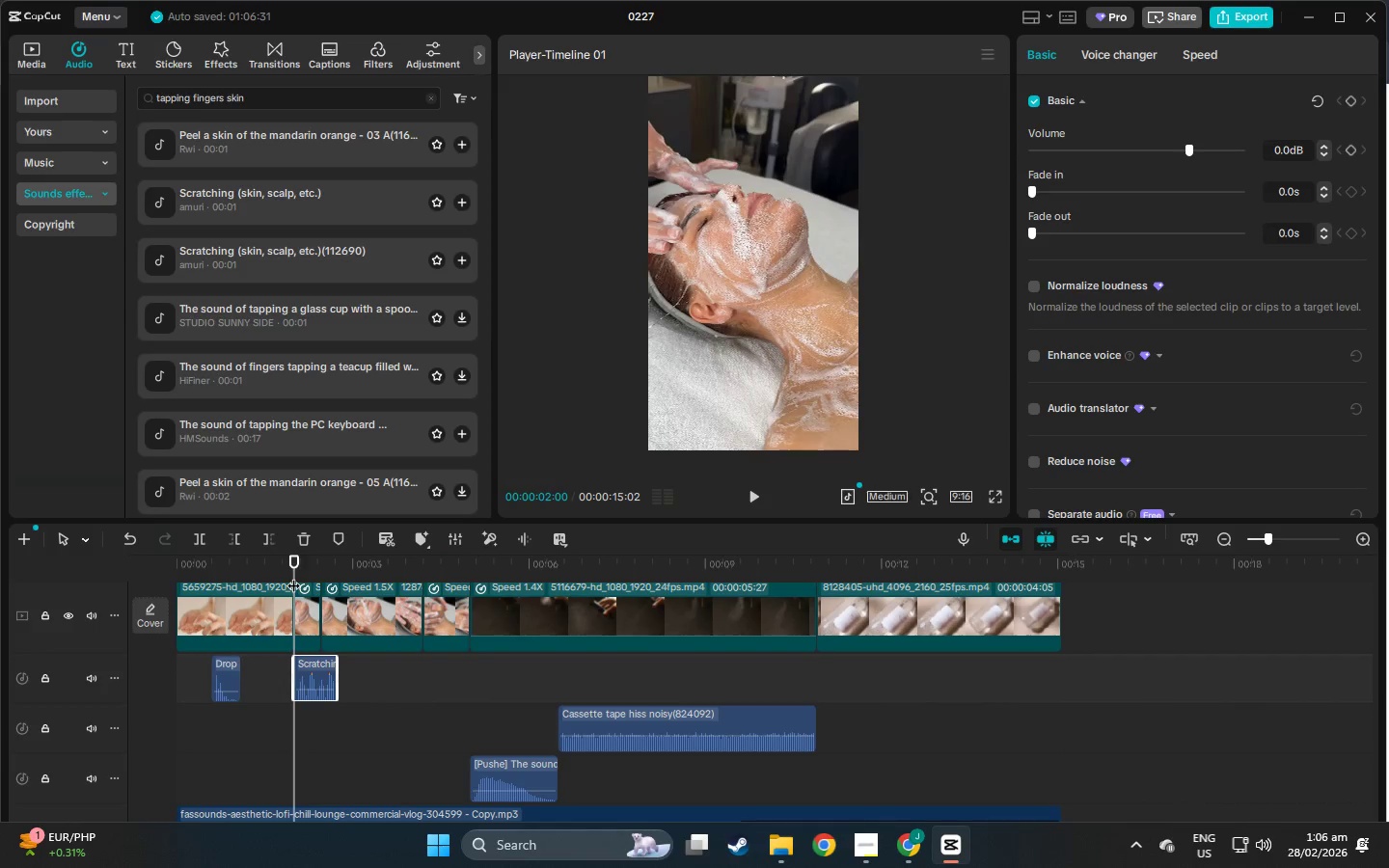 
key(Space)
 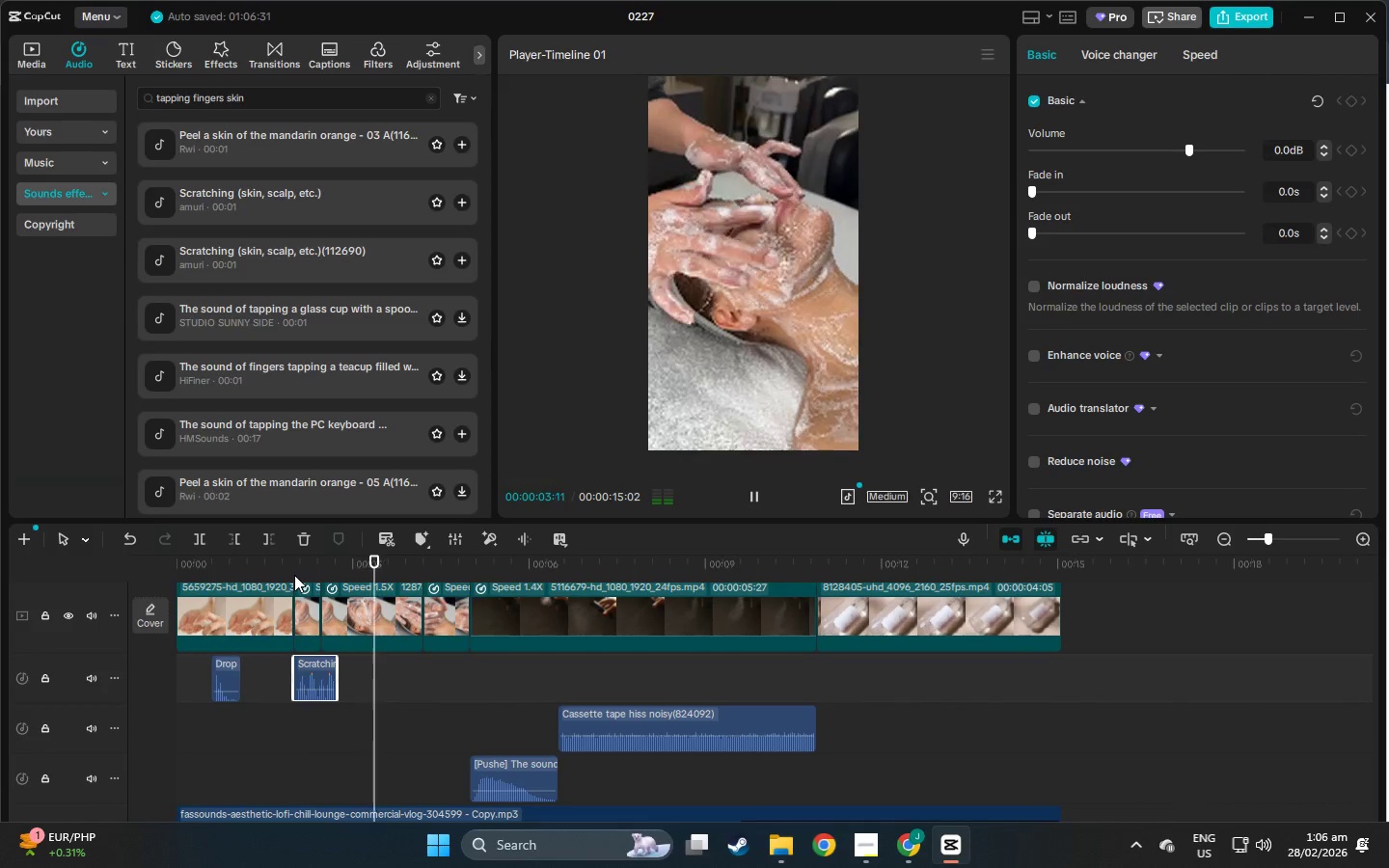 
key(Space)
 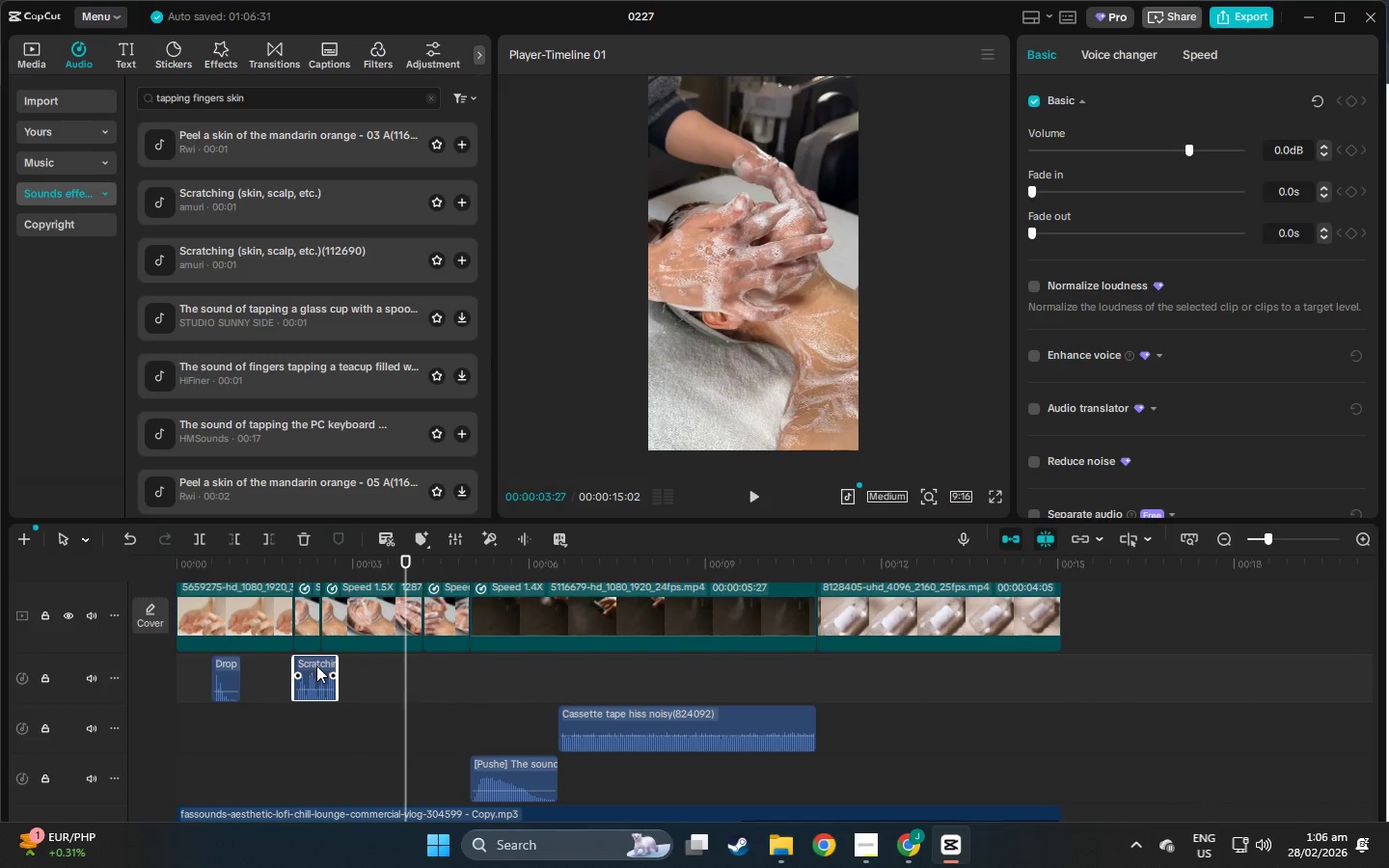 
left_click([316, 665])
 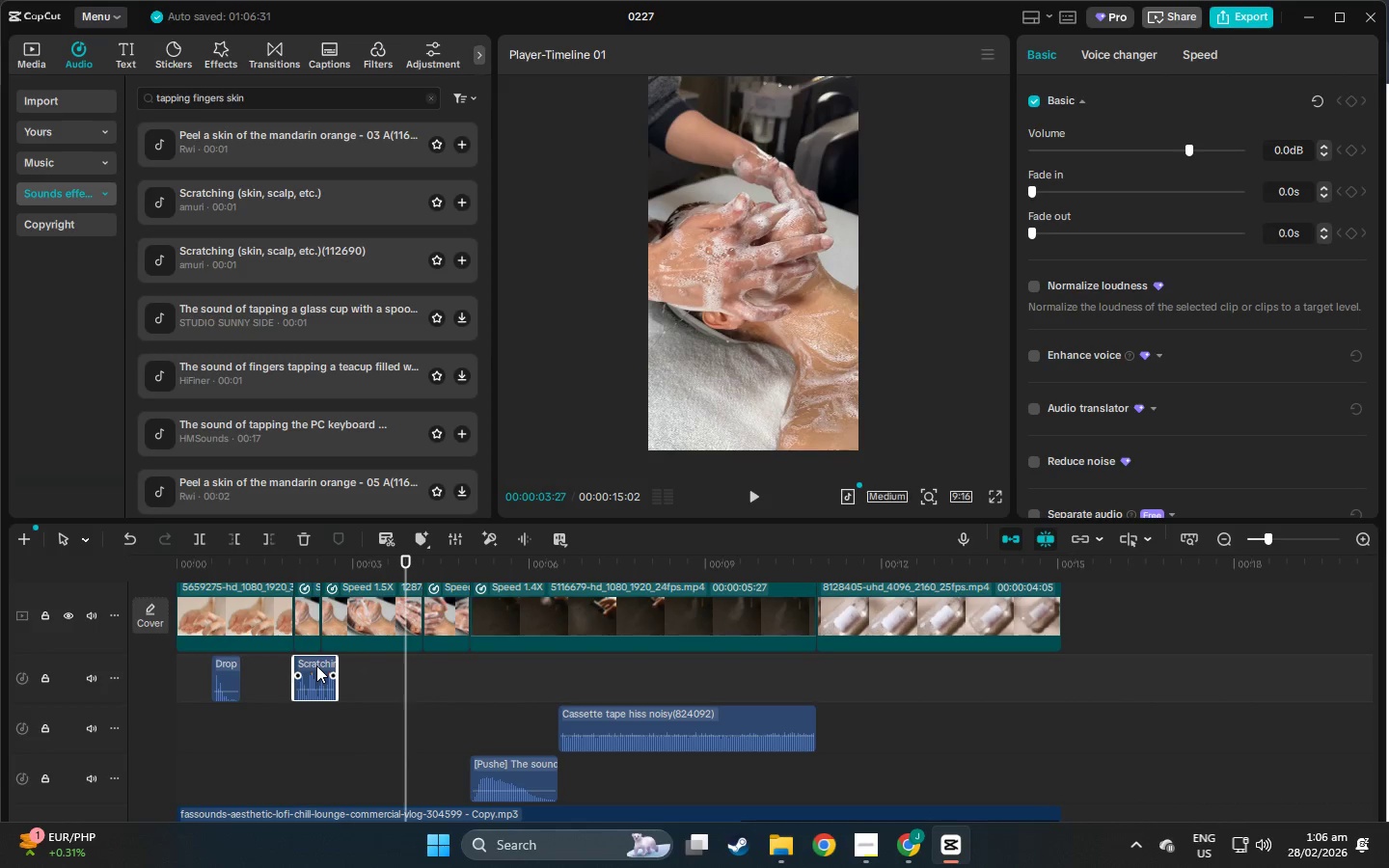 
key(Control+C)
 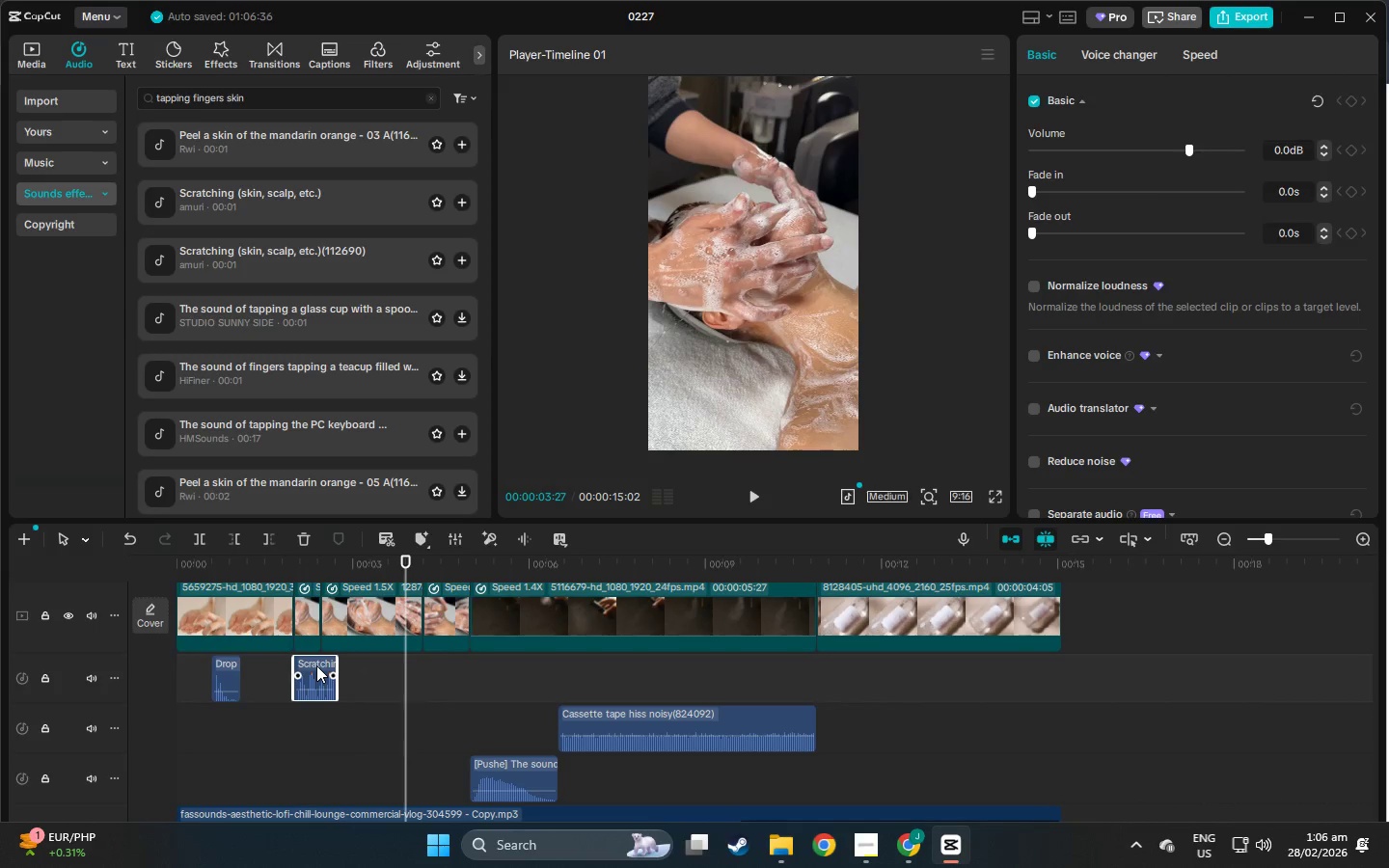 
key(Control+V)
 